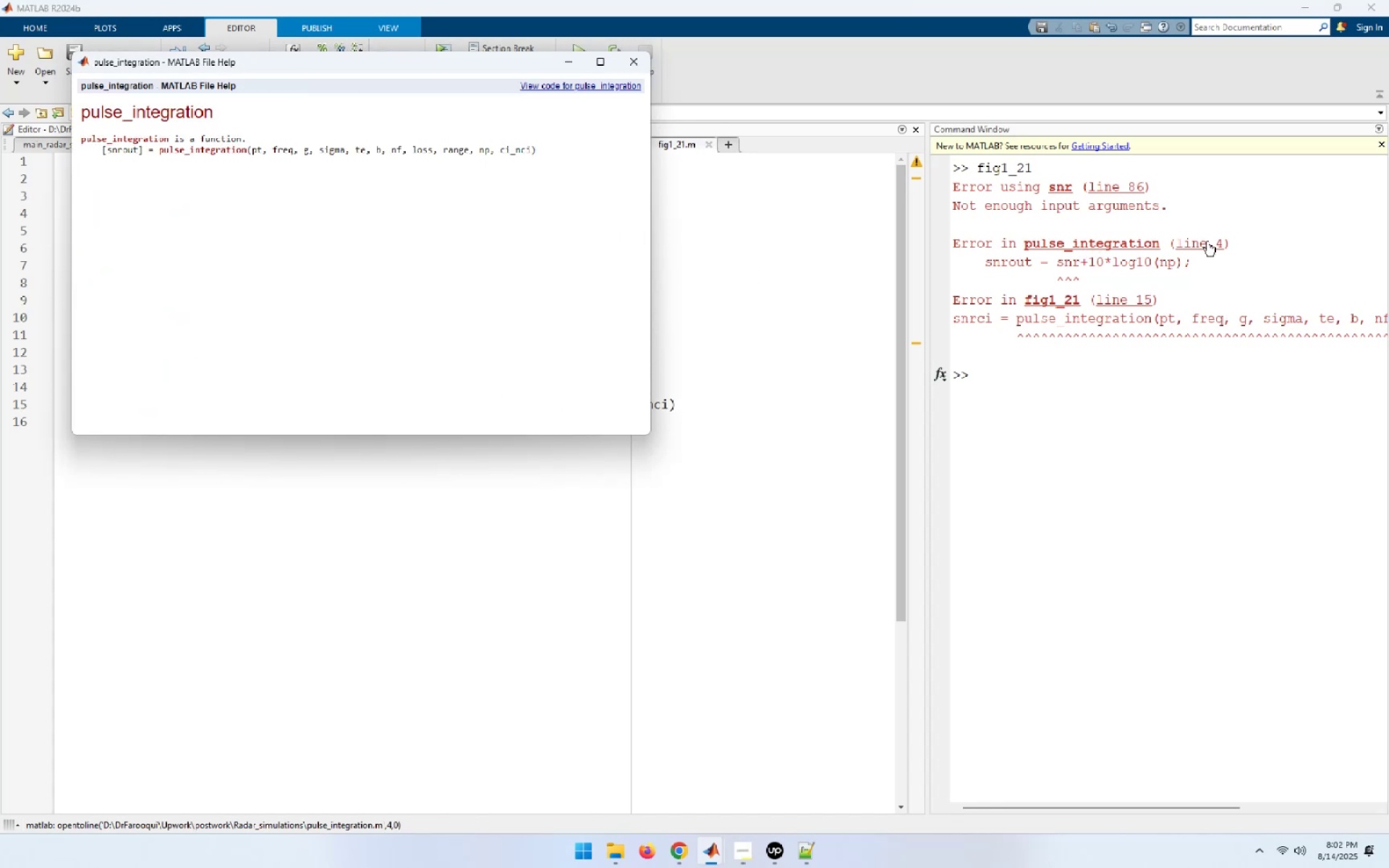 
wait(15.08)
 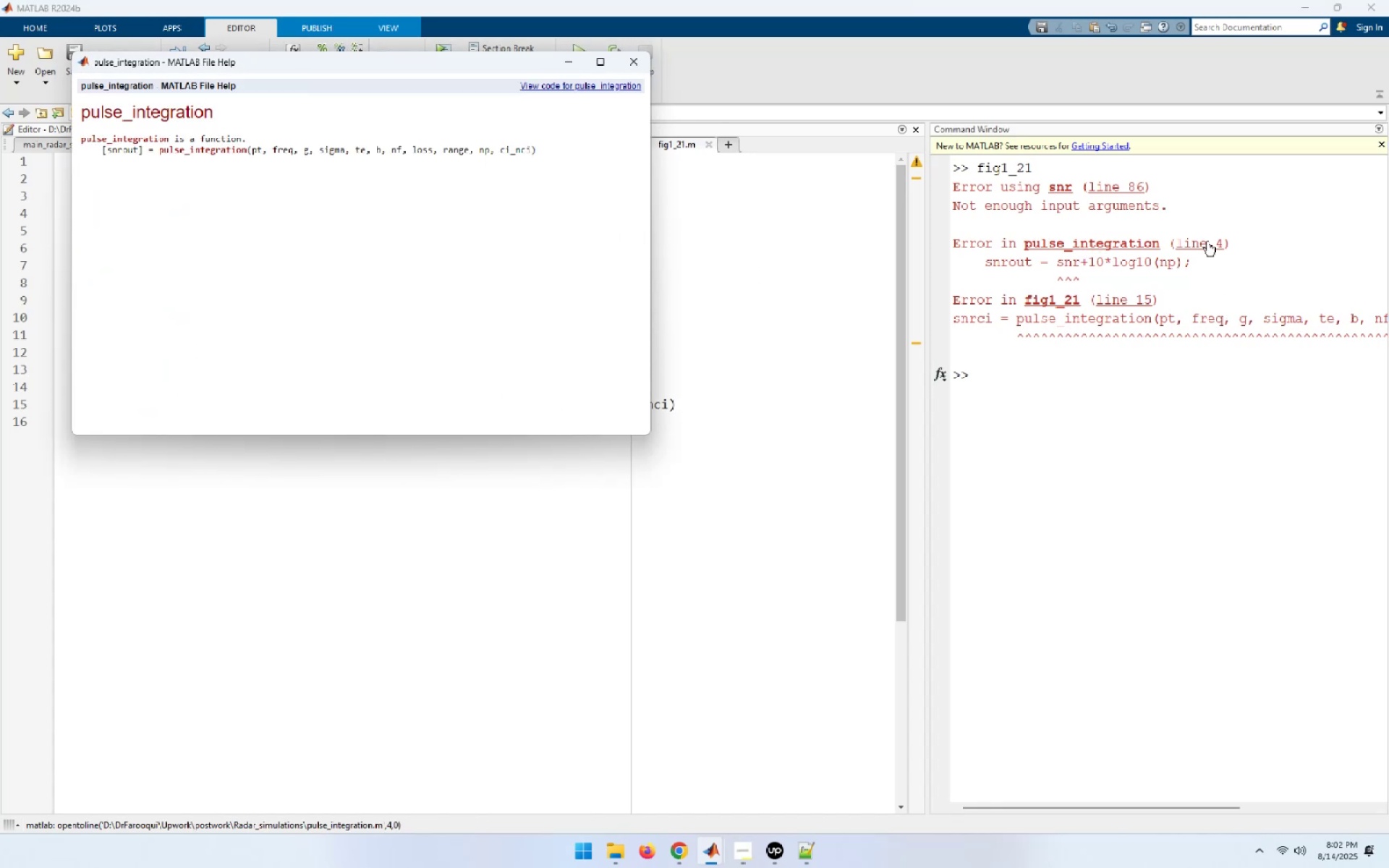 
left_click([642, 63])
 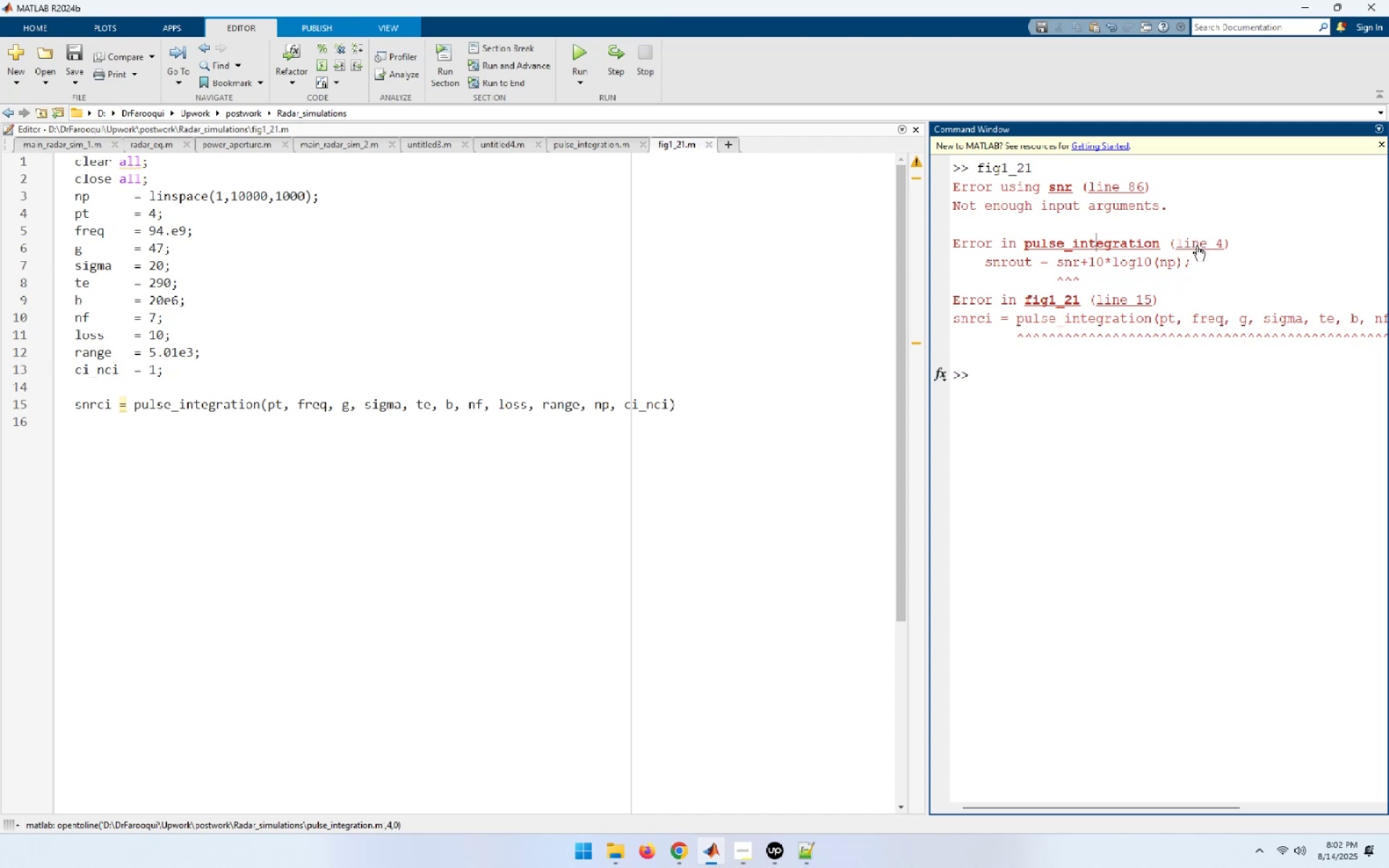 
left_click([1197, 245])
 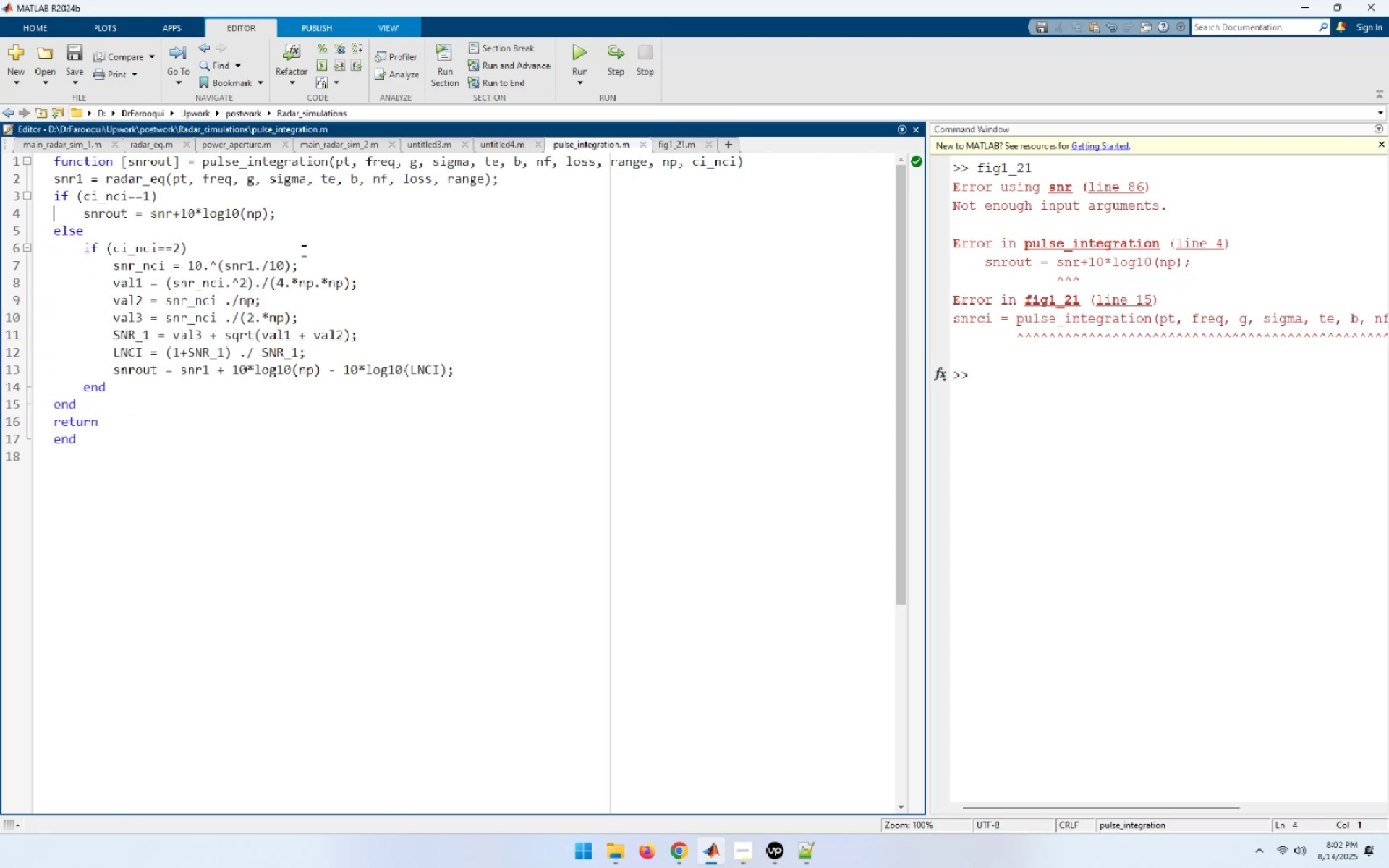 
wait(9.3)
 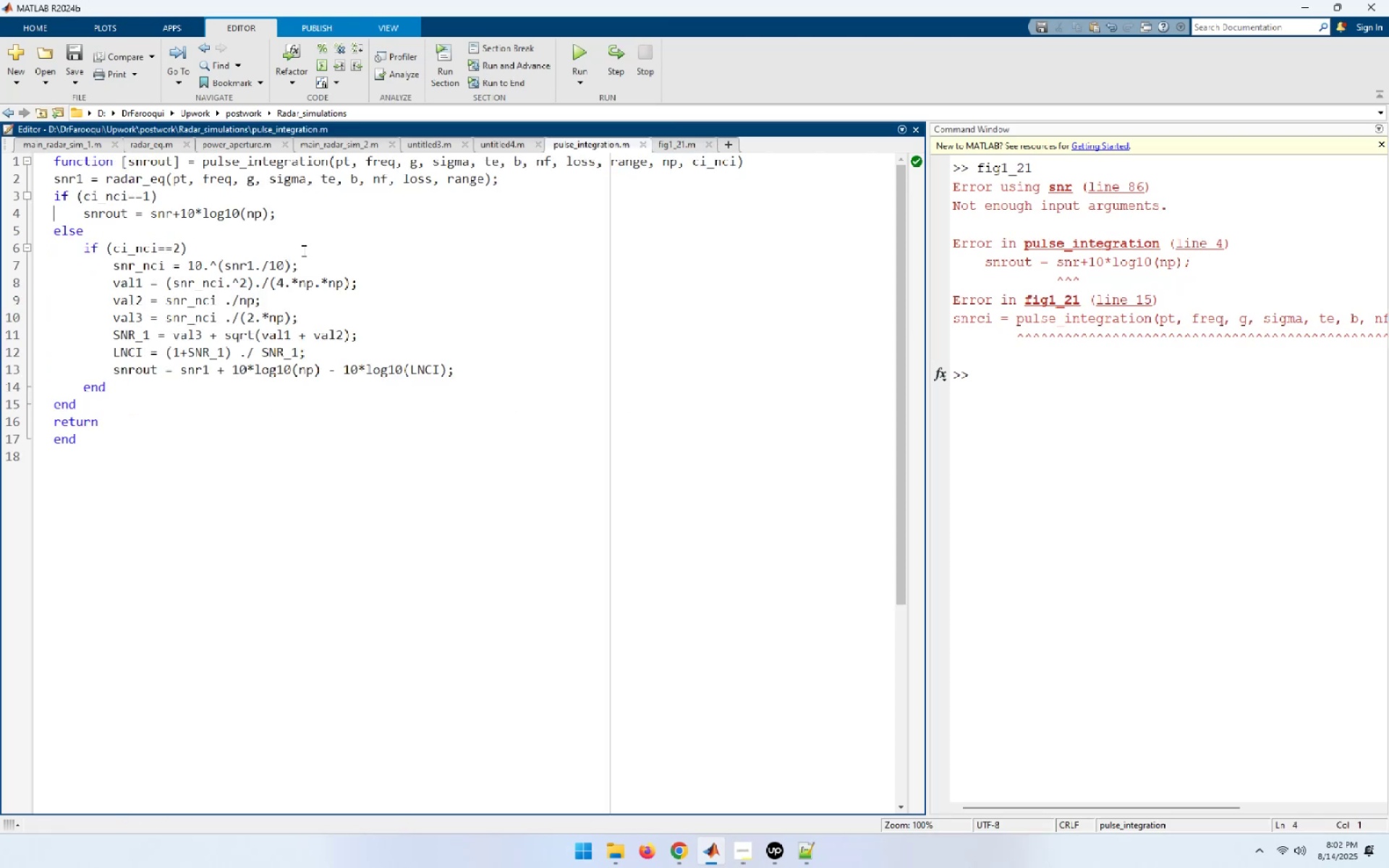 
key(NumpadEnter)
 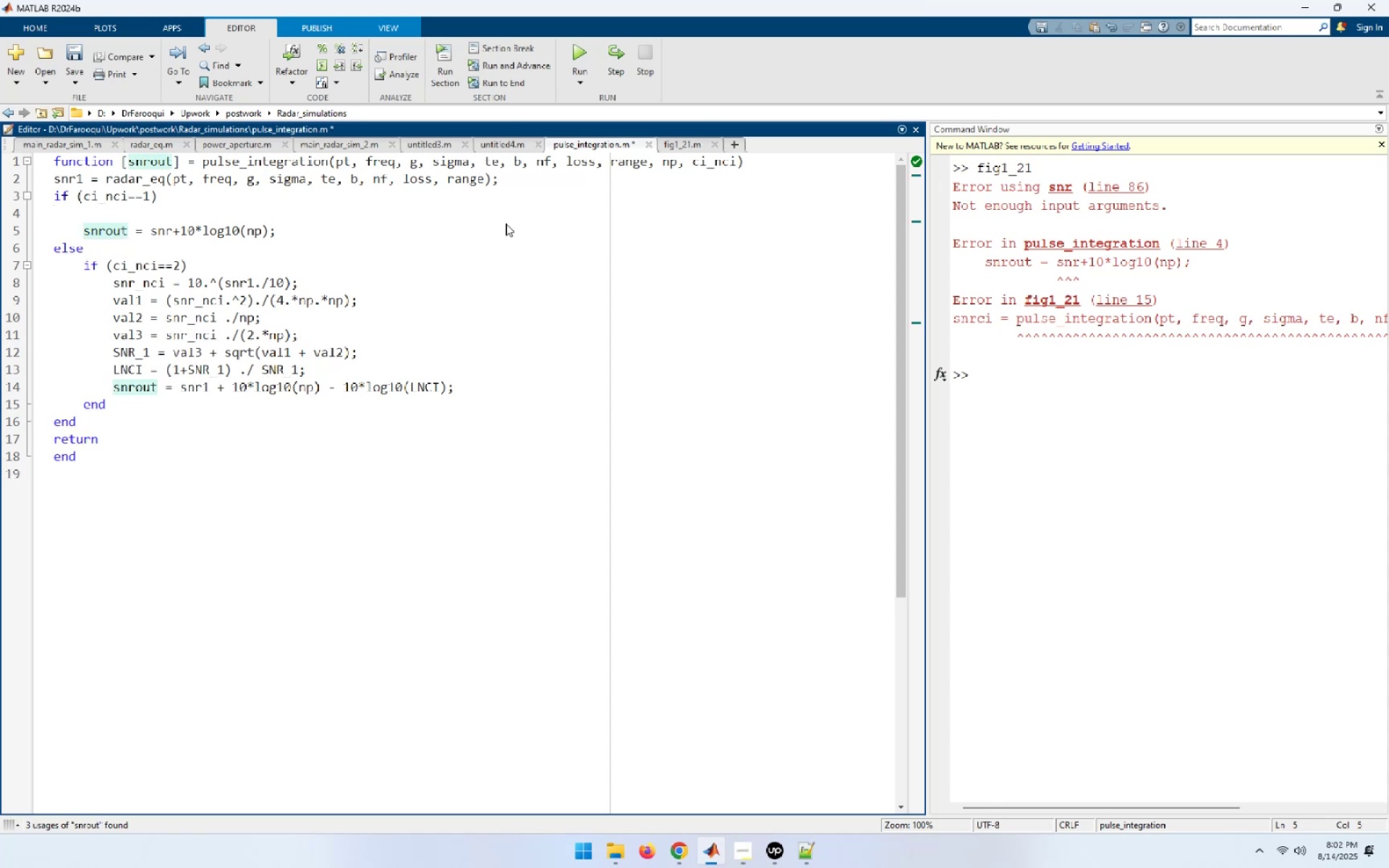 
key(Control+Z)
 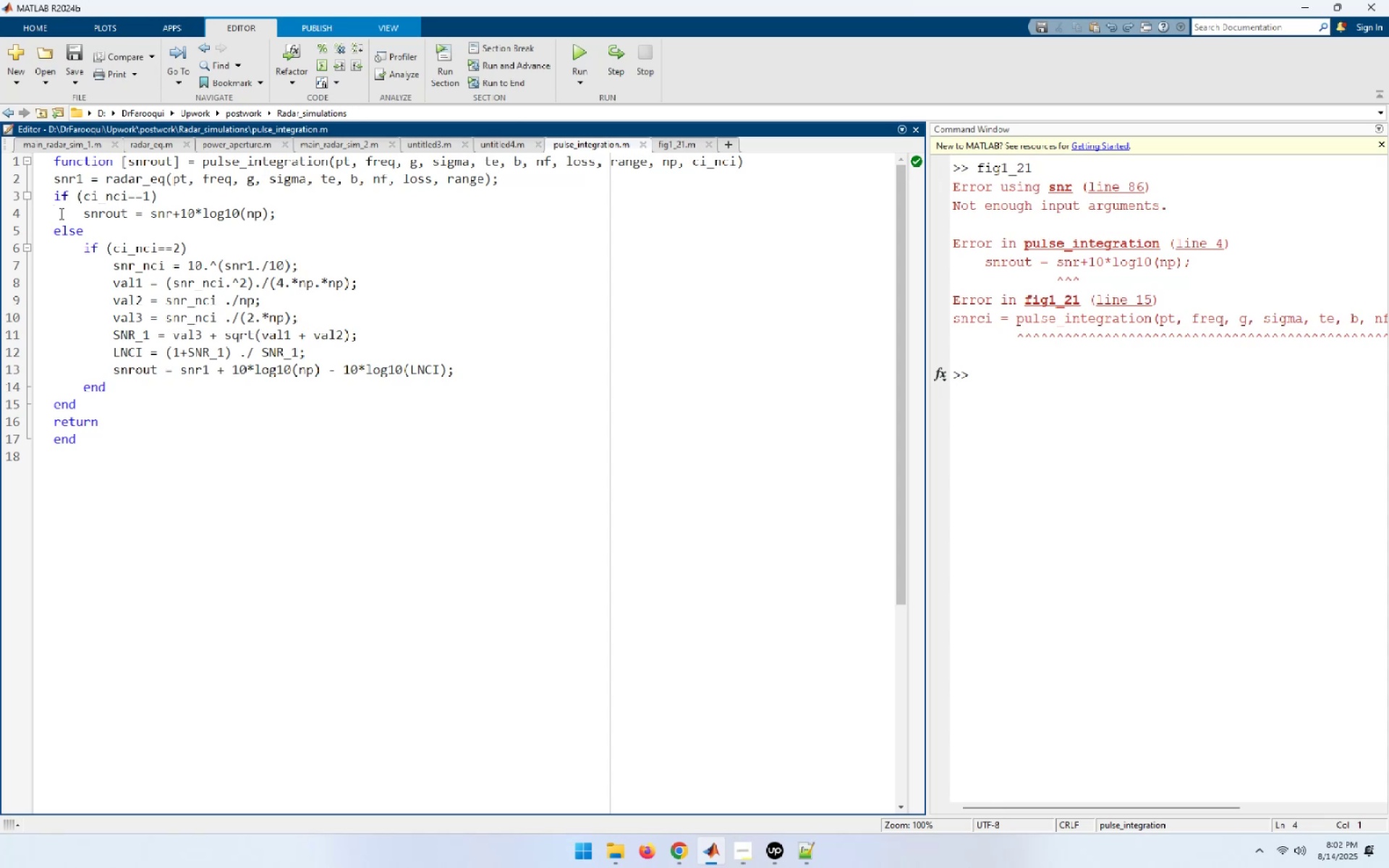 
wait(26.8)
 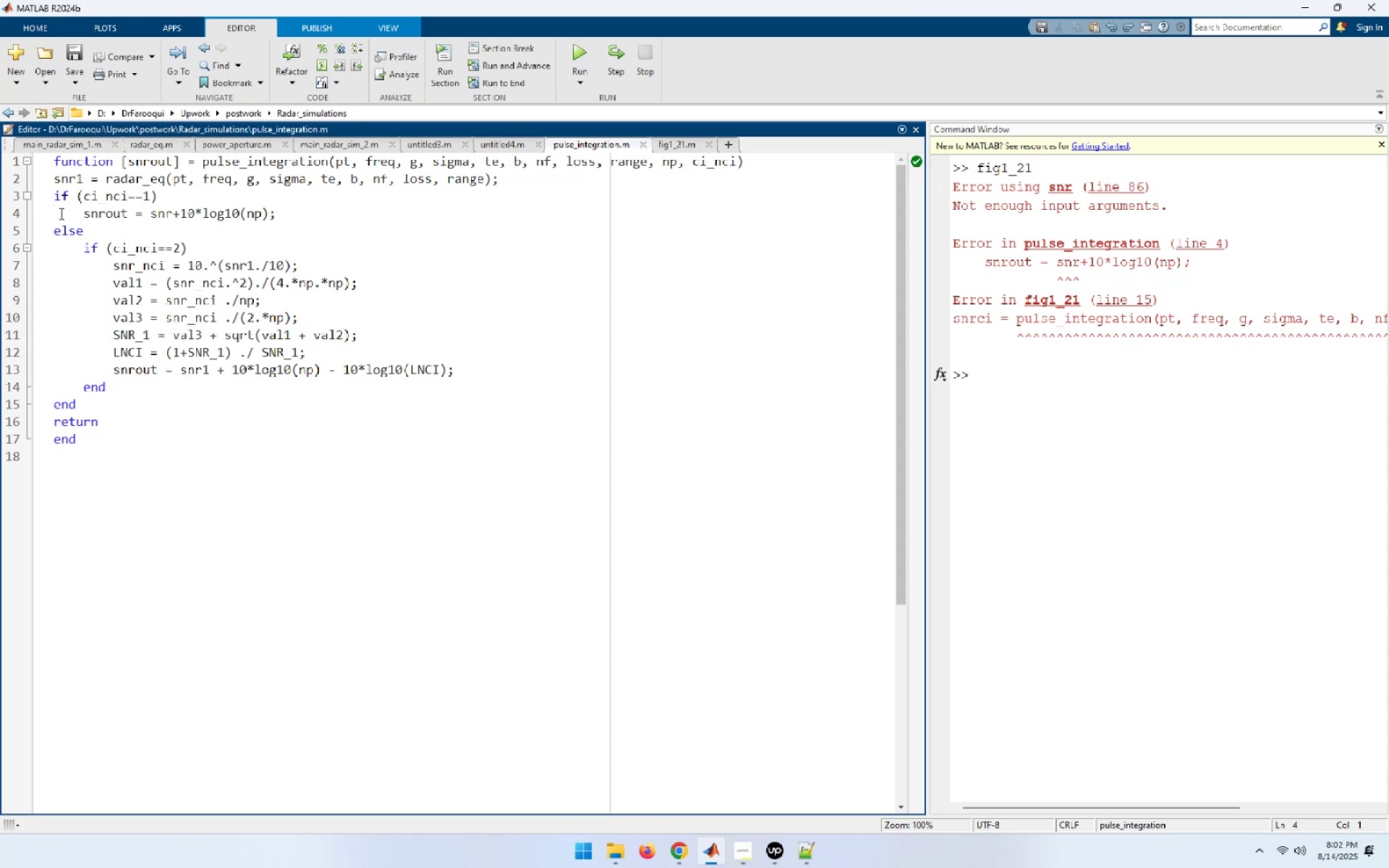 
left_click([151, 210])
 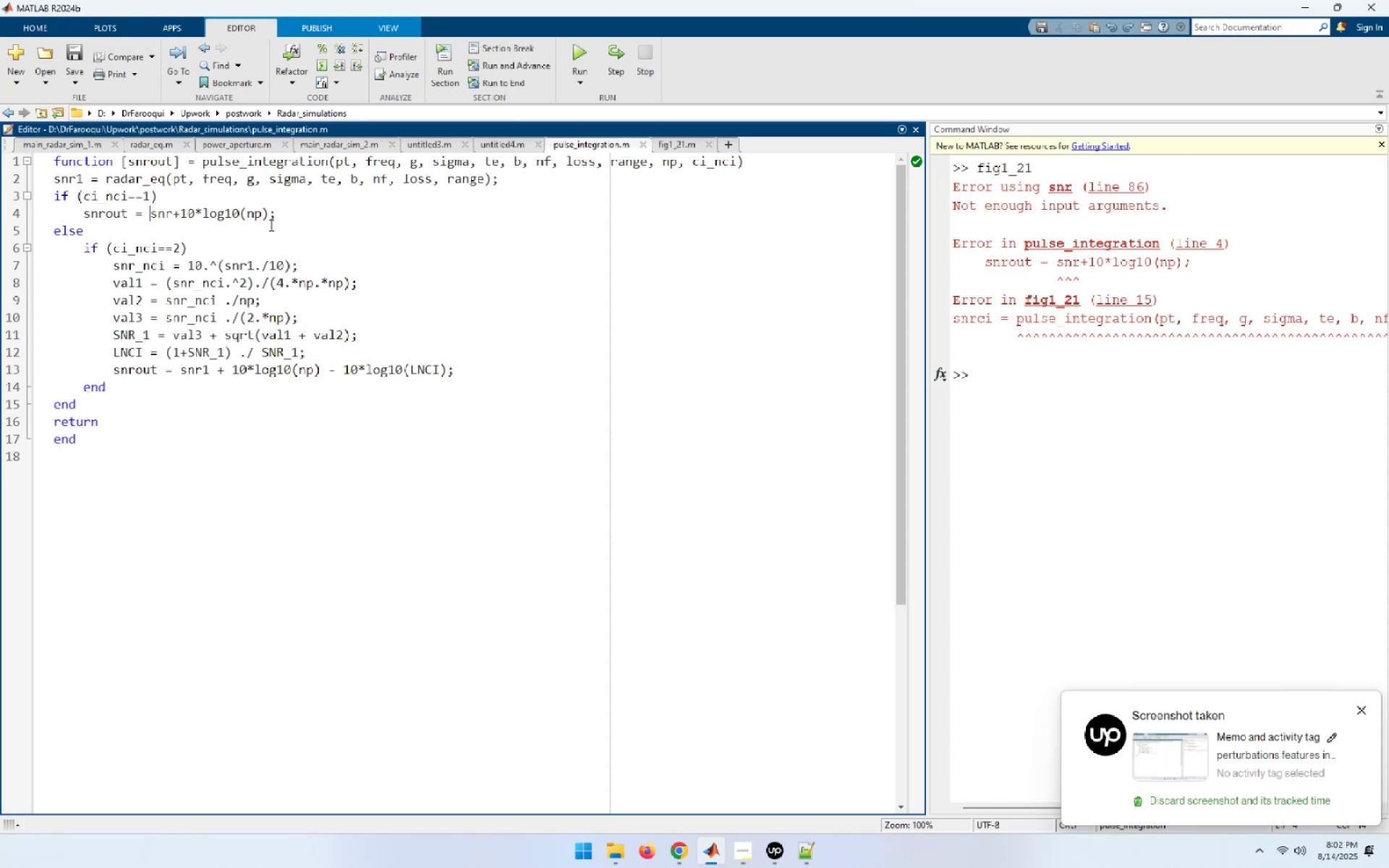 
key(ArrowRight)
 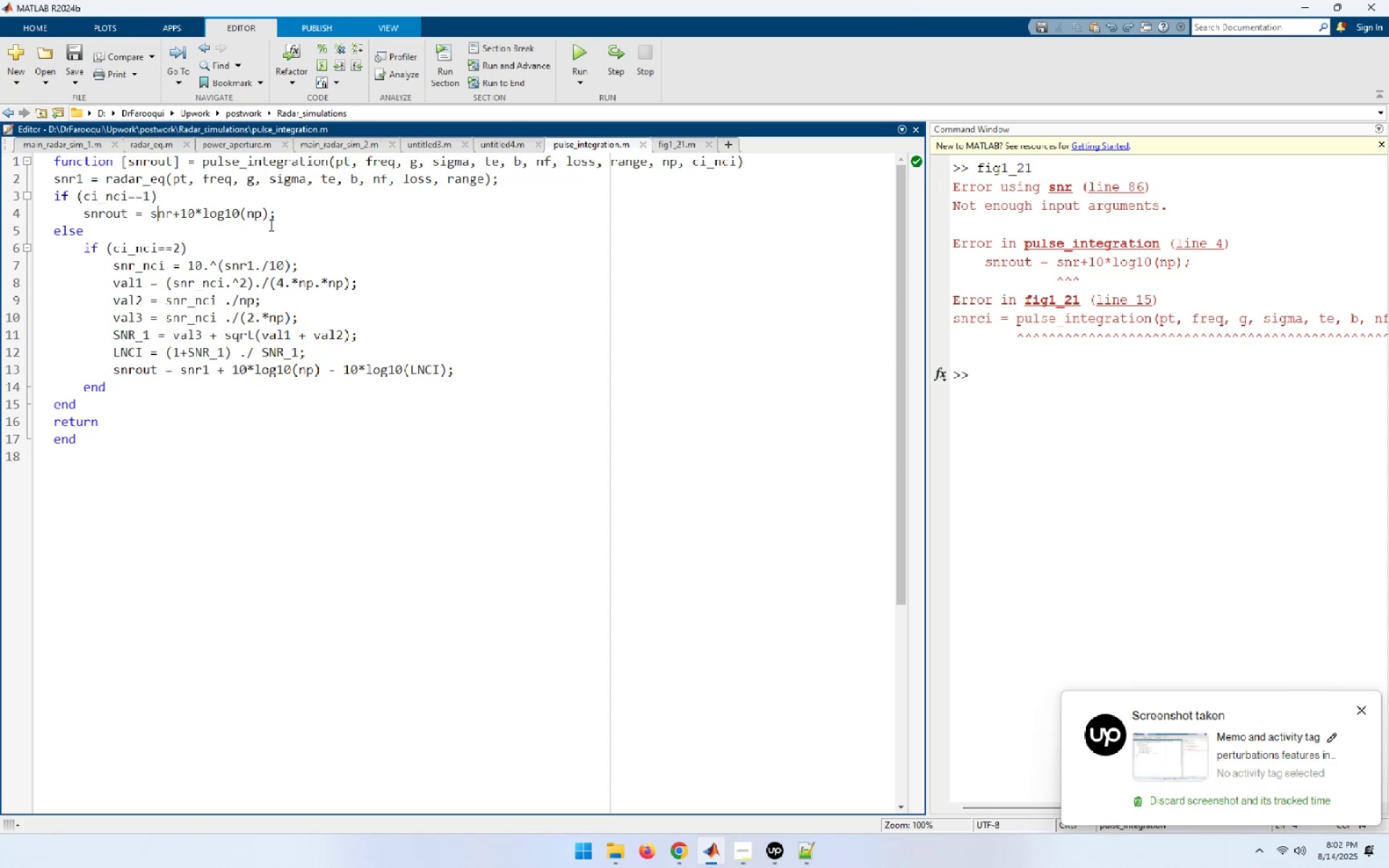 
key(ArrowRight)
 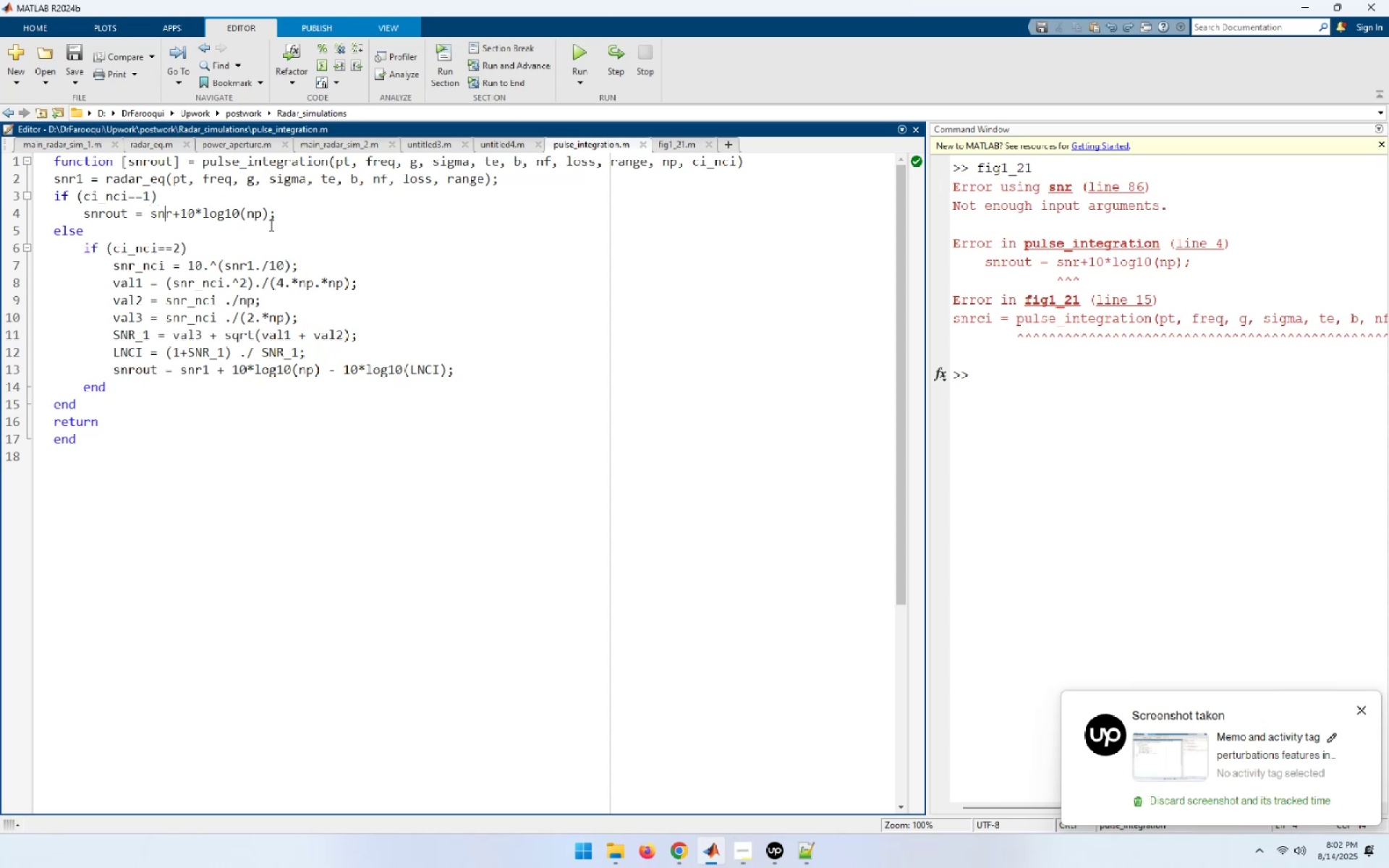 
key(ArrowRight)
 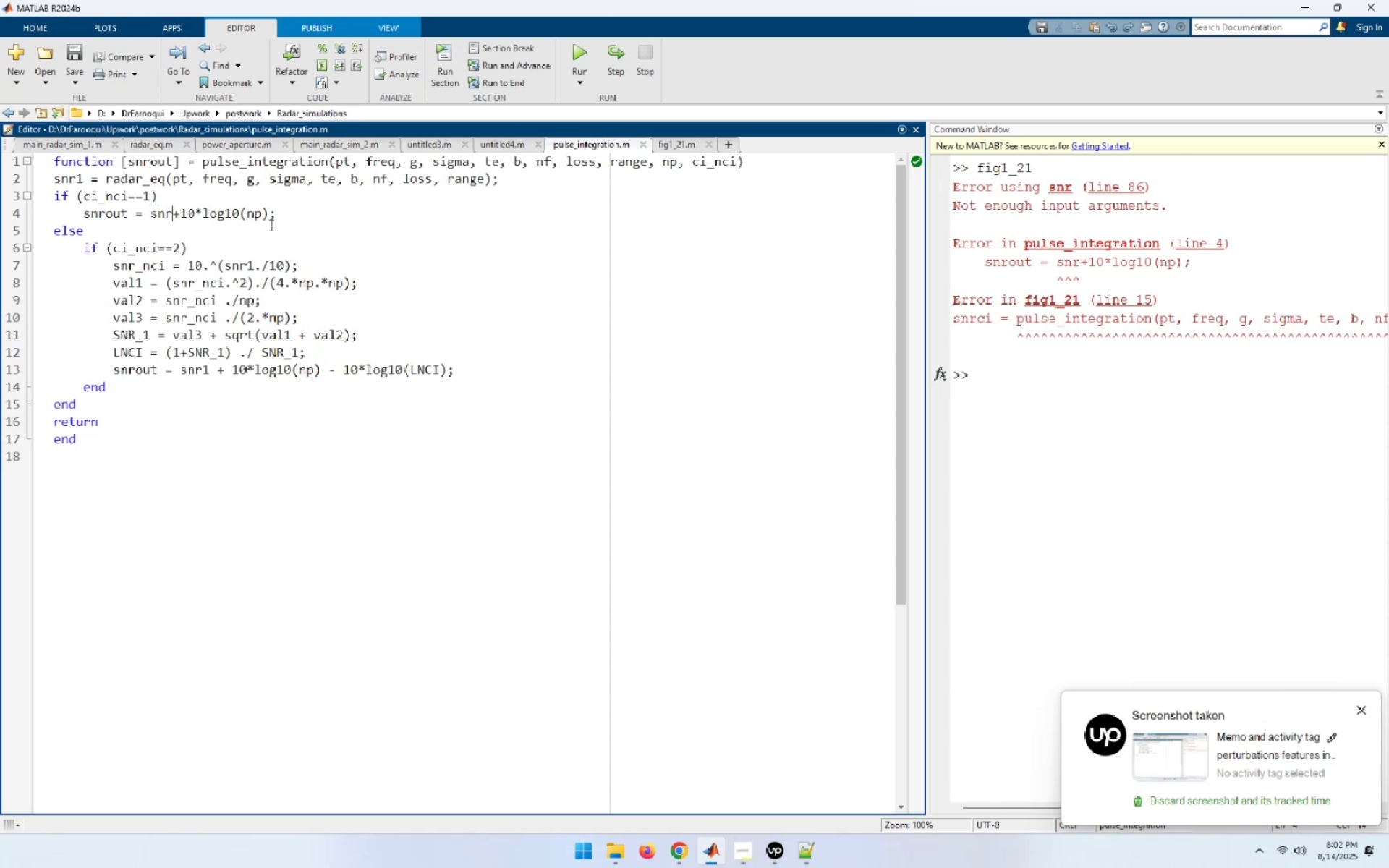 
key(Numpad1)
 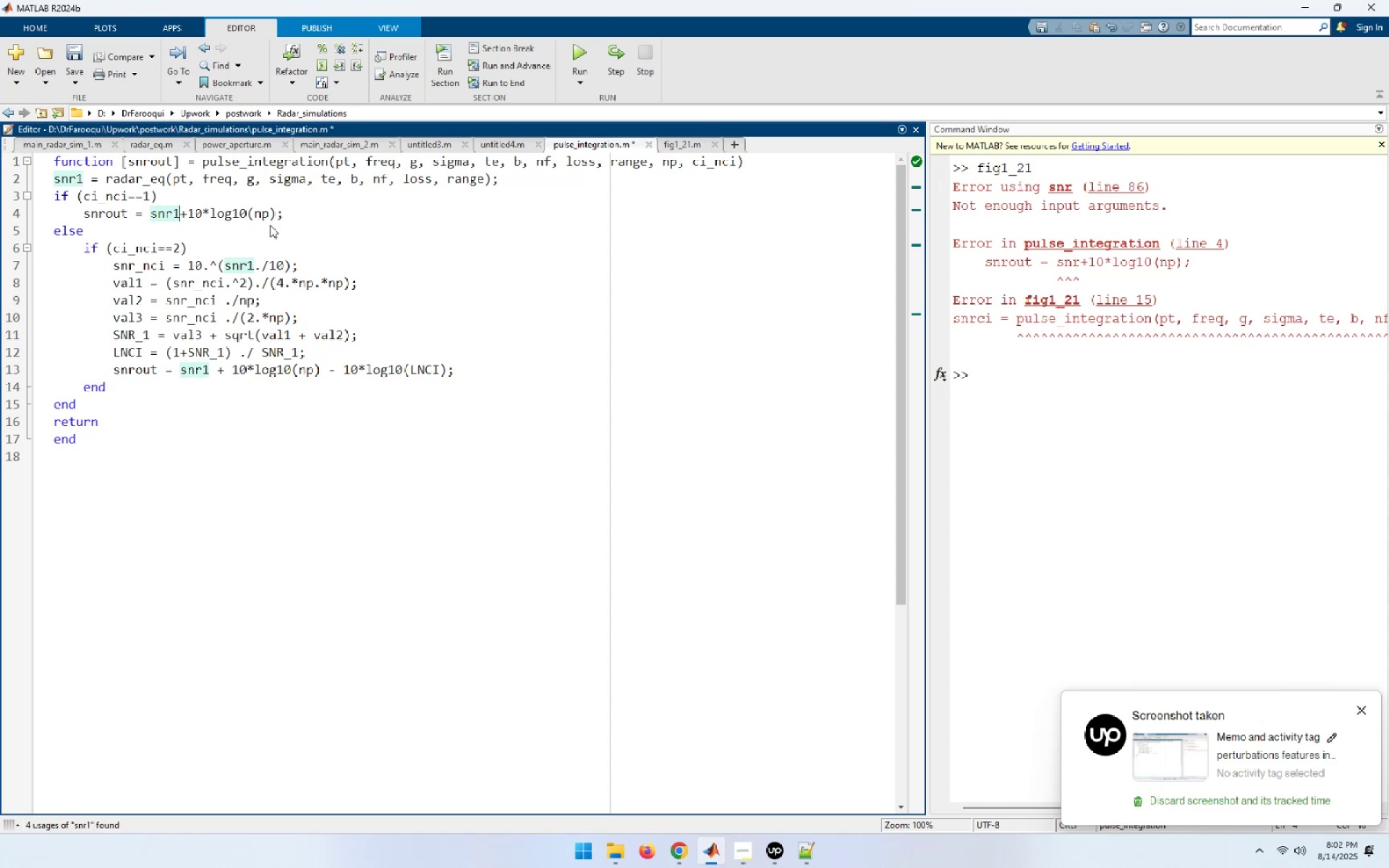 
key(ArrowUp)
 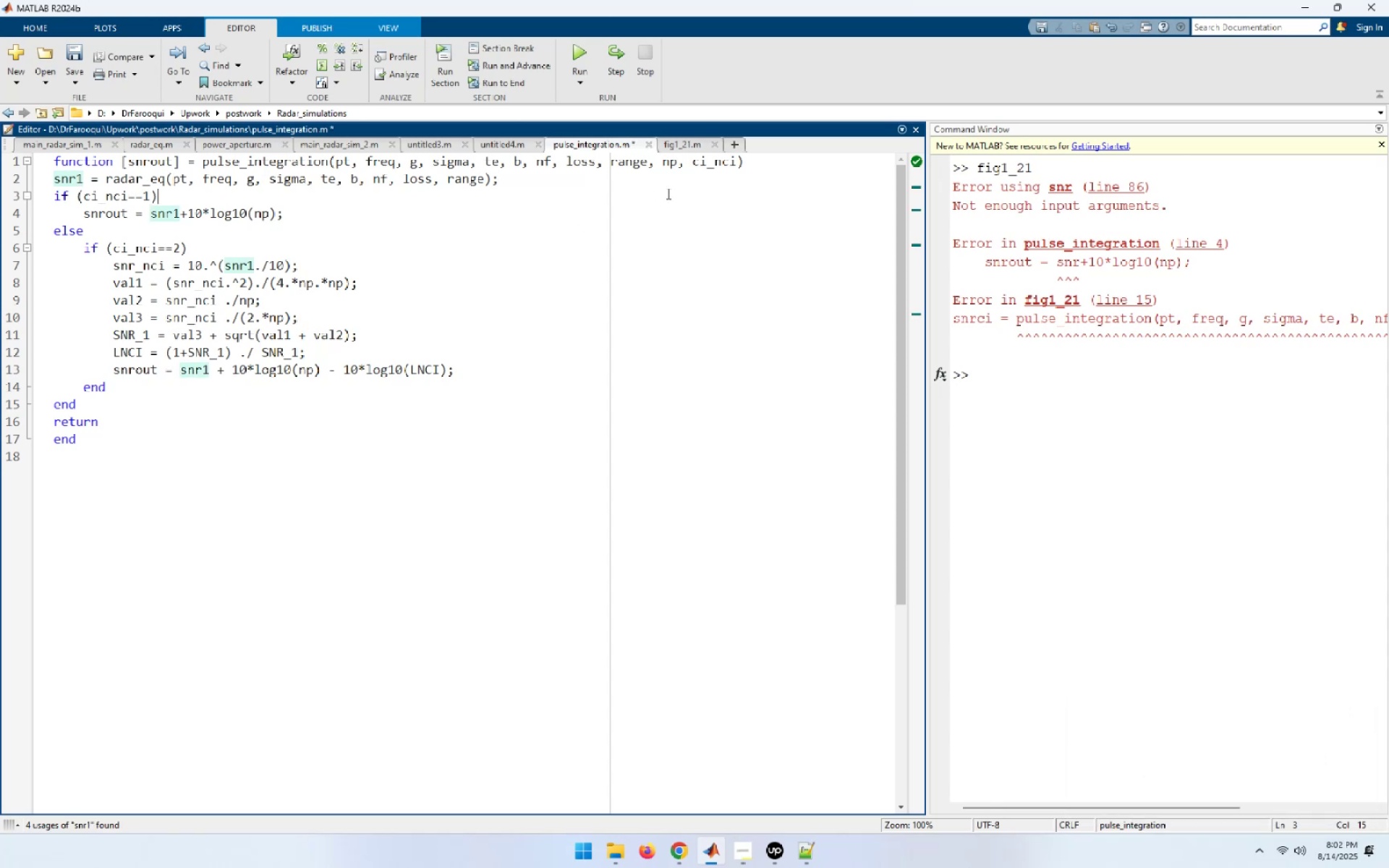 
left_click([692, 143])
 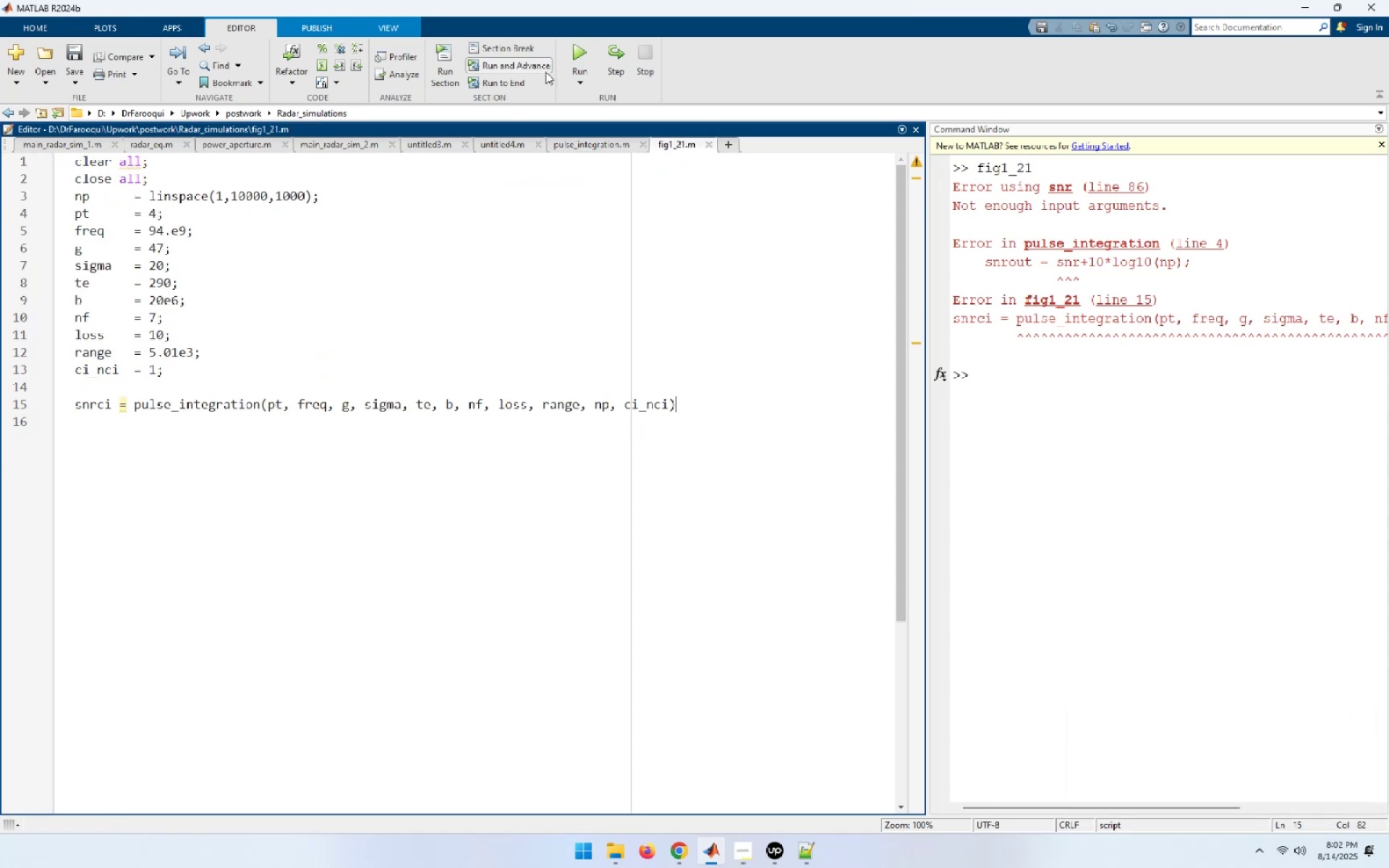 
left_click([574, 50])
 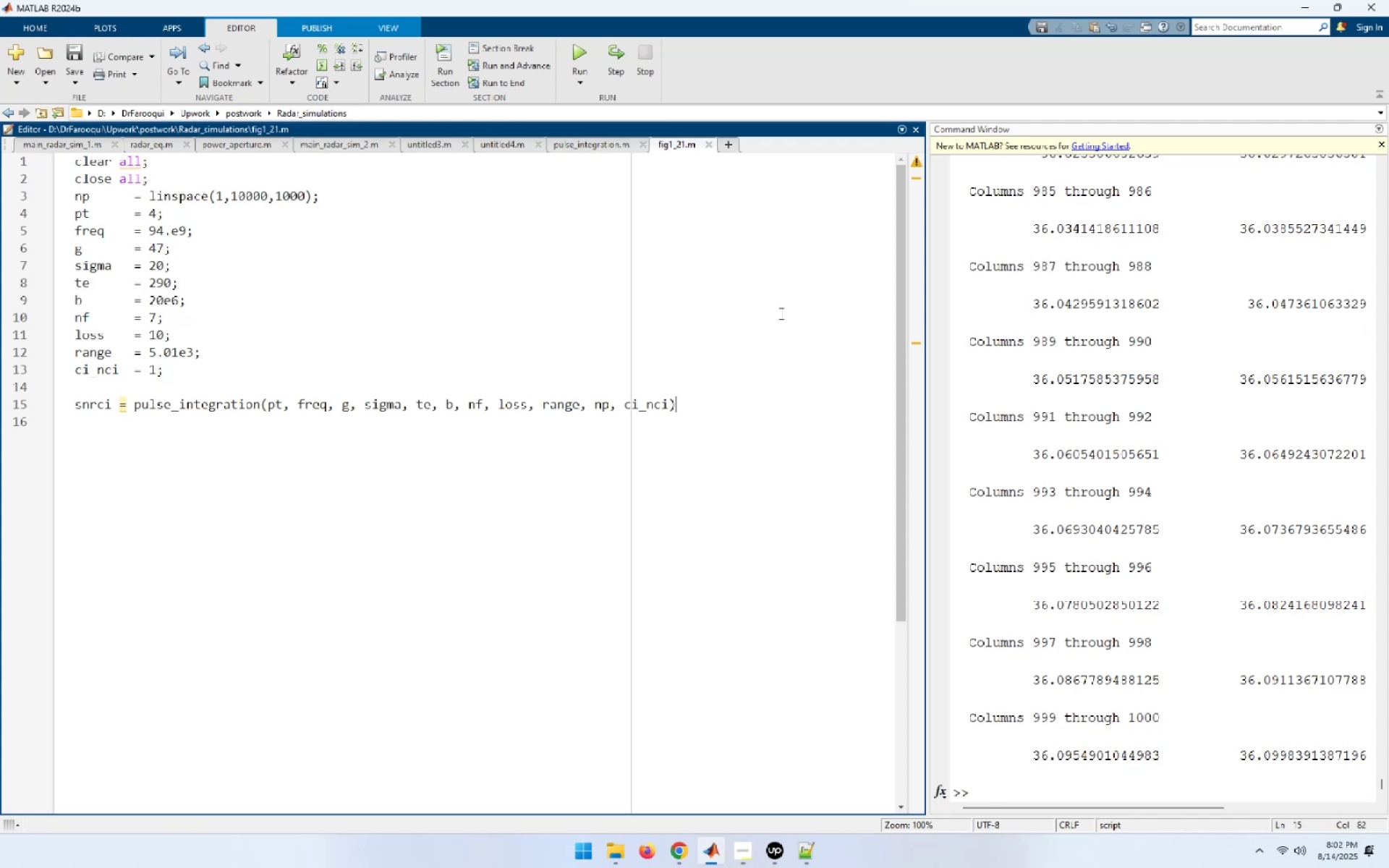 
scroll: coordinate [1199, 396], scroll_direction: up, amount: 38.0
 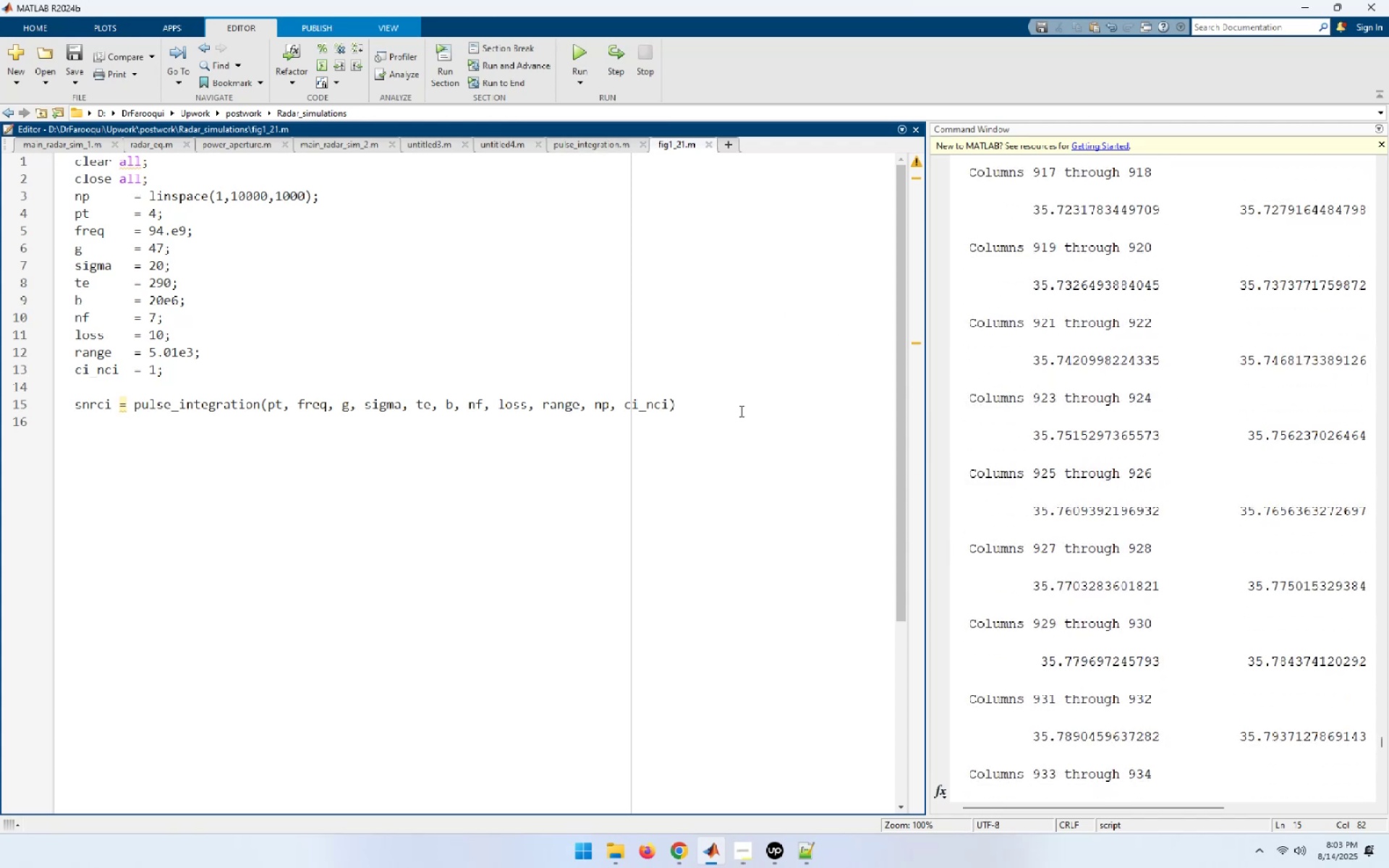 
key(Semicolon)
 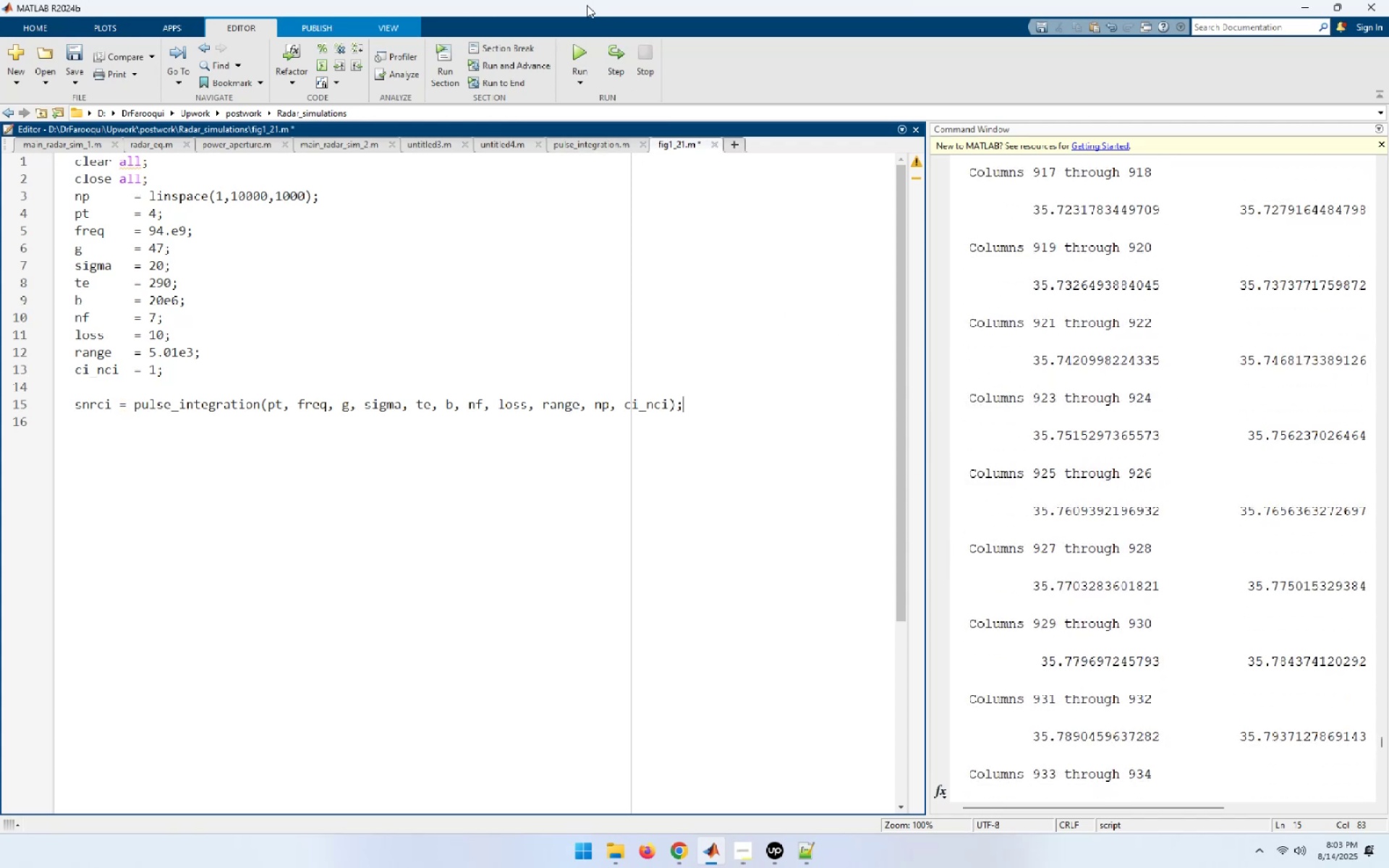 
left_click([576, 56])
 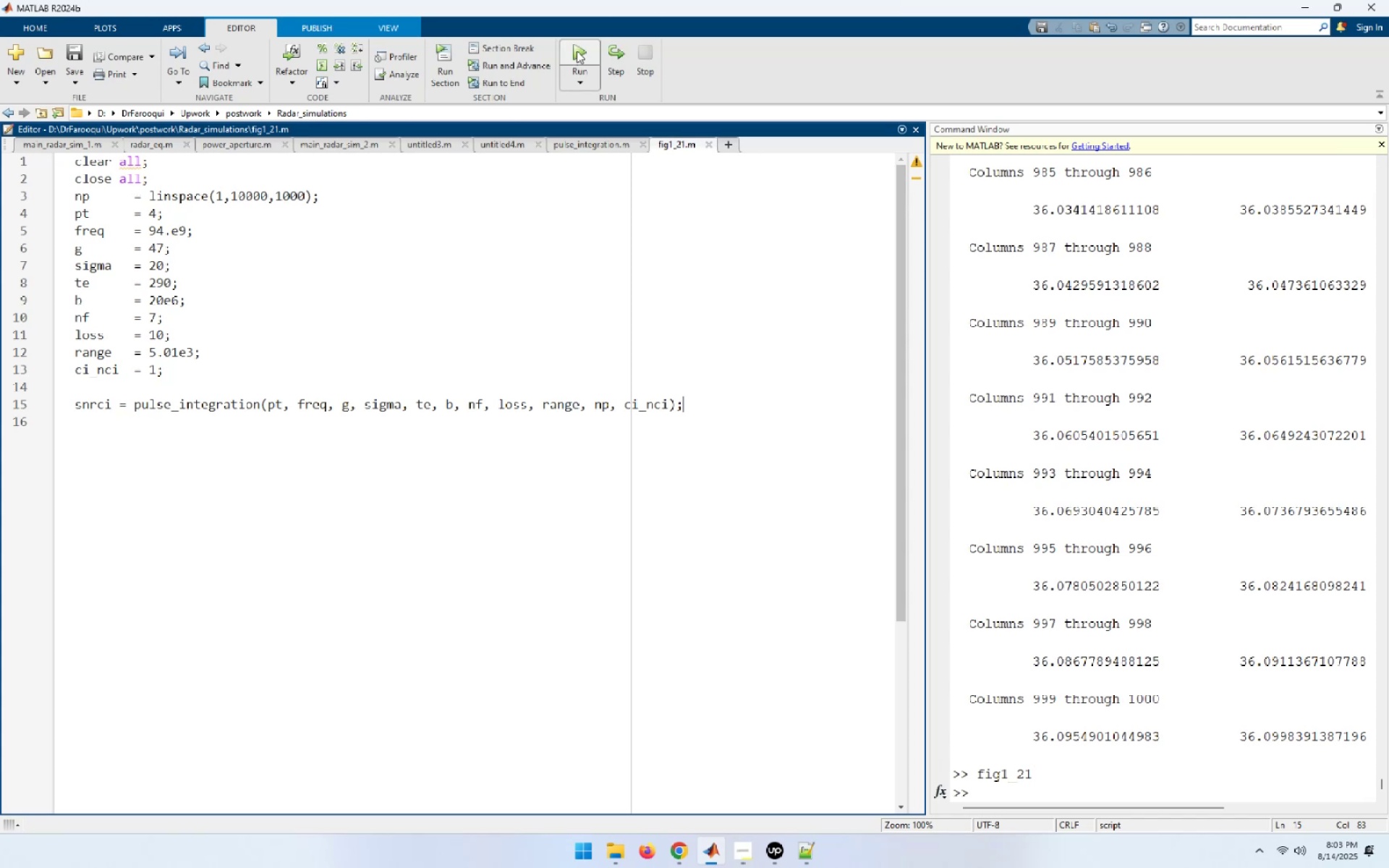 
left_click([577, 51])
 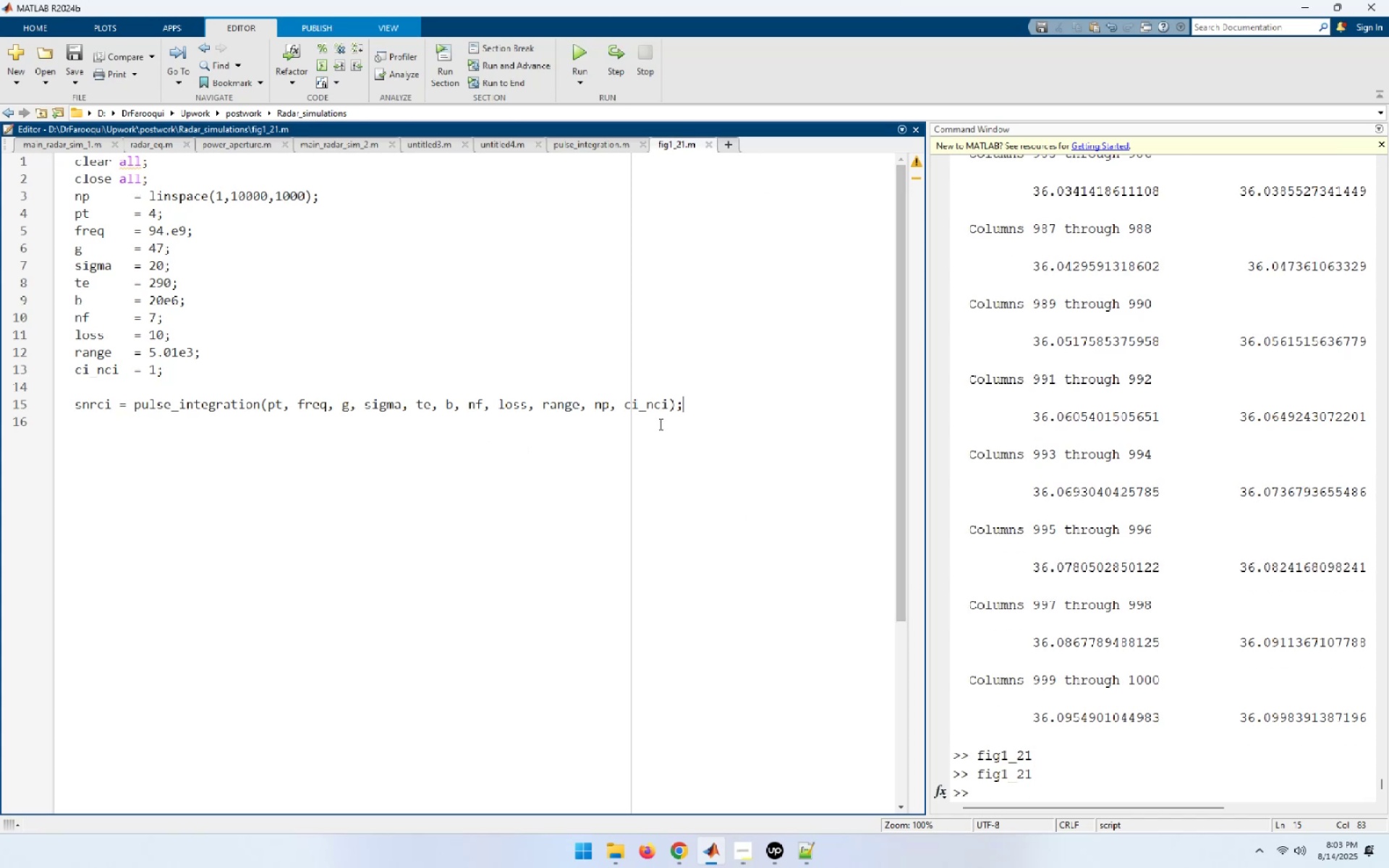 
wait(7.13)
 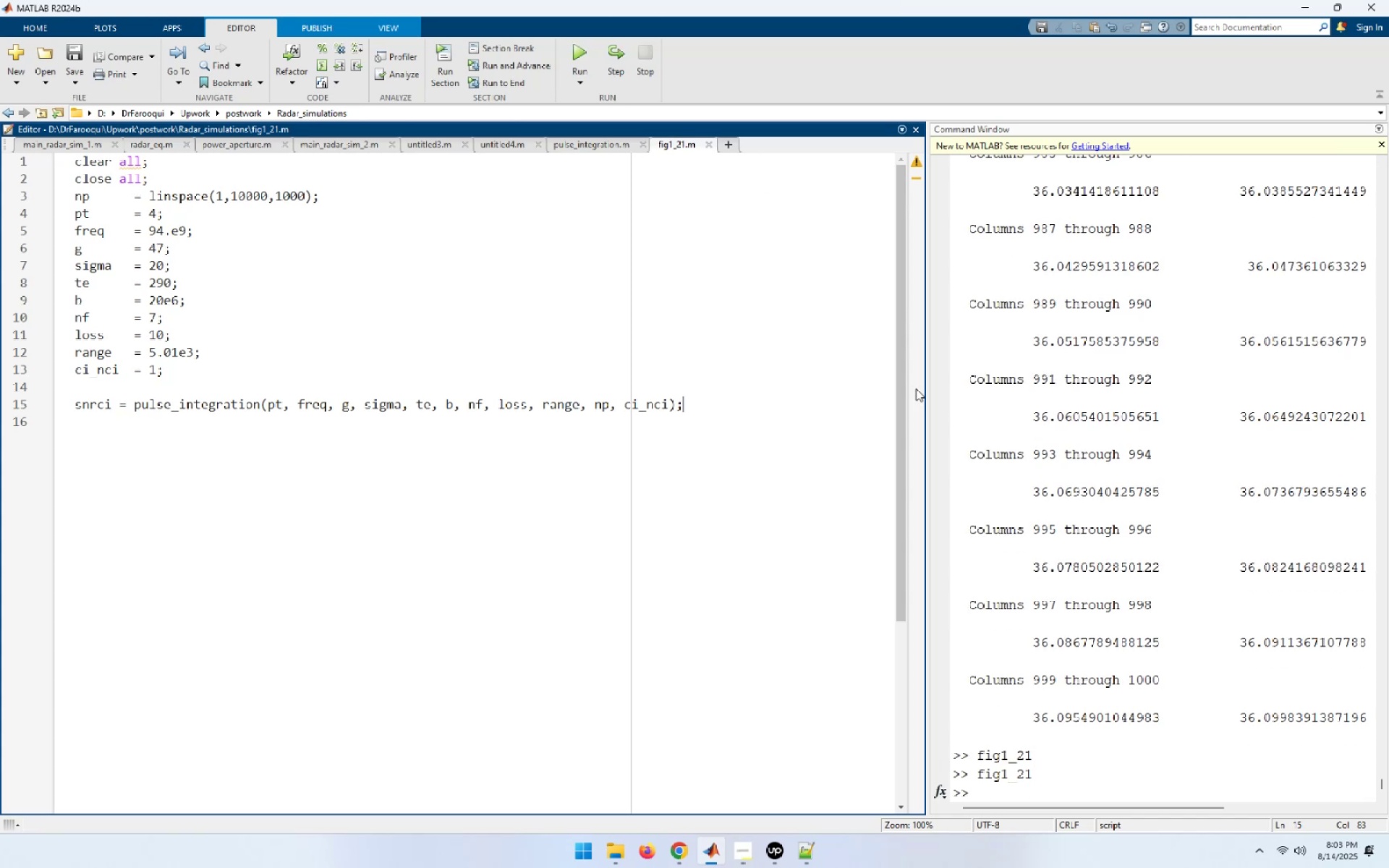 
key(NumpadEnter)
 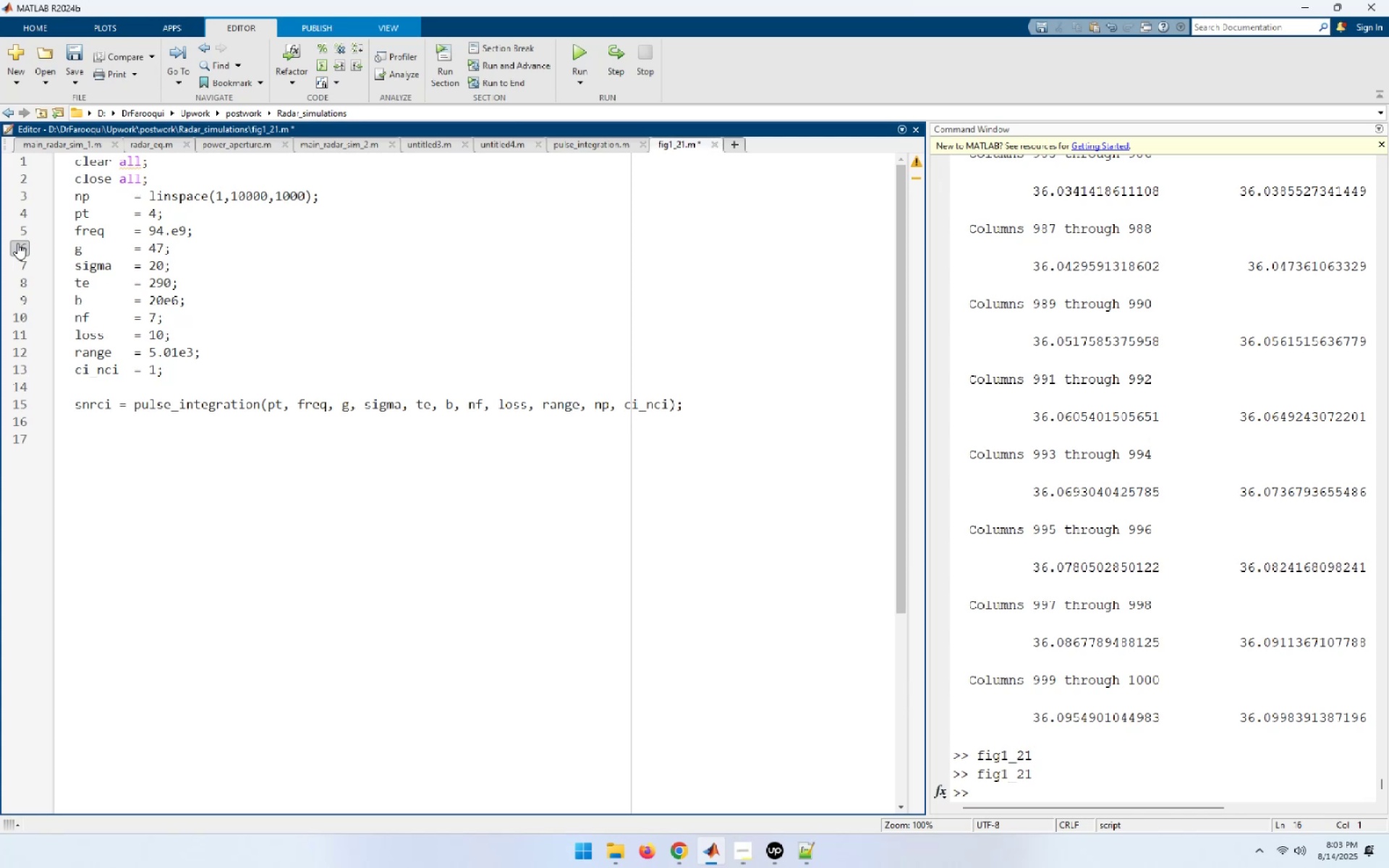 
mouse_move([120, 373])
 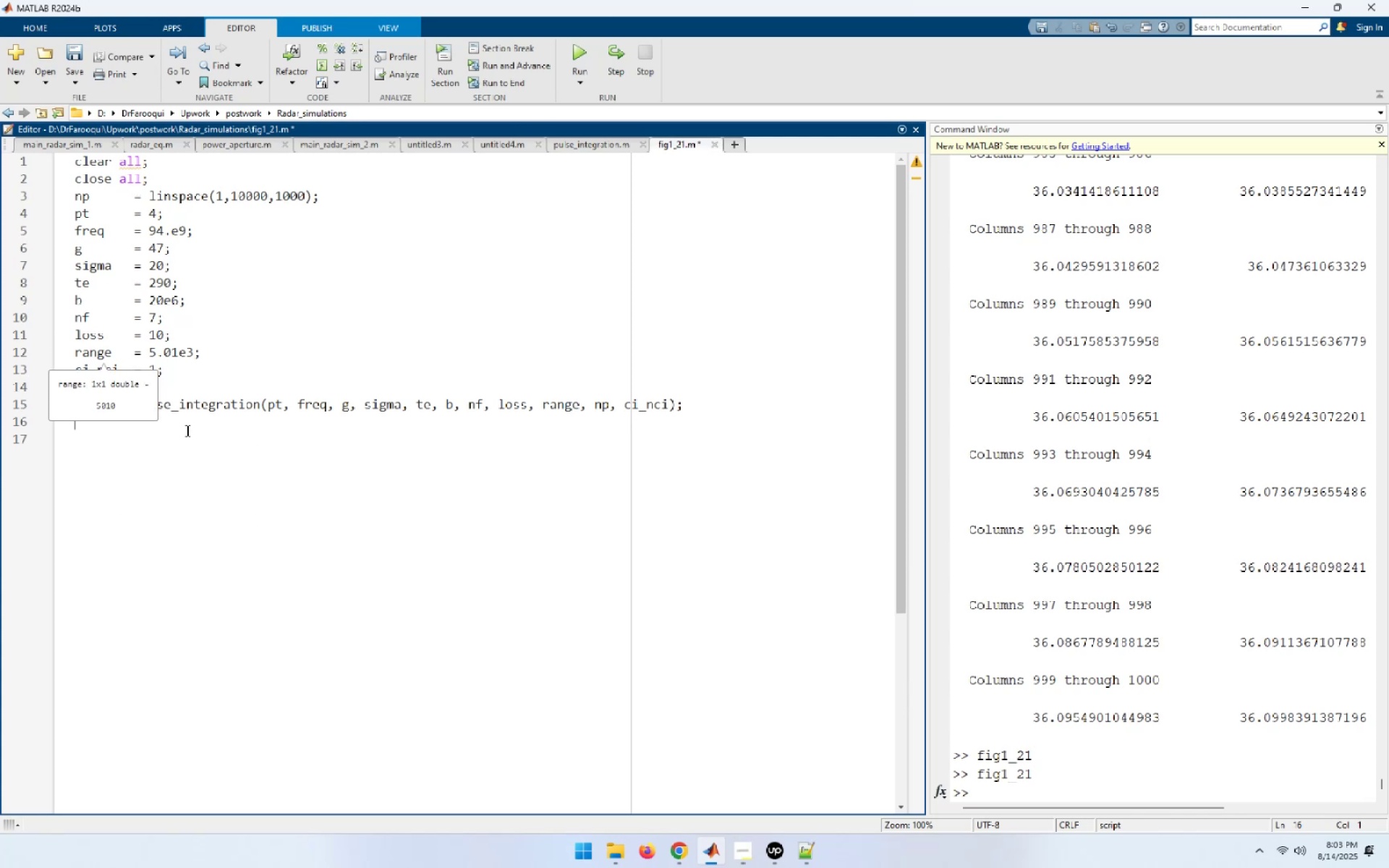 
left_click([170, 427])
 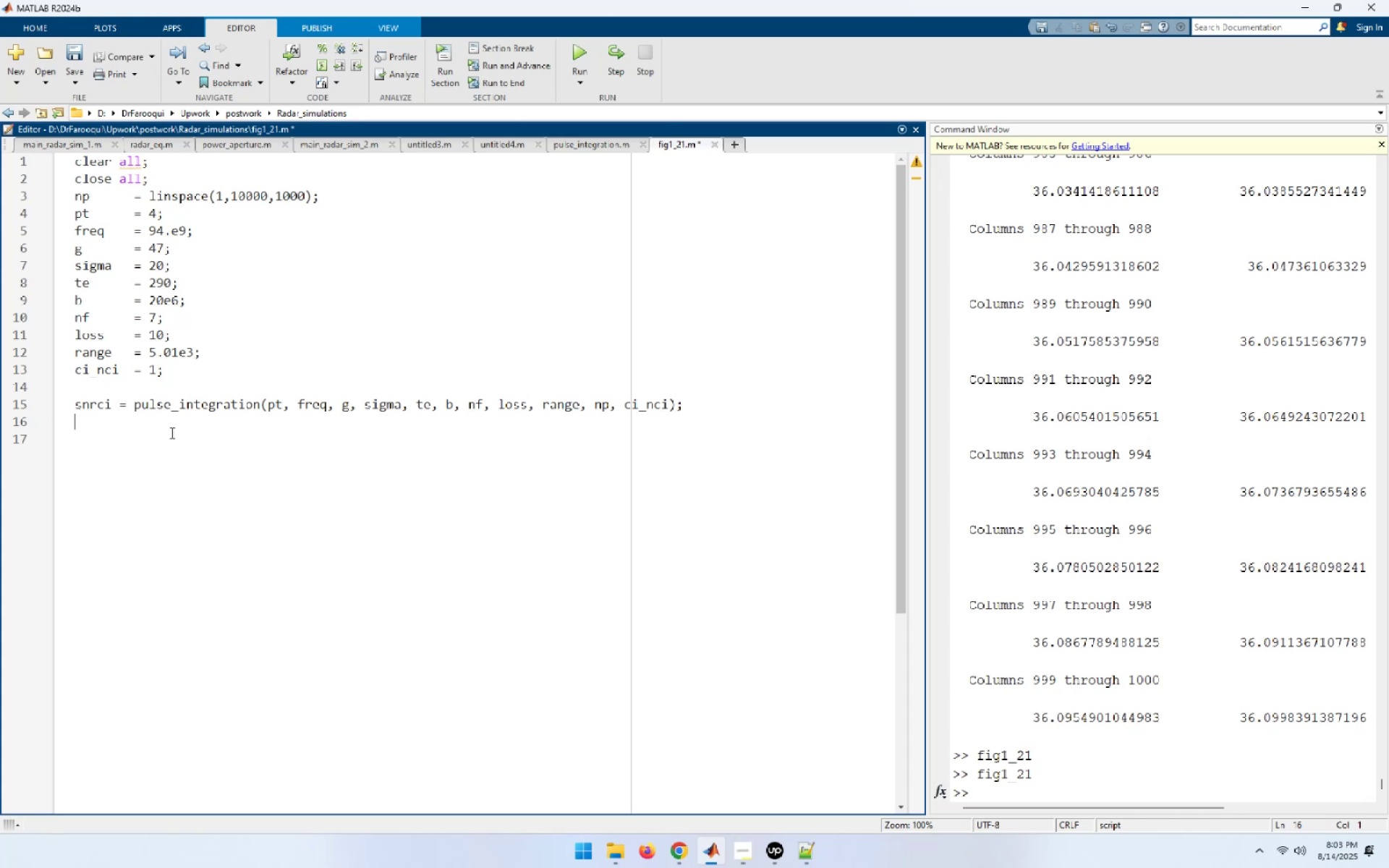 
key(NumpadEnter)
type(snrnci = pulse )
key(Backspace)
type(_integration)
 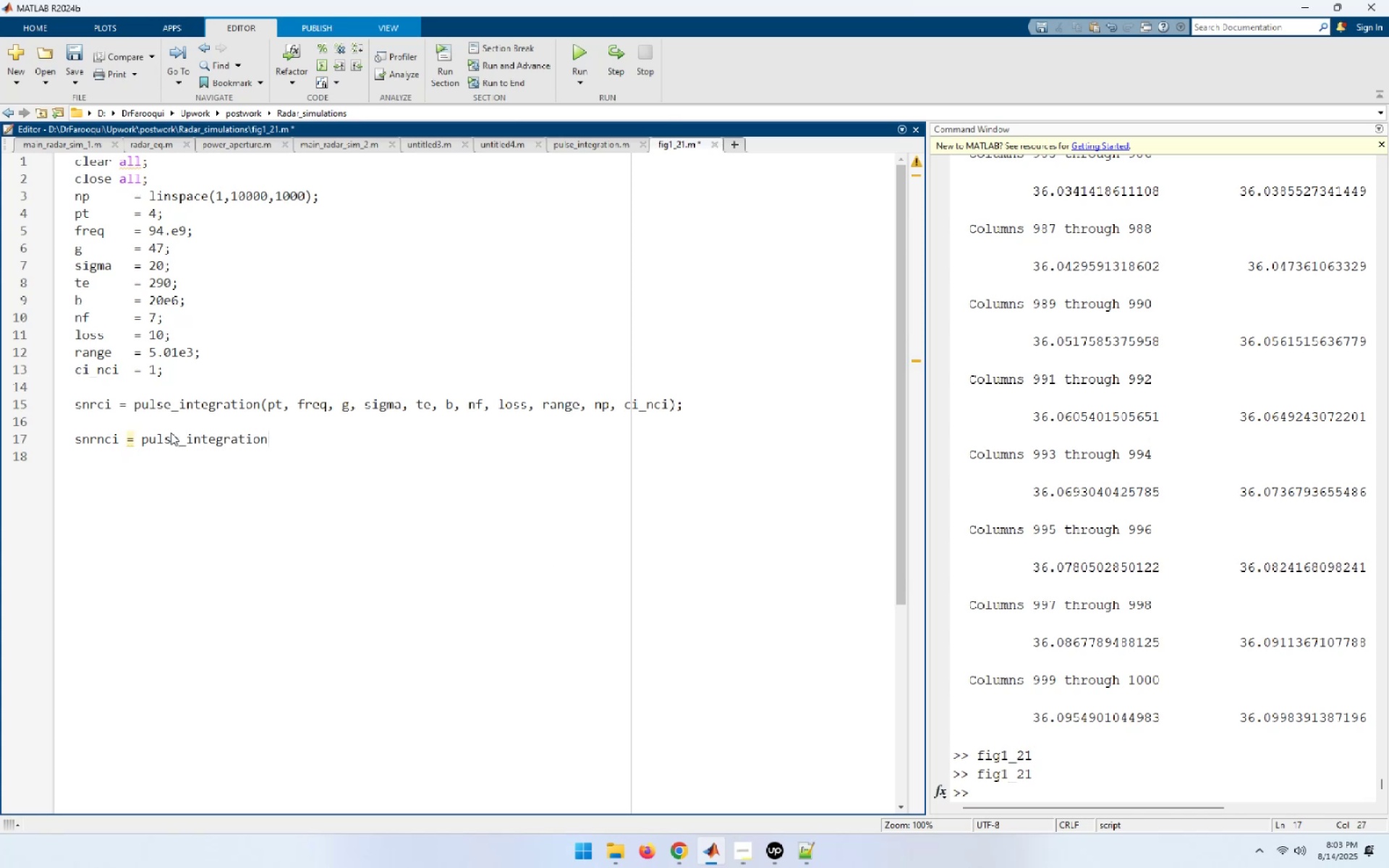 
wait(5.59)
 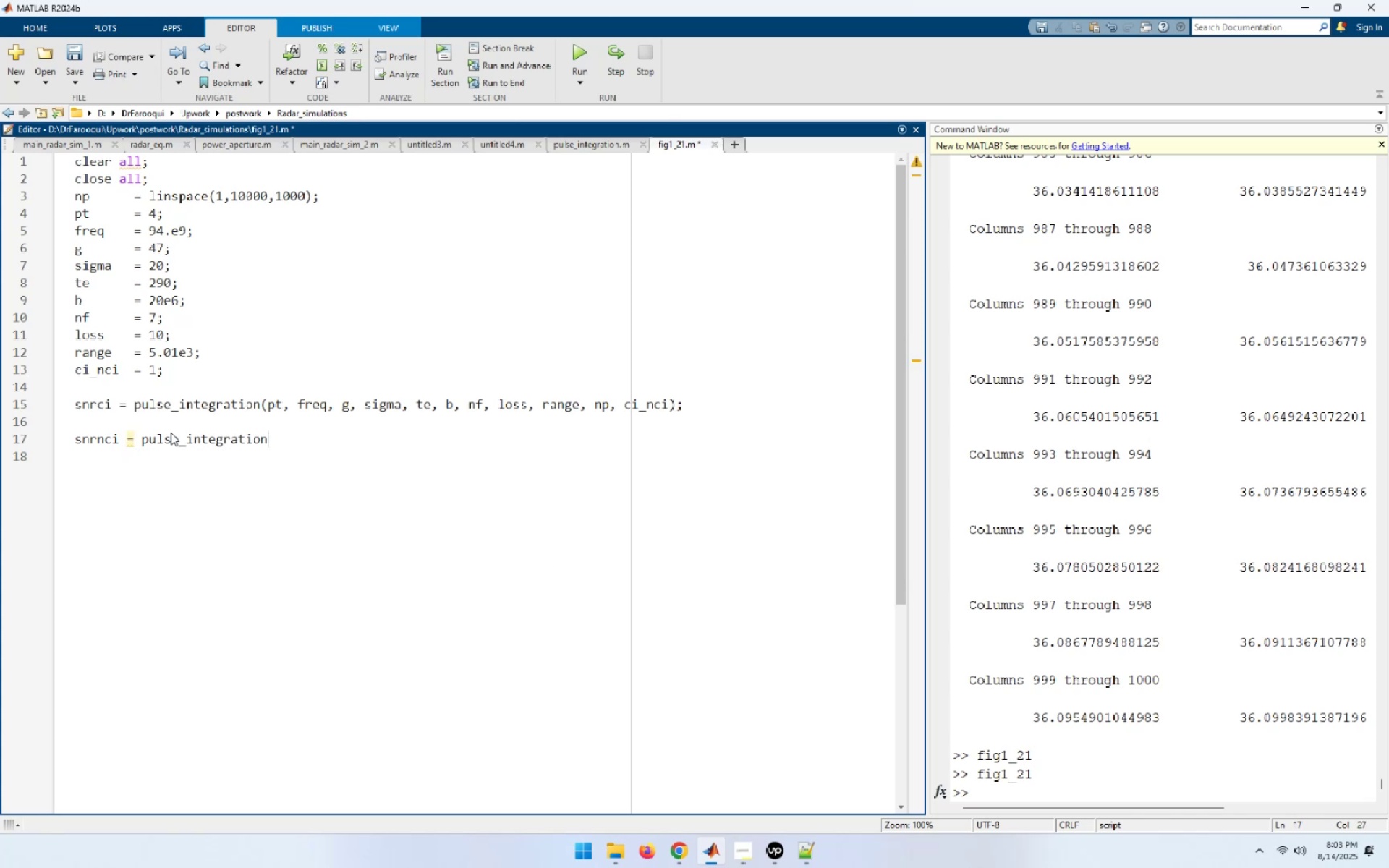 
key(ArrowUp)
 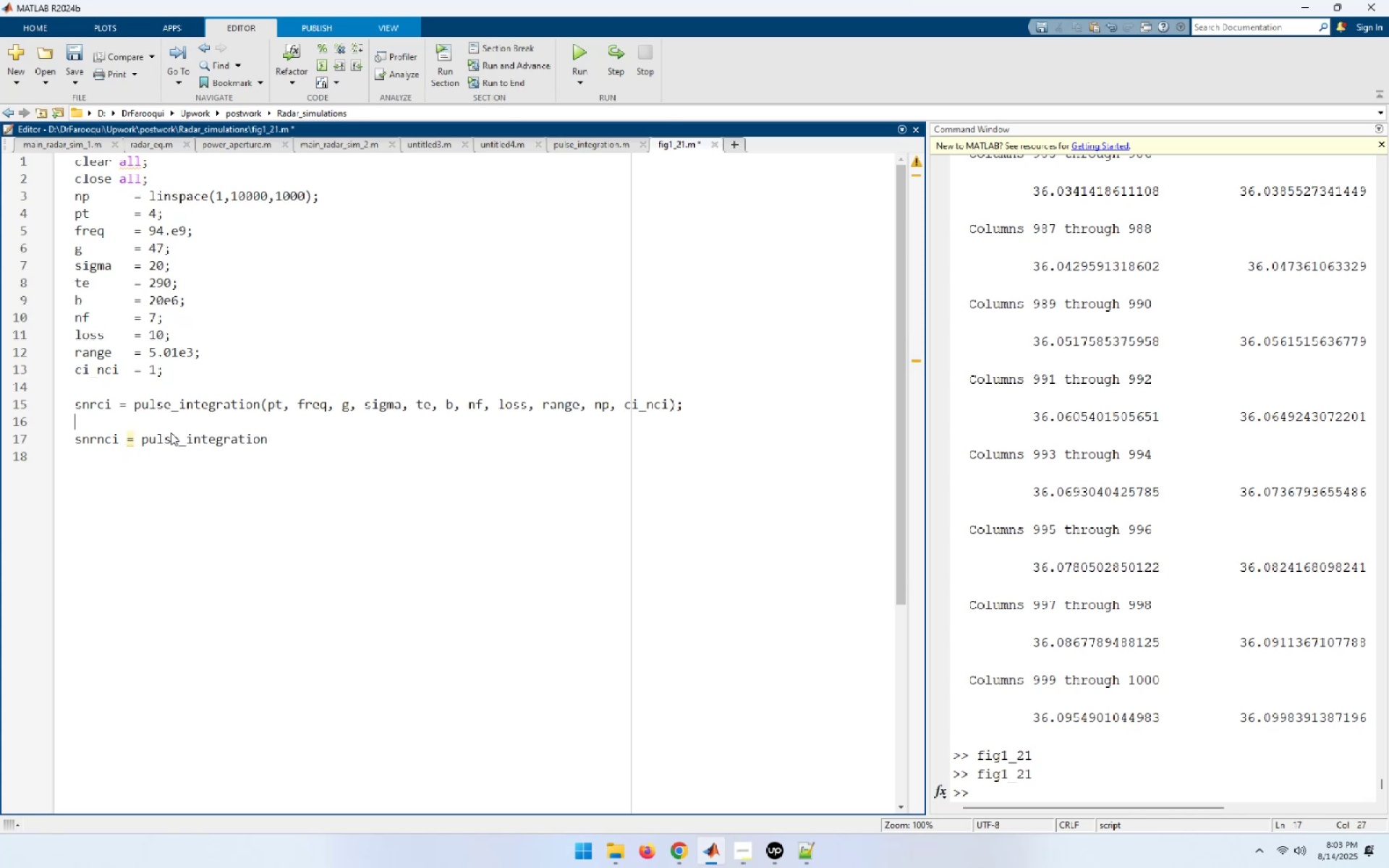 
key(ArrowUp)
 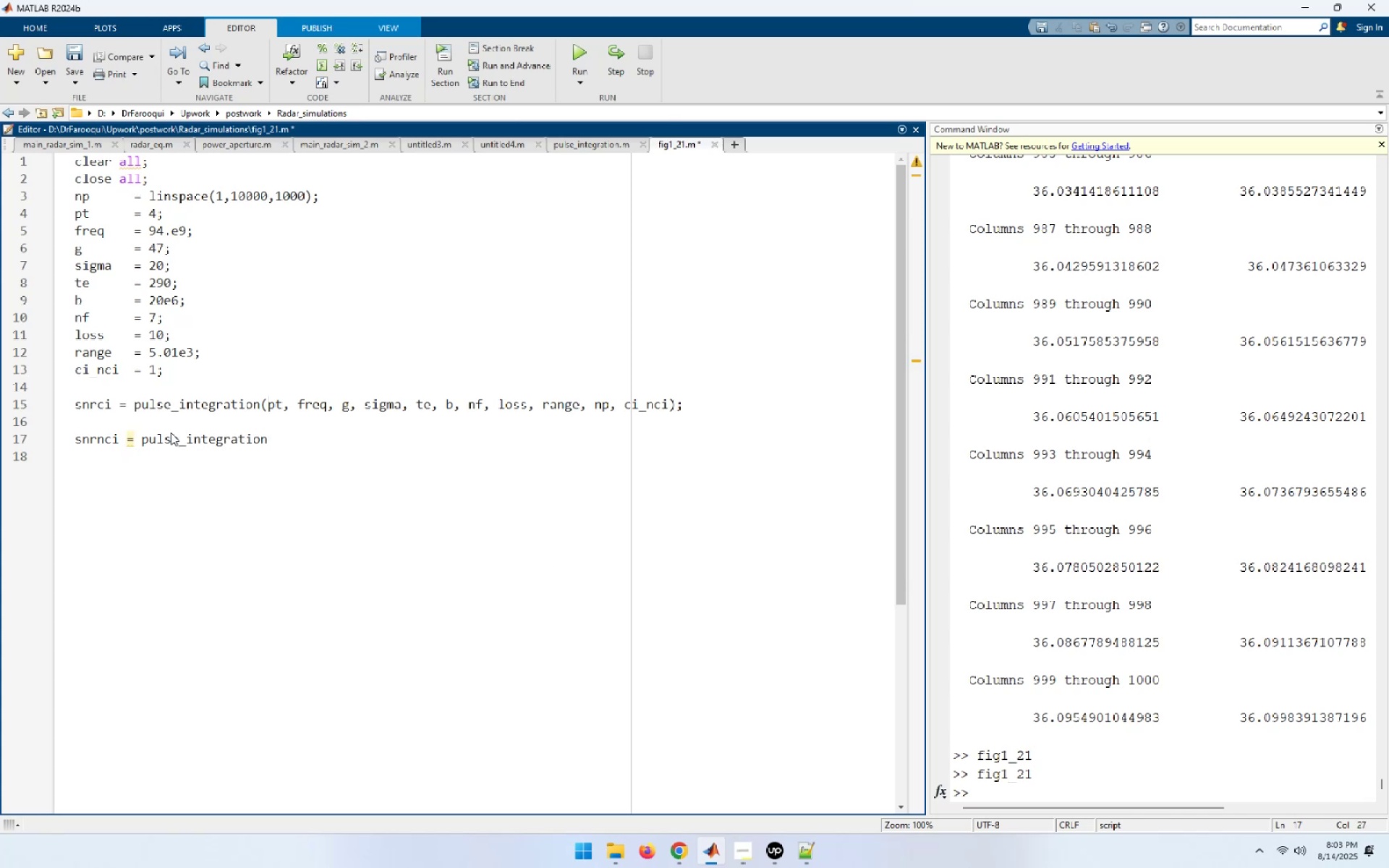 
key(ArrowLeft)
 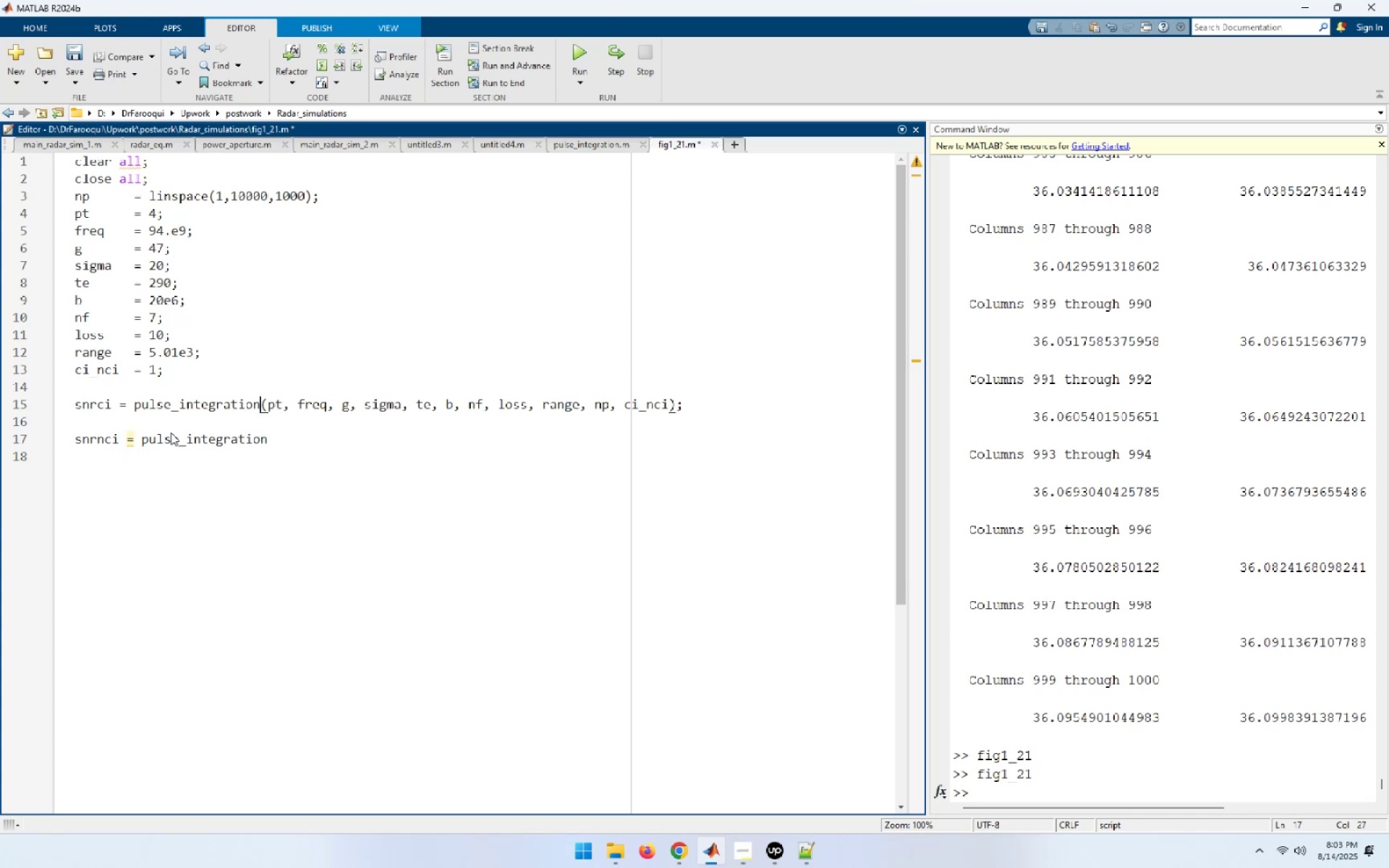 
key(Space)
 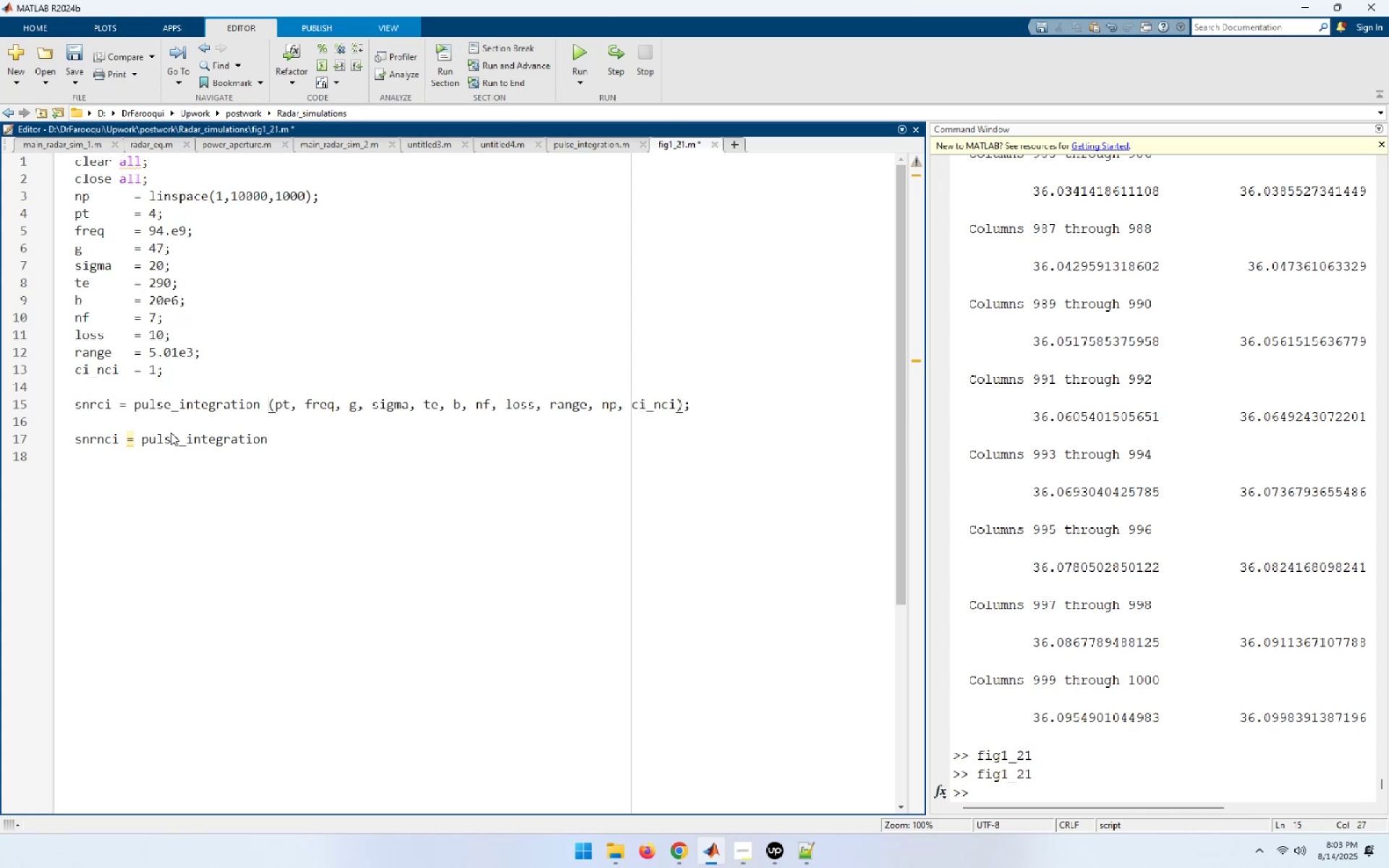 
key(ArrowDown)
 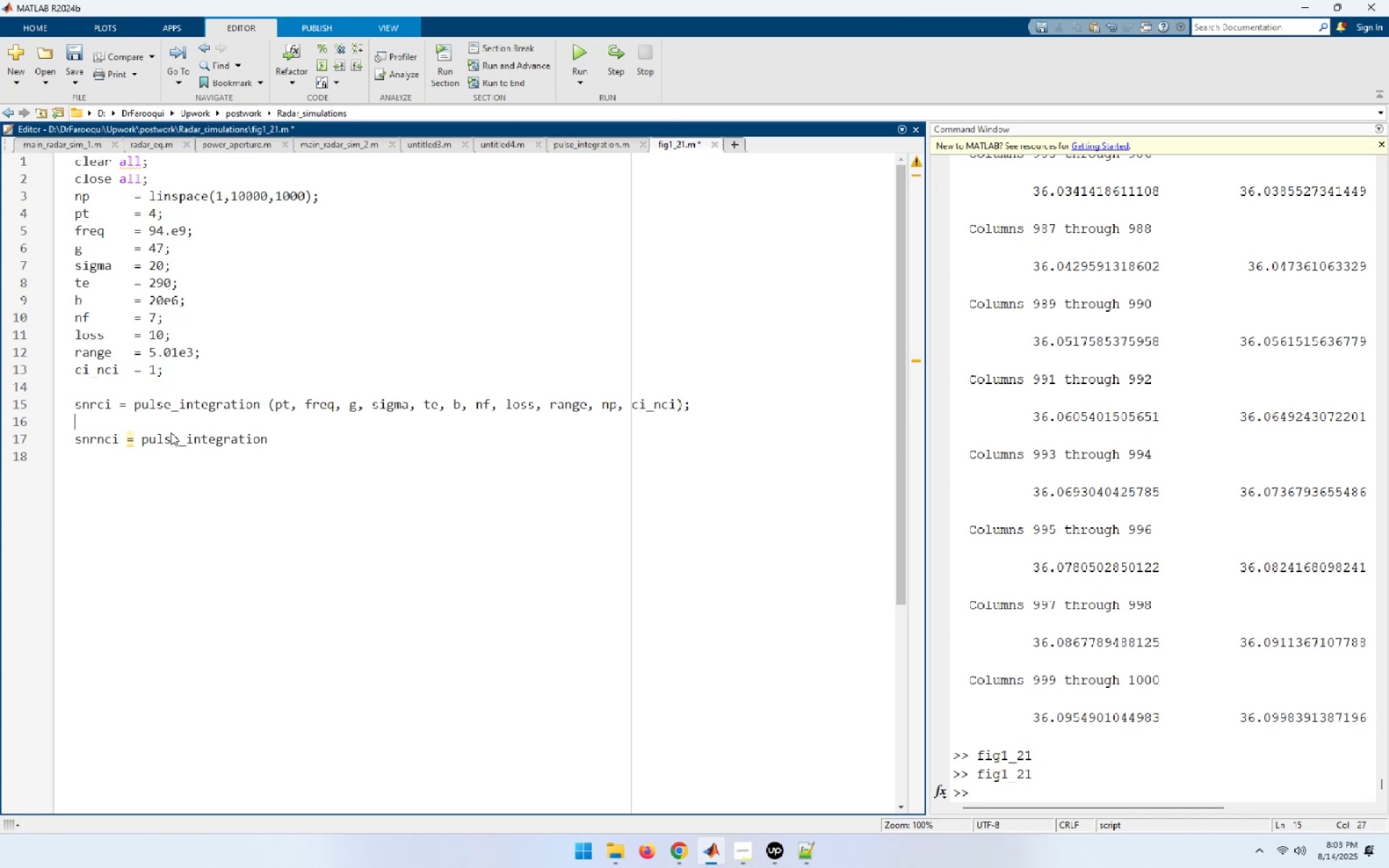 
key(ArrowDown)
 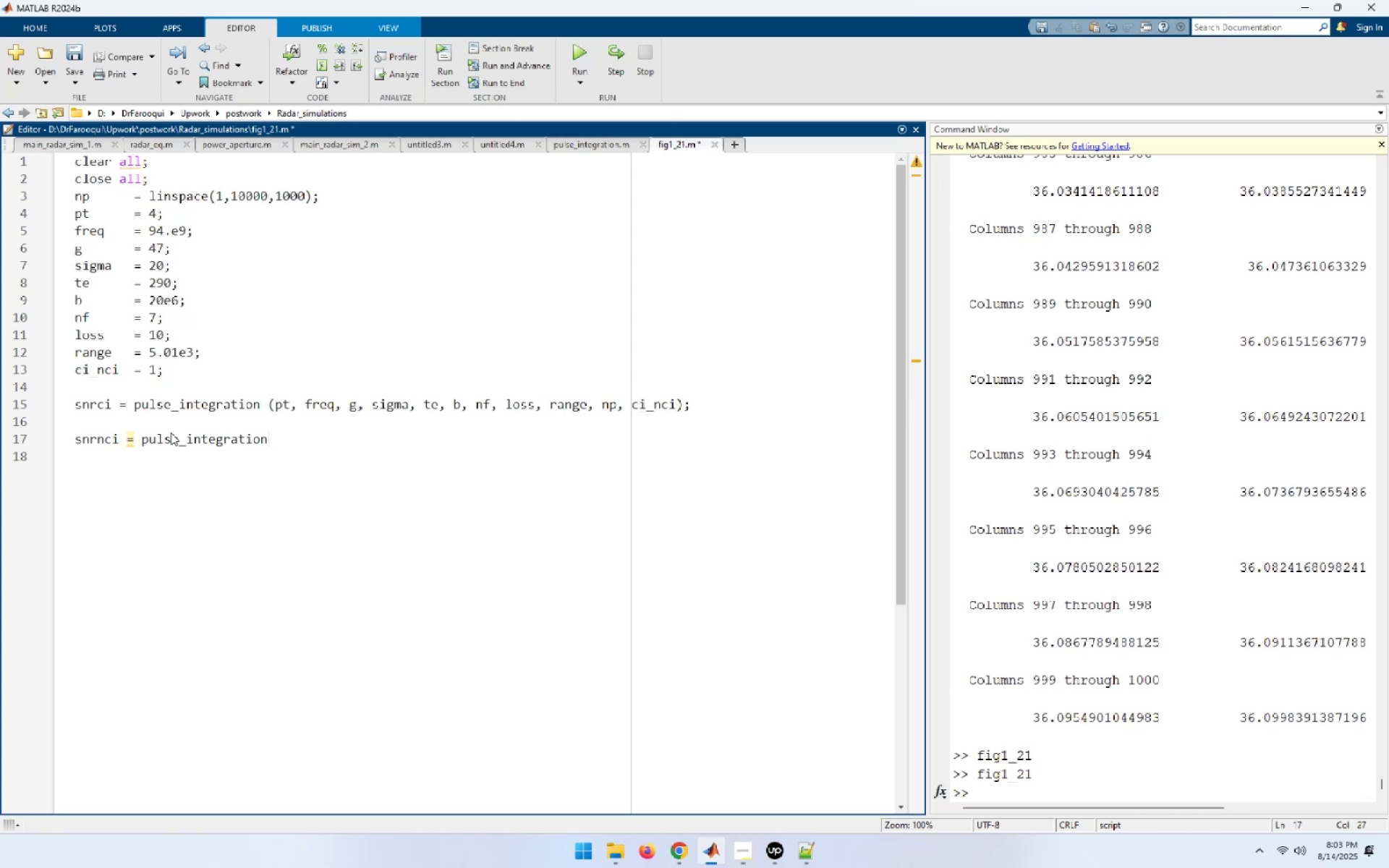 
key(Space)
 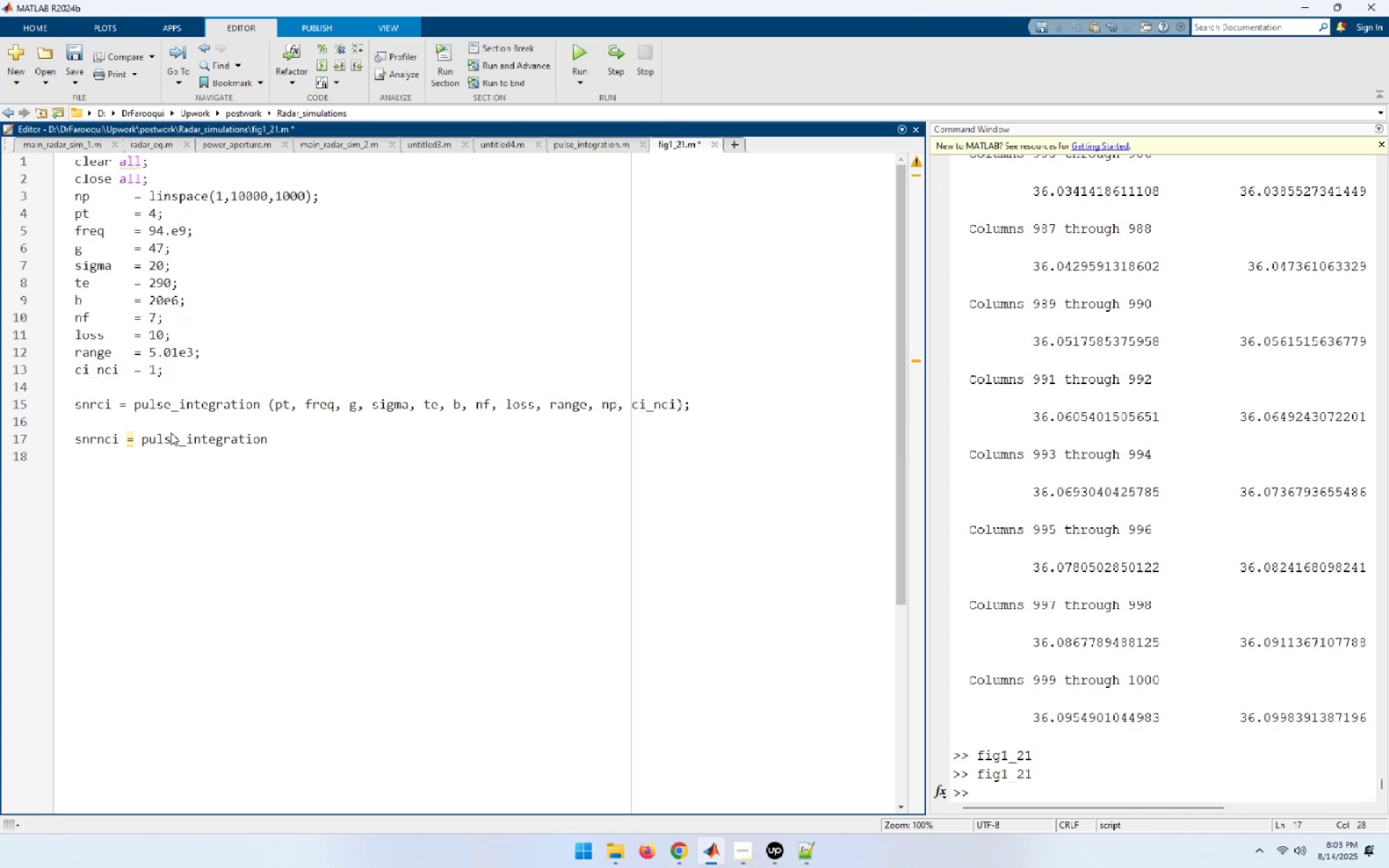 
key(Shift+9)
 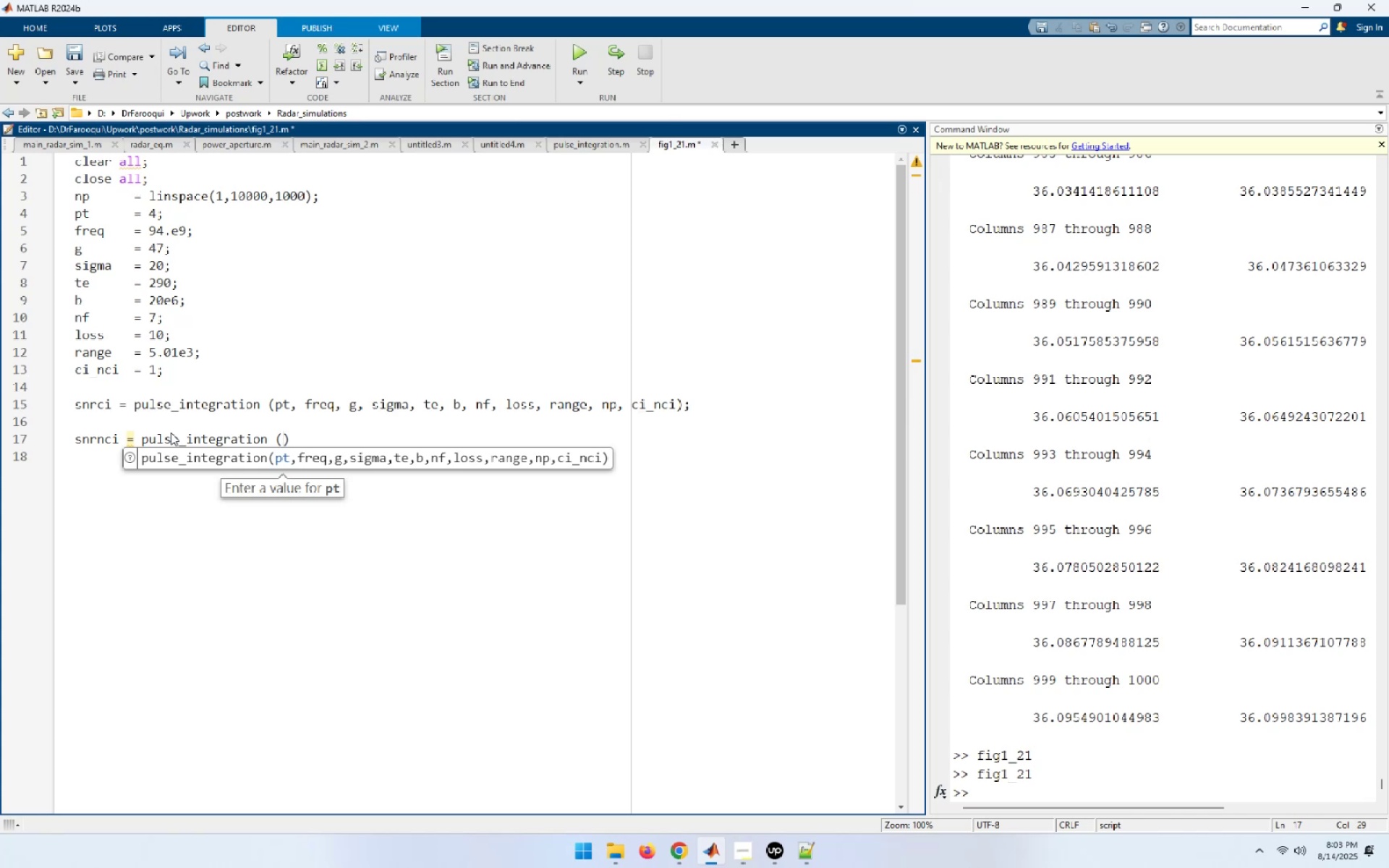 
wait(12.69)
 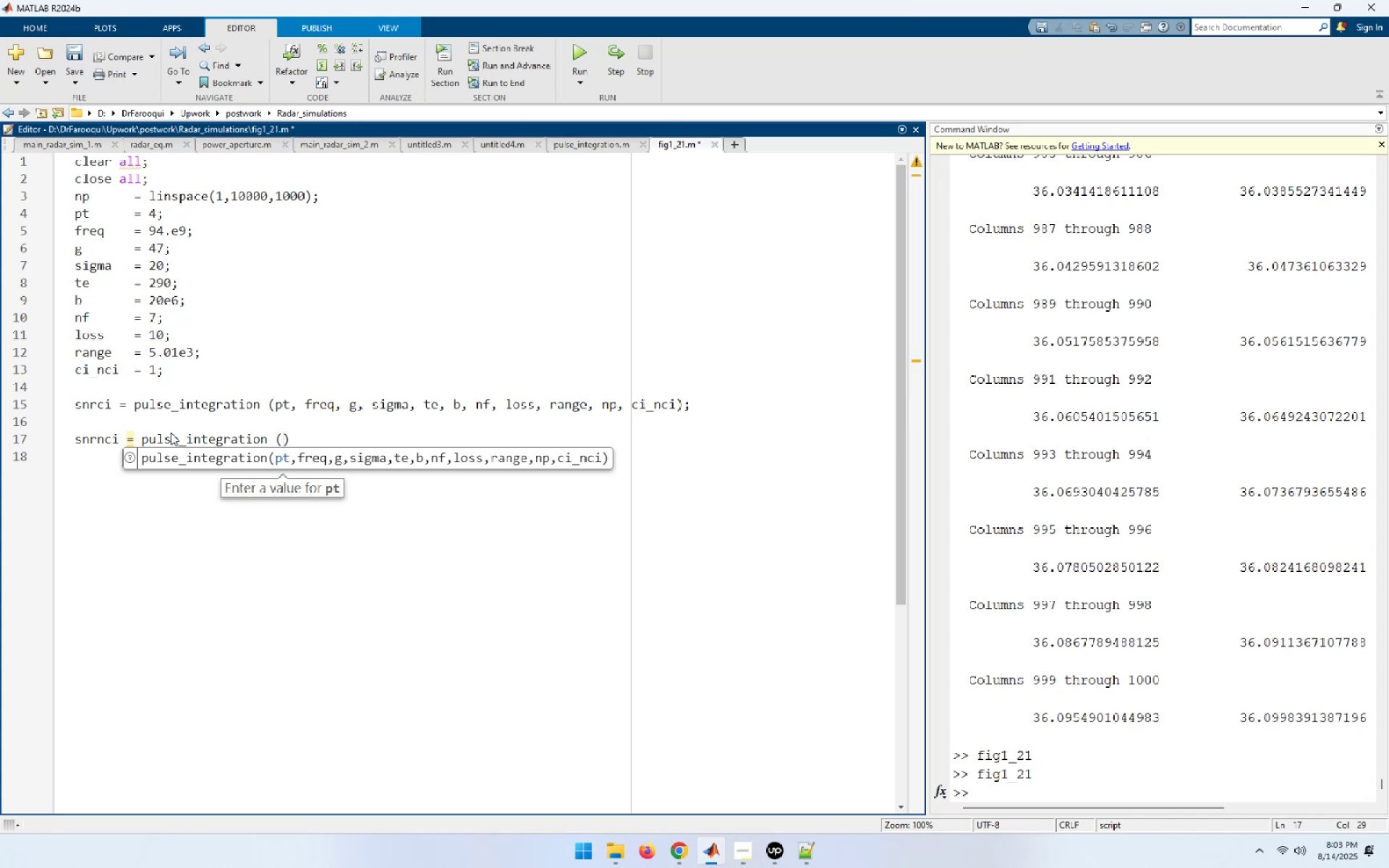 
left_click([125, 370])
 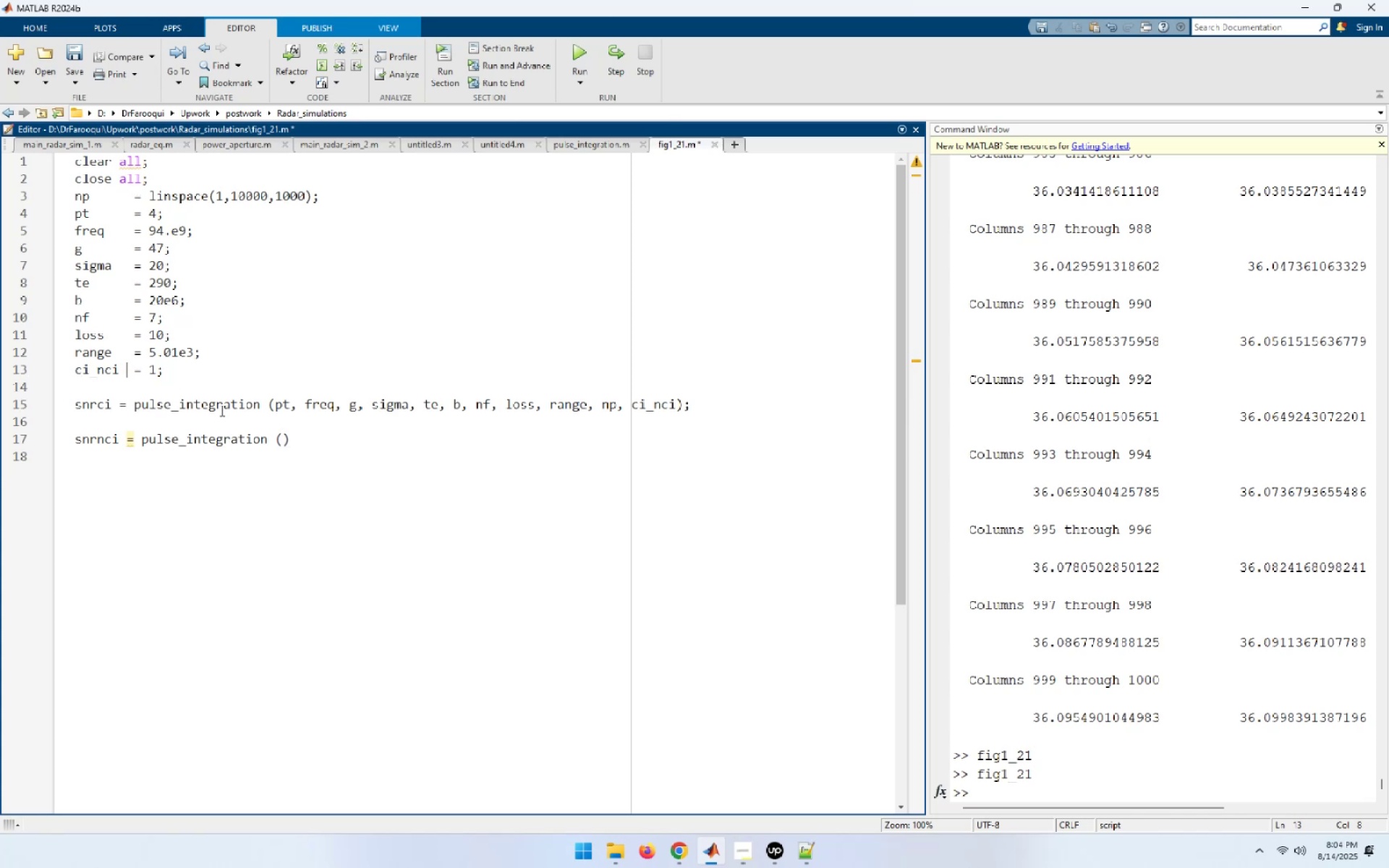 
key(ArrowLeft)
 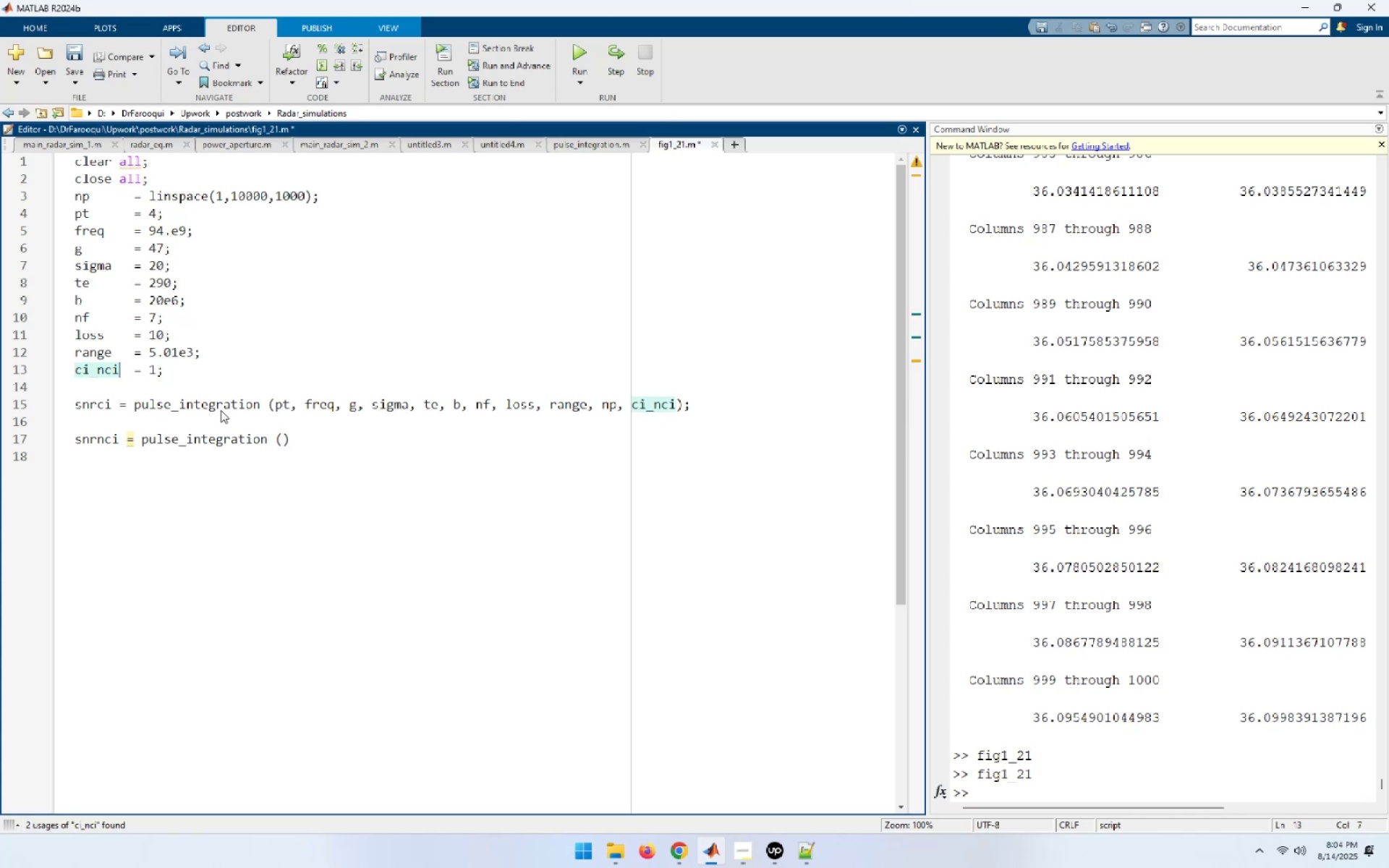 
key(1)
 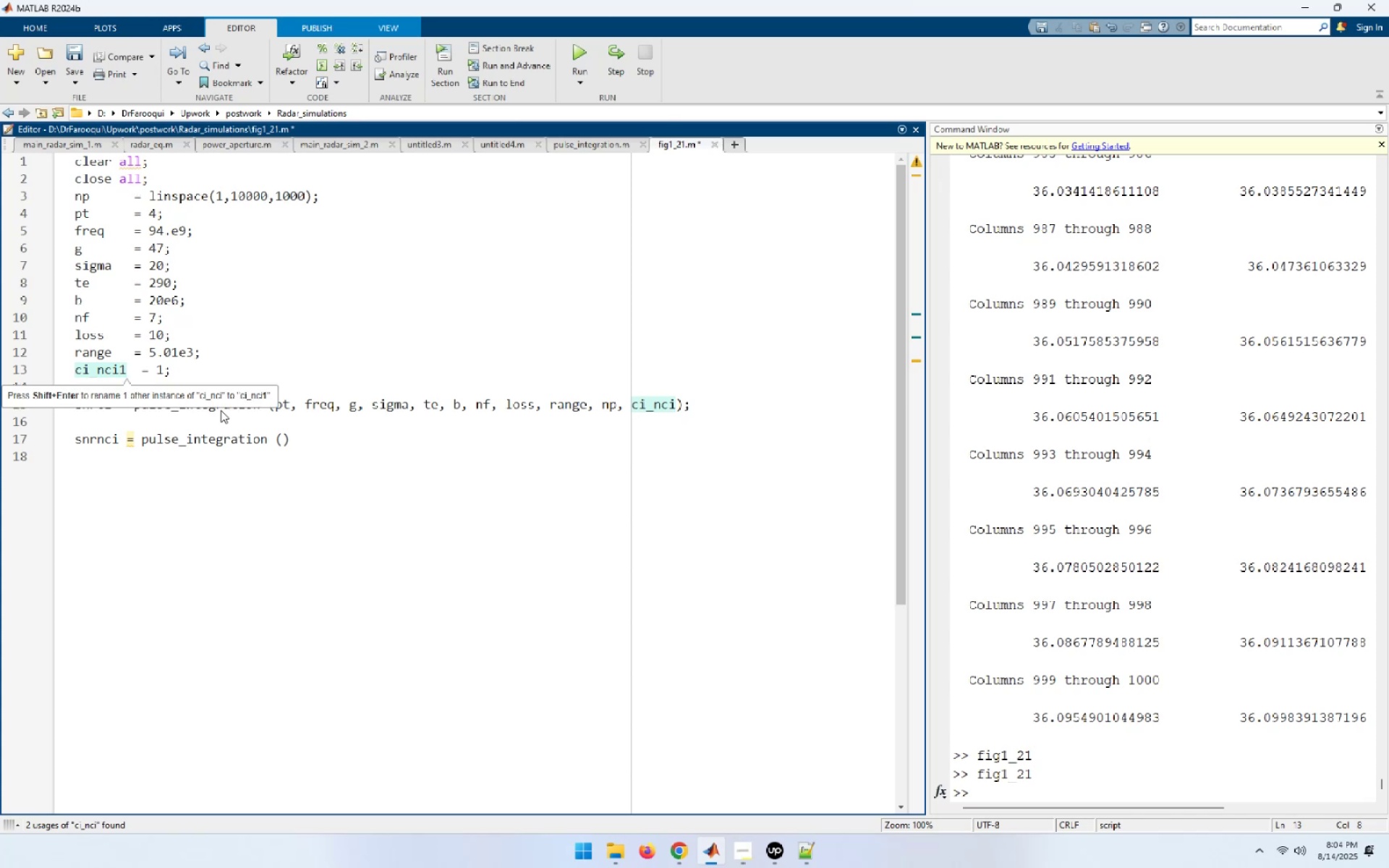 
key(ArrowLeft)
 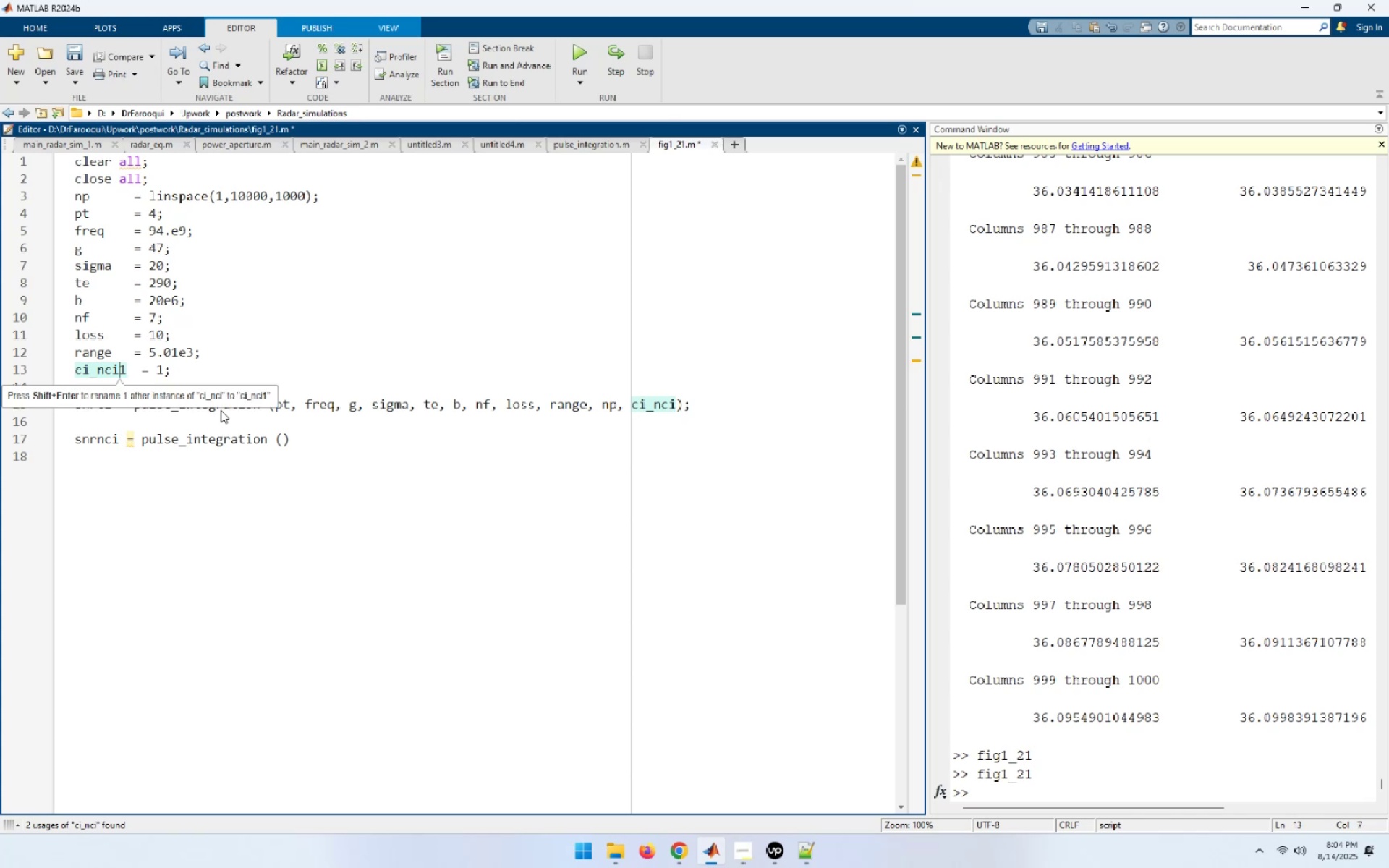 
key(Shift+Minus)
 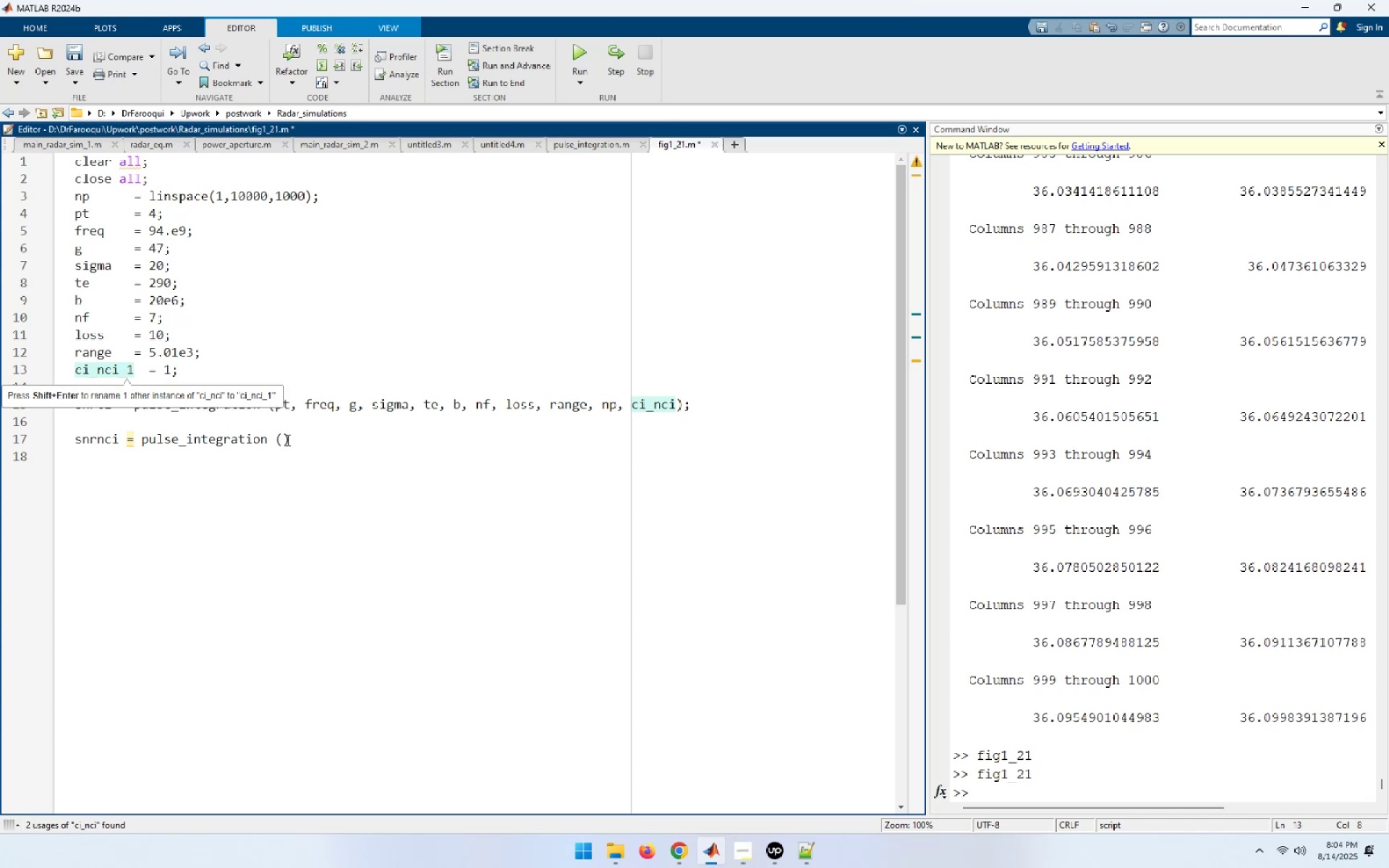 
left_click([199, 370])
 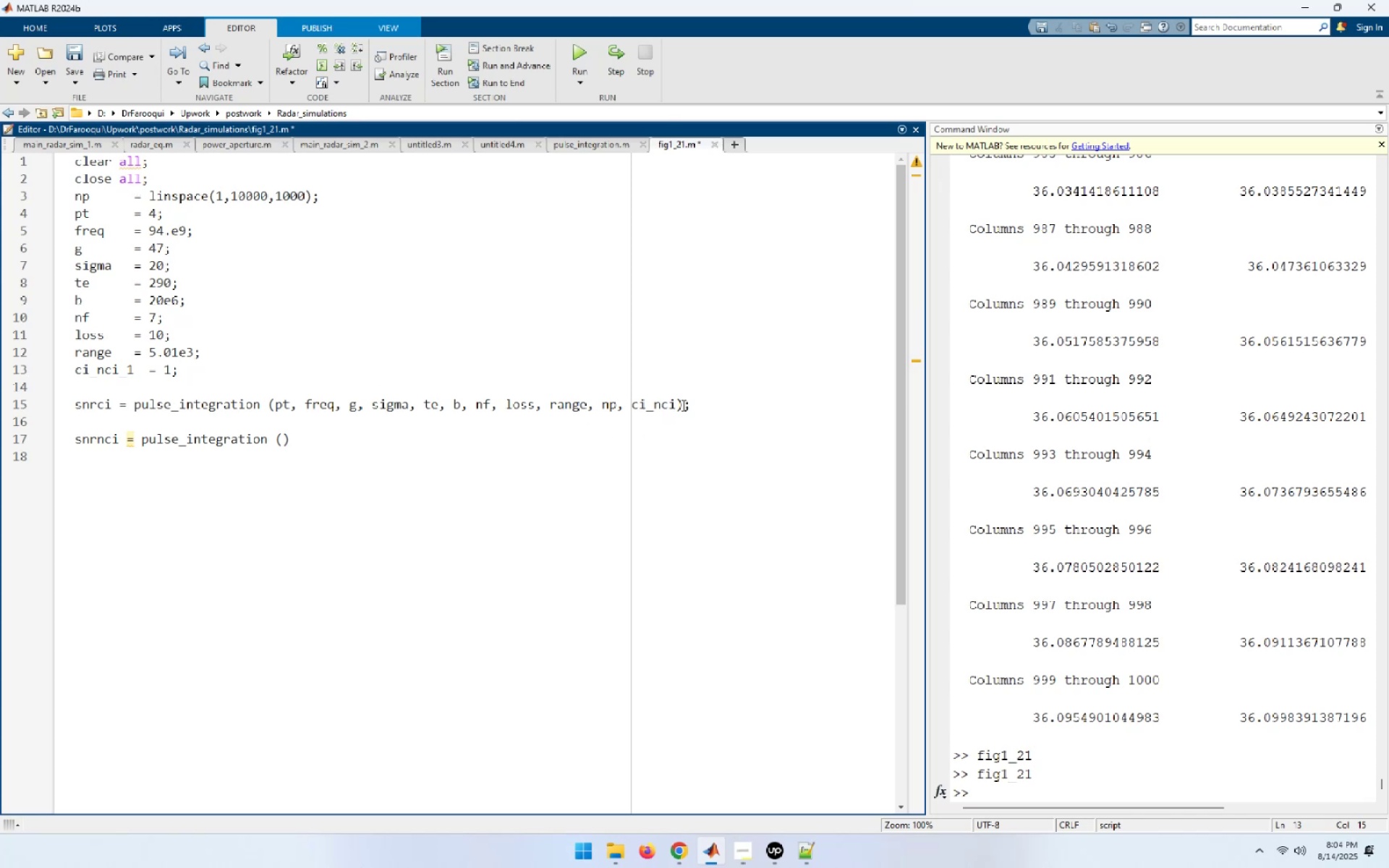 
left_click([674, 403])
 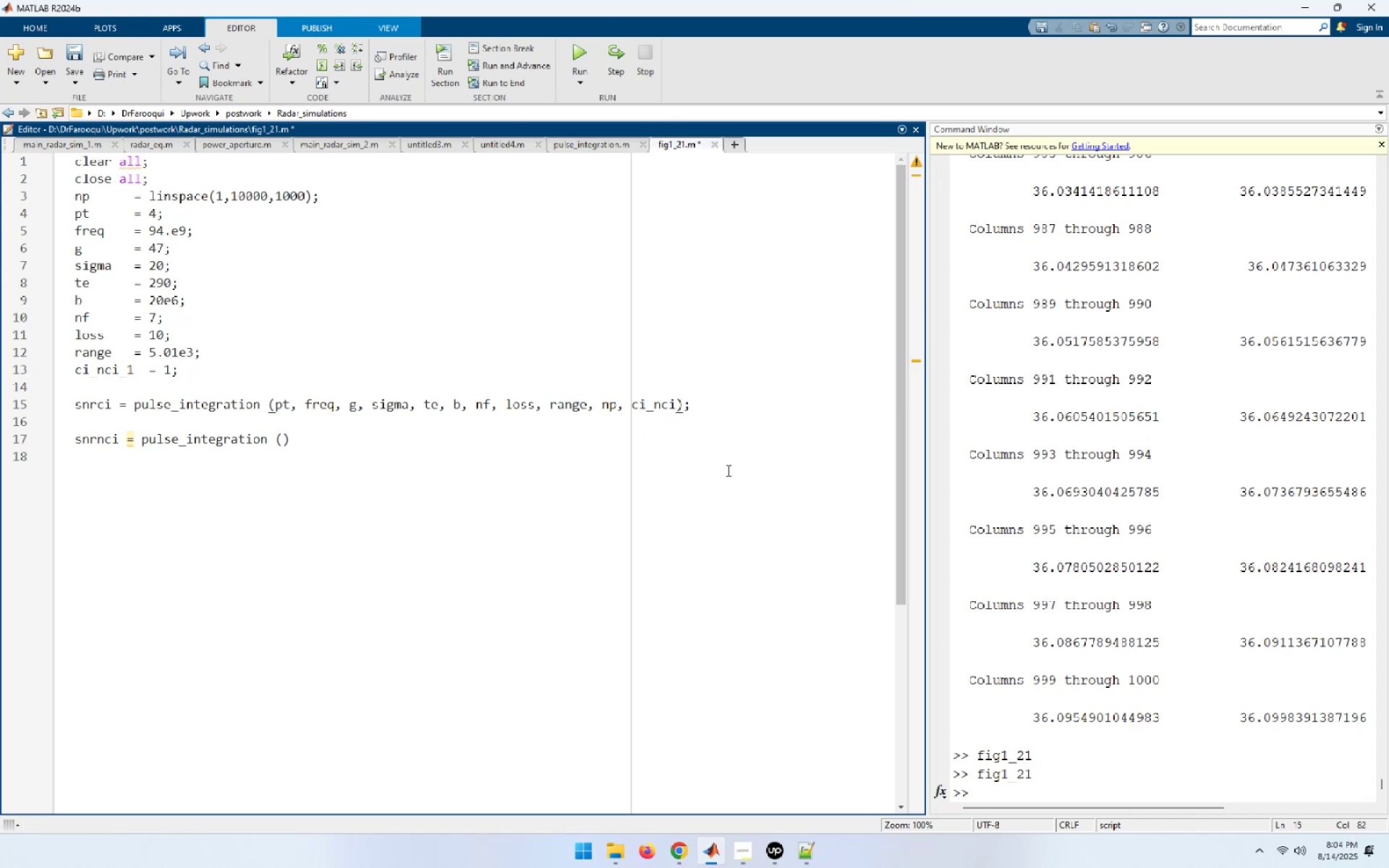 
key(Shift+ShiftRight)
 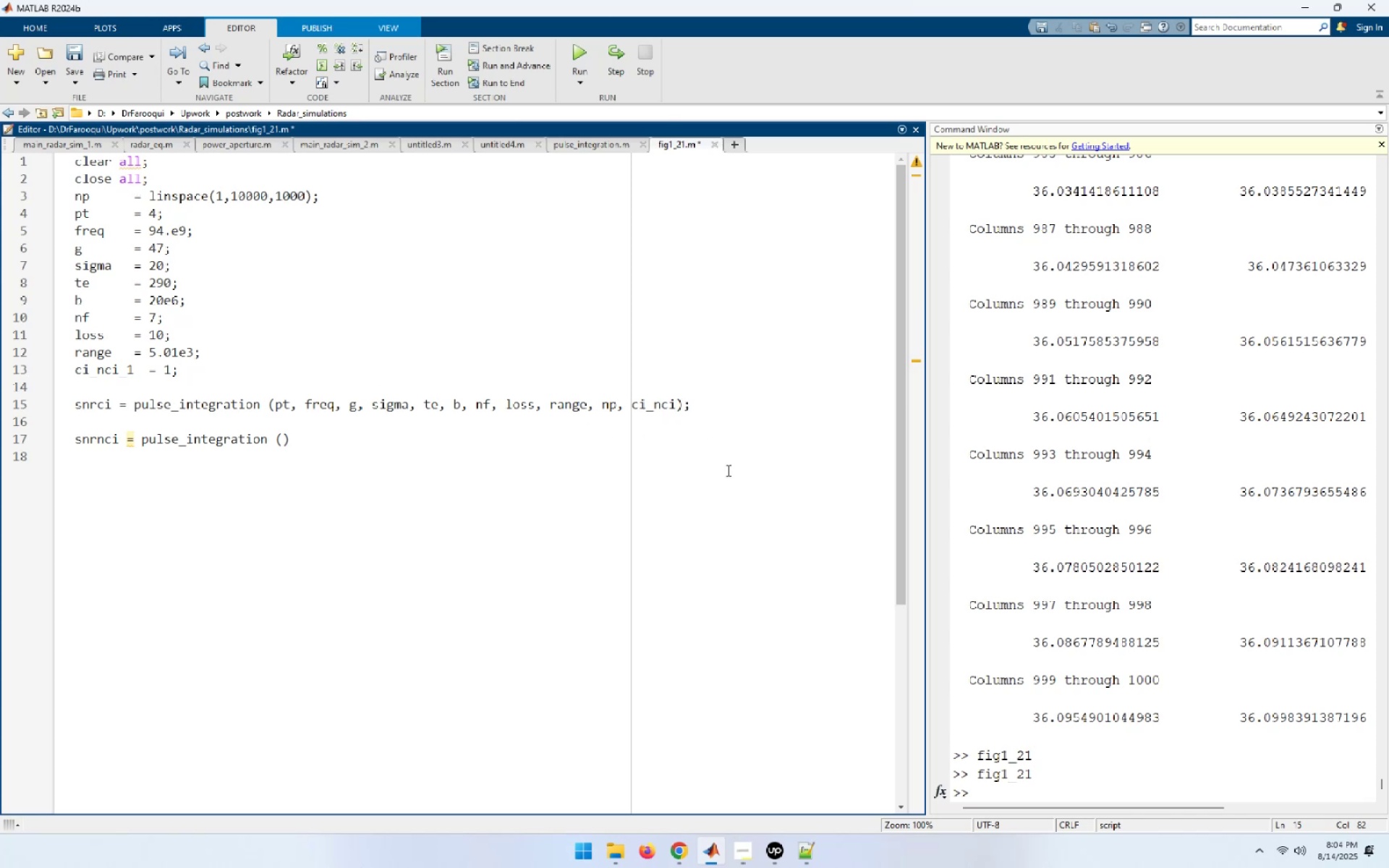 
key(Shift+Minus)
 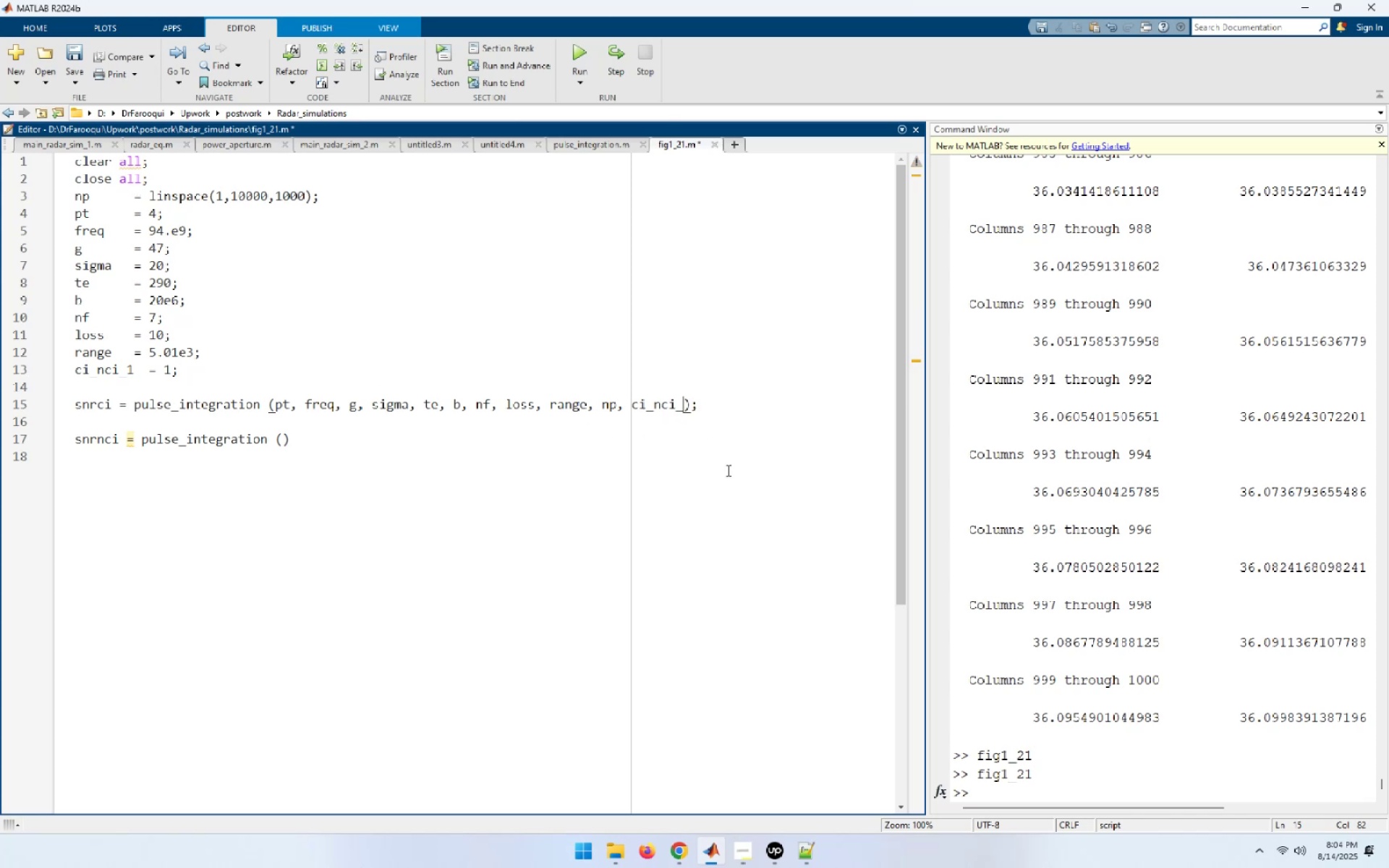 
key(1)
 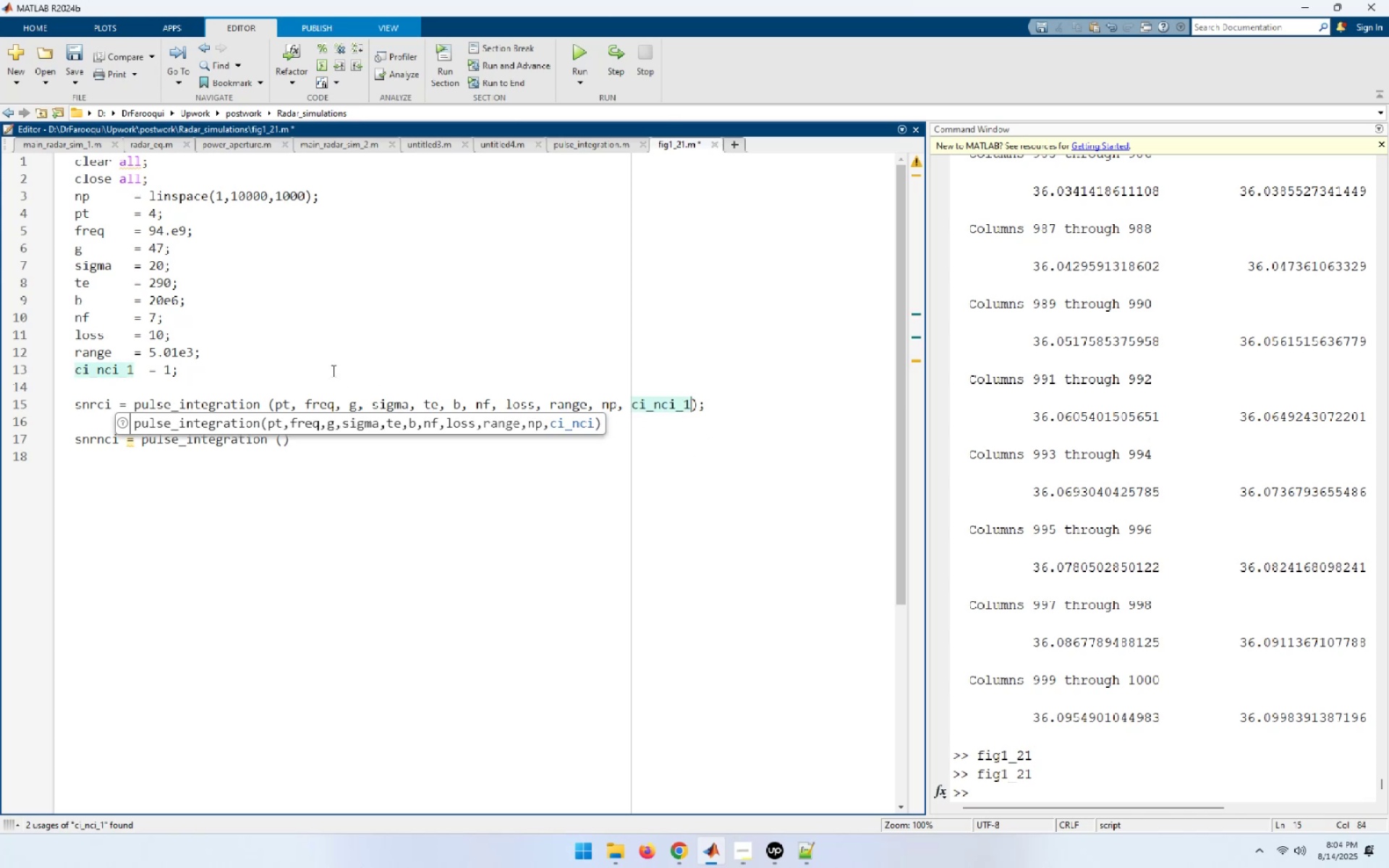 
left_click([207, 366])
 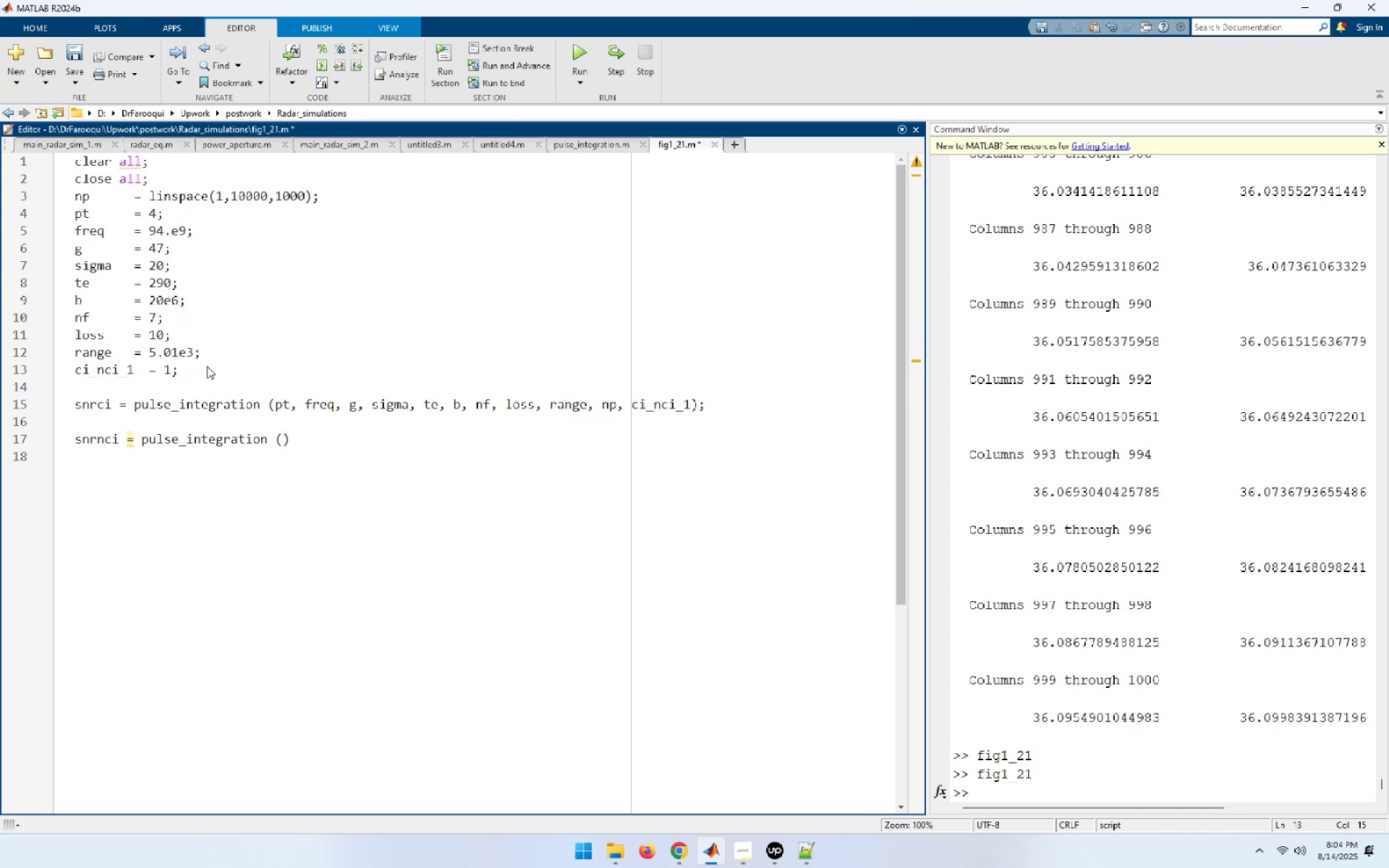 
key(NumpadEnter)
type(ci_nci_2)
 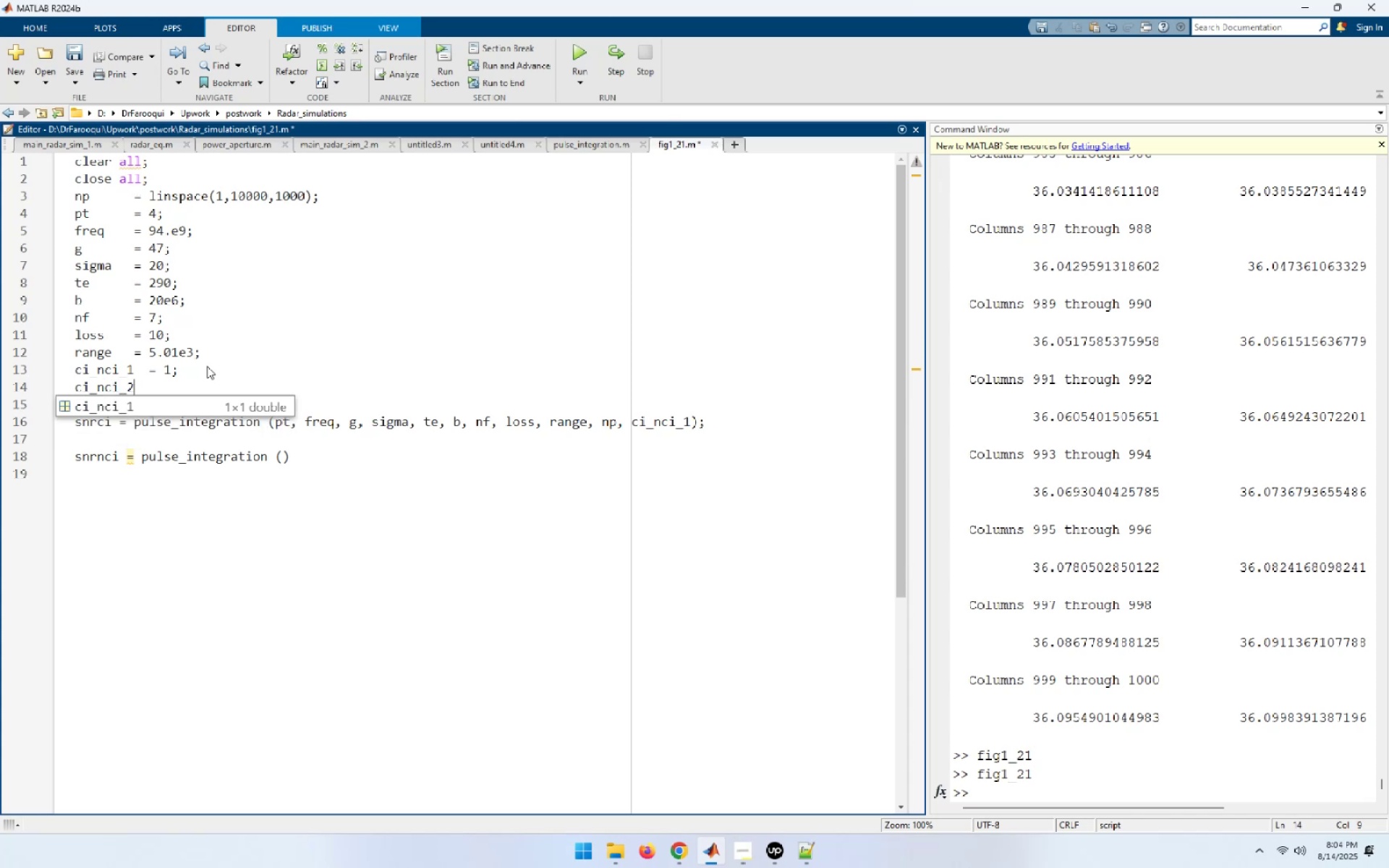 
key(Tab)
 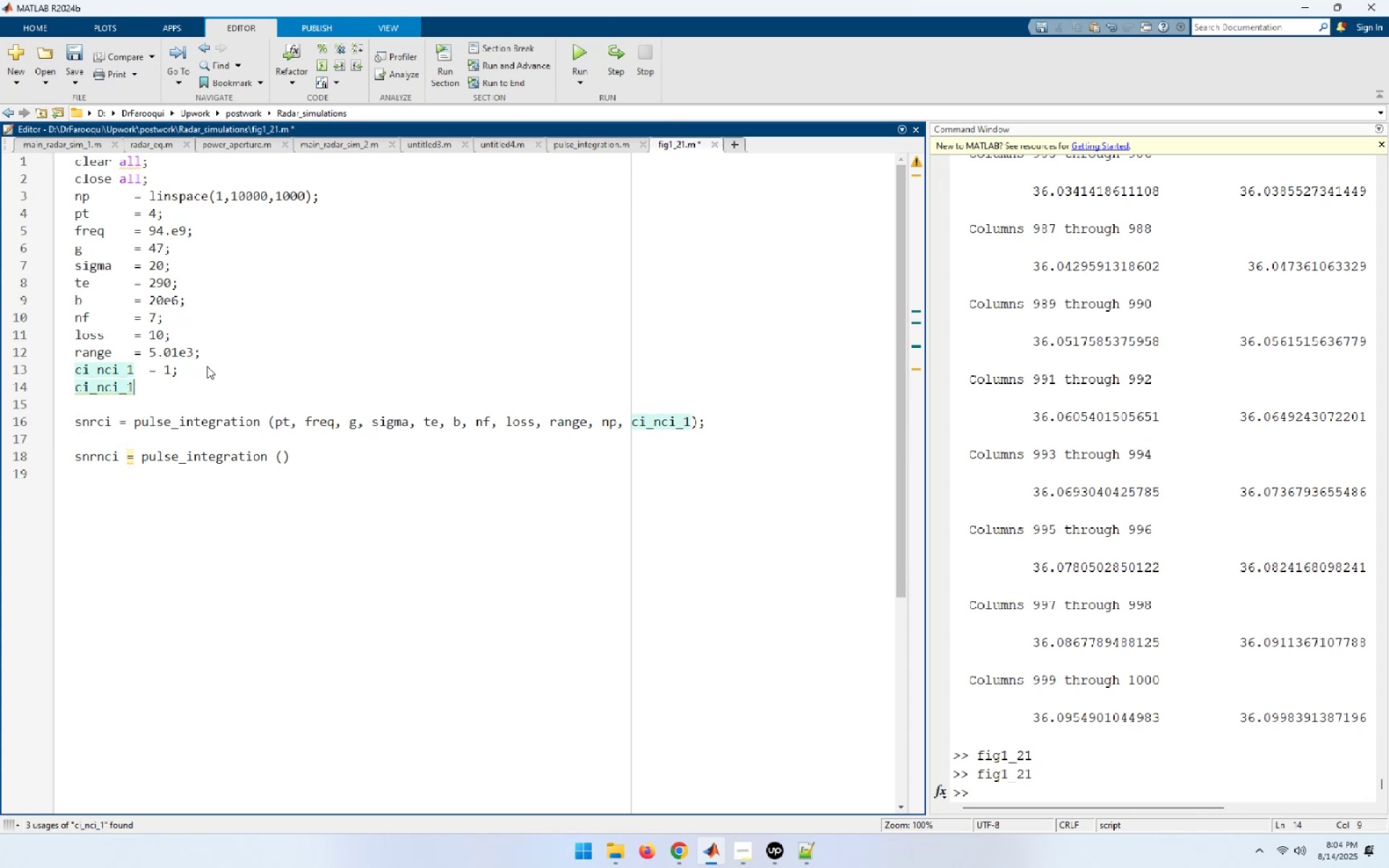 
key(Control+Z)
 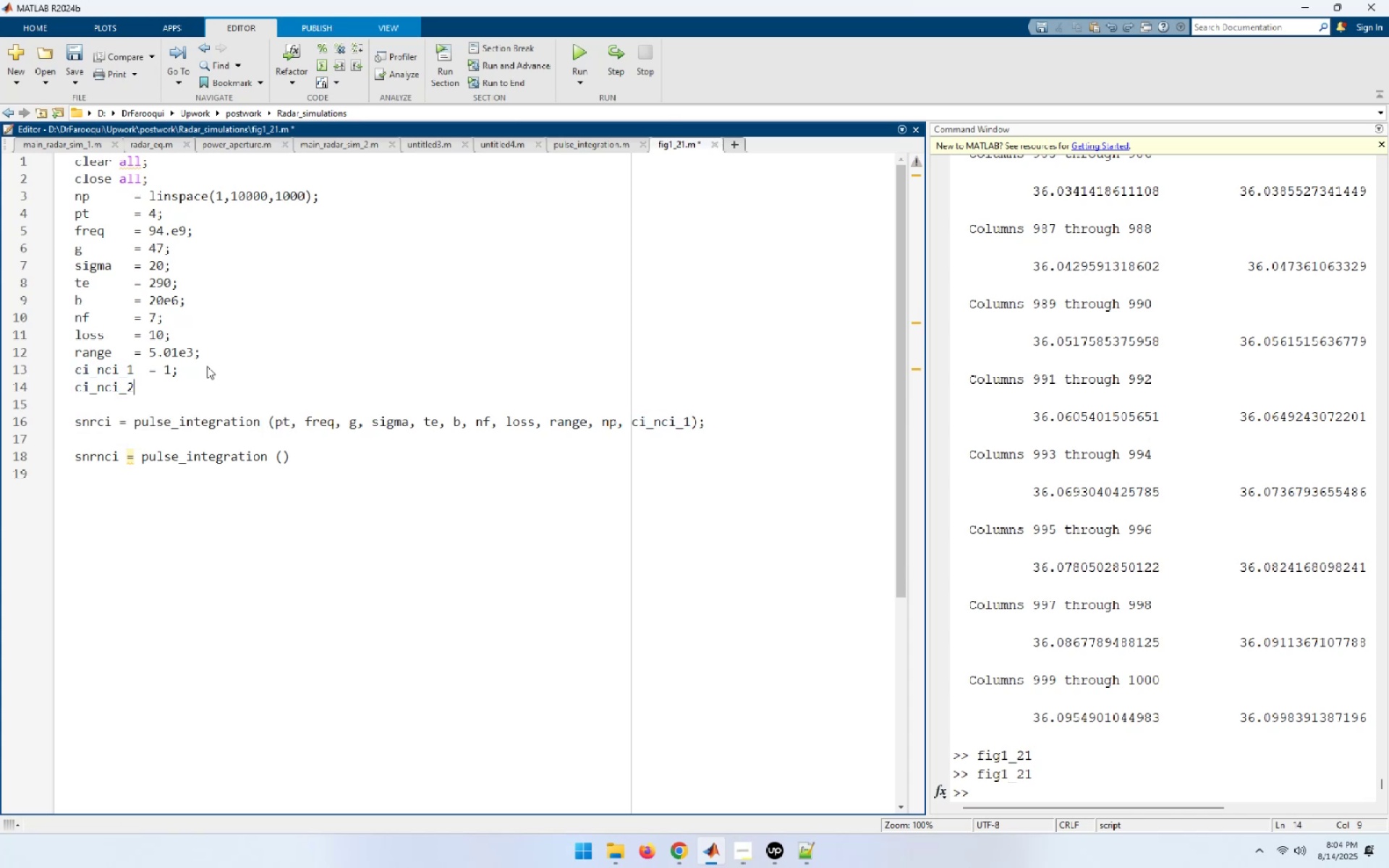 
key(Tab)
 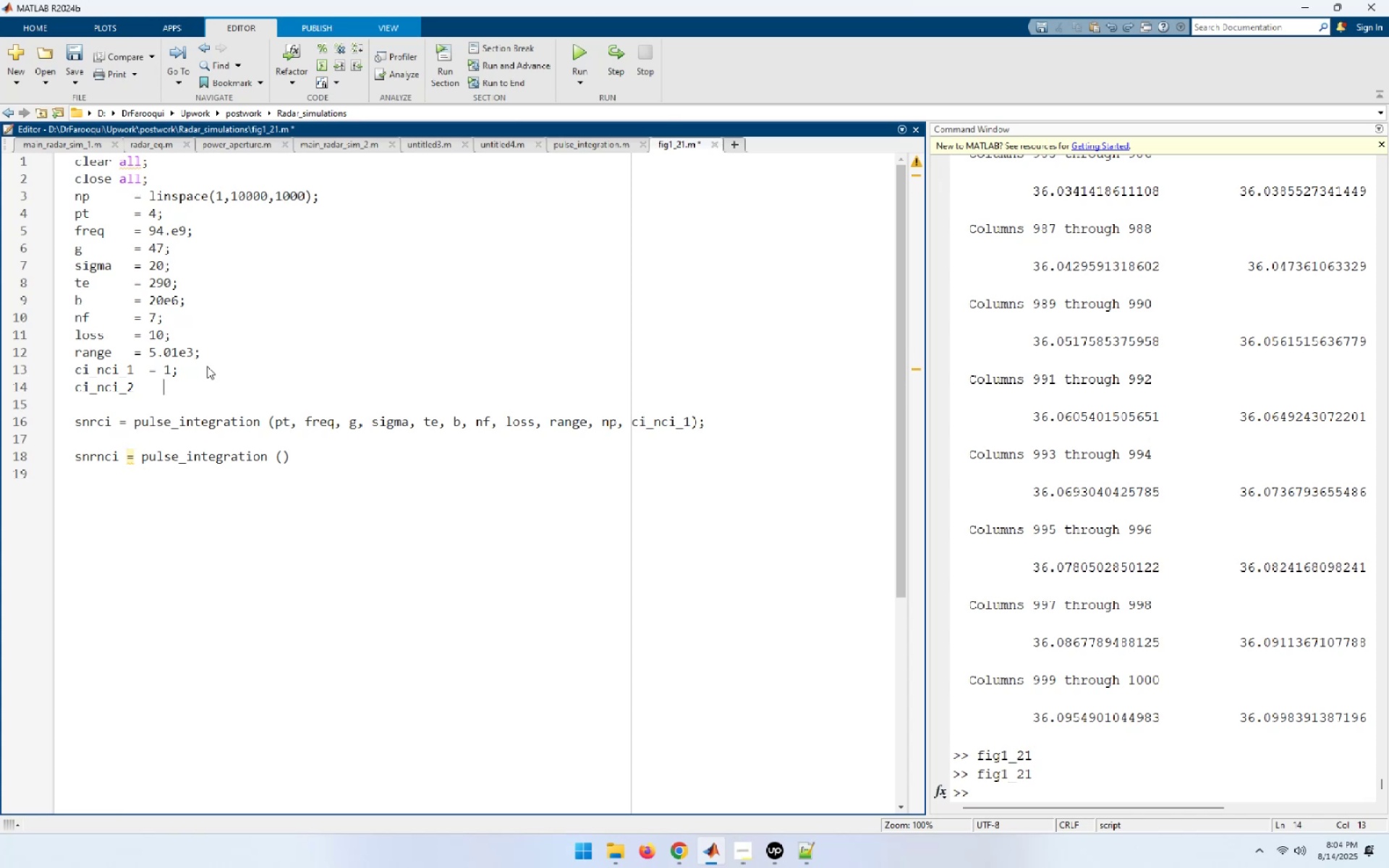 
key(Equal)
 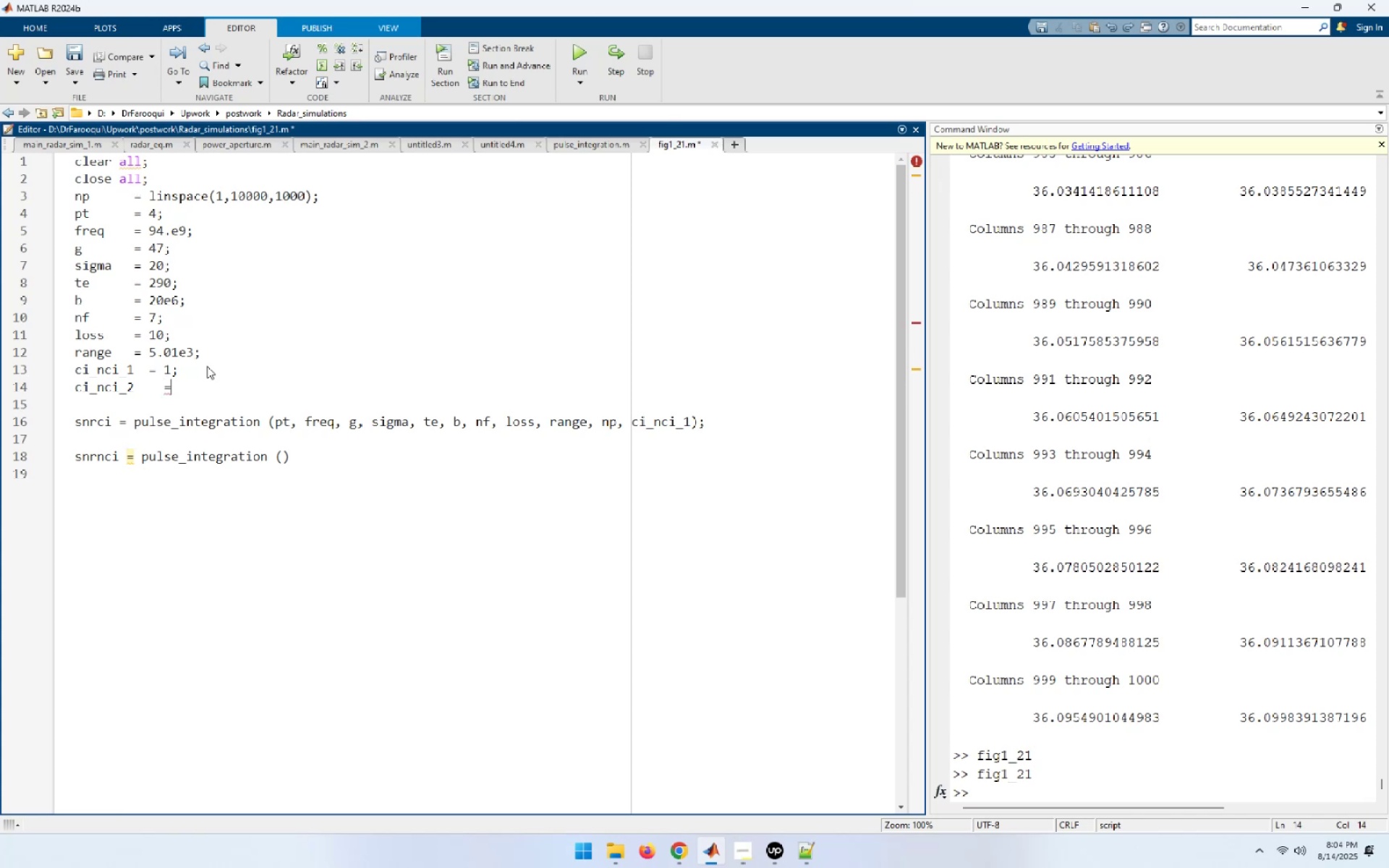 
key(ArrowLeft)
 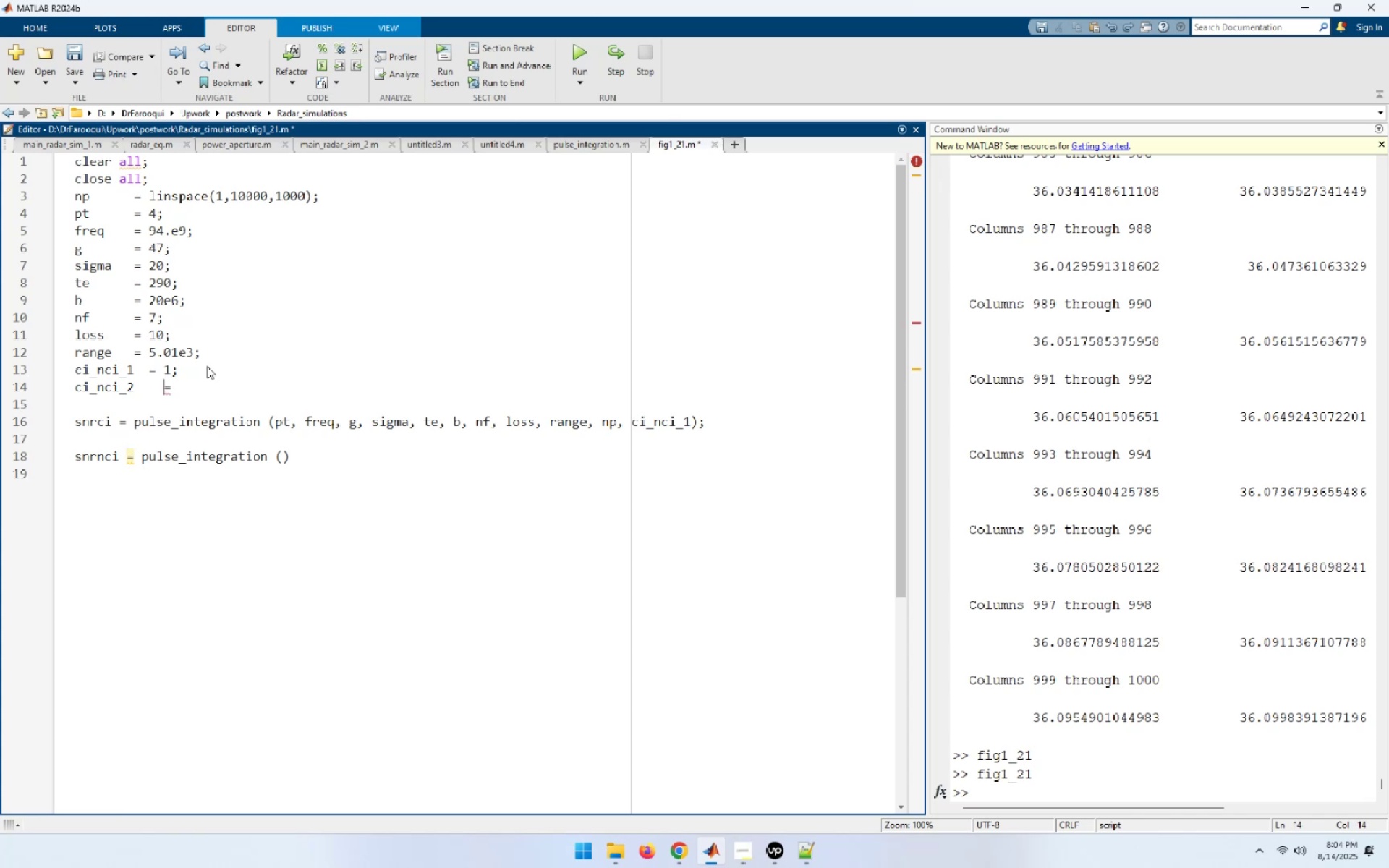 
key(Backspace)
 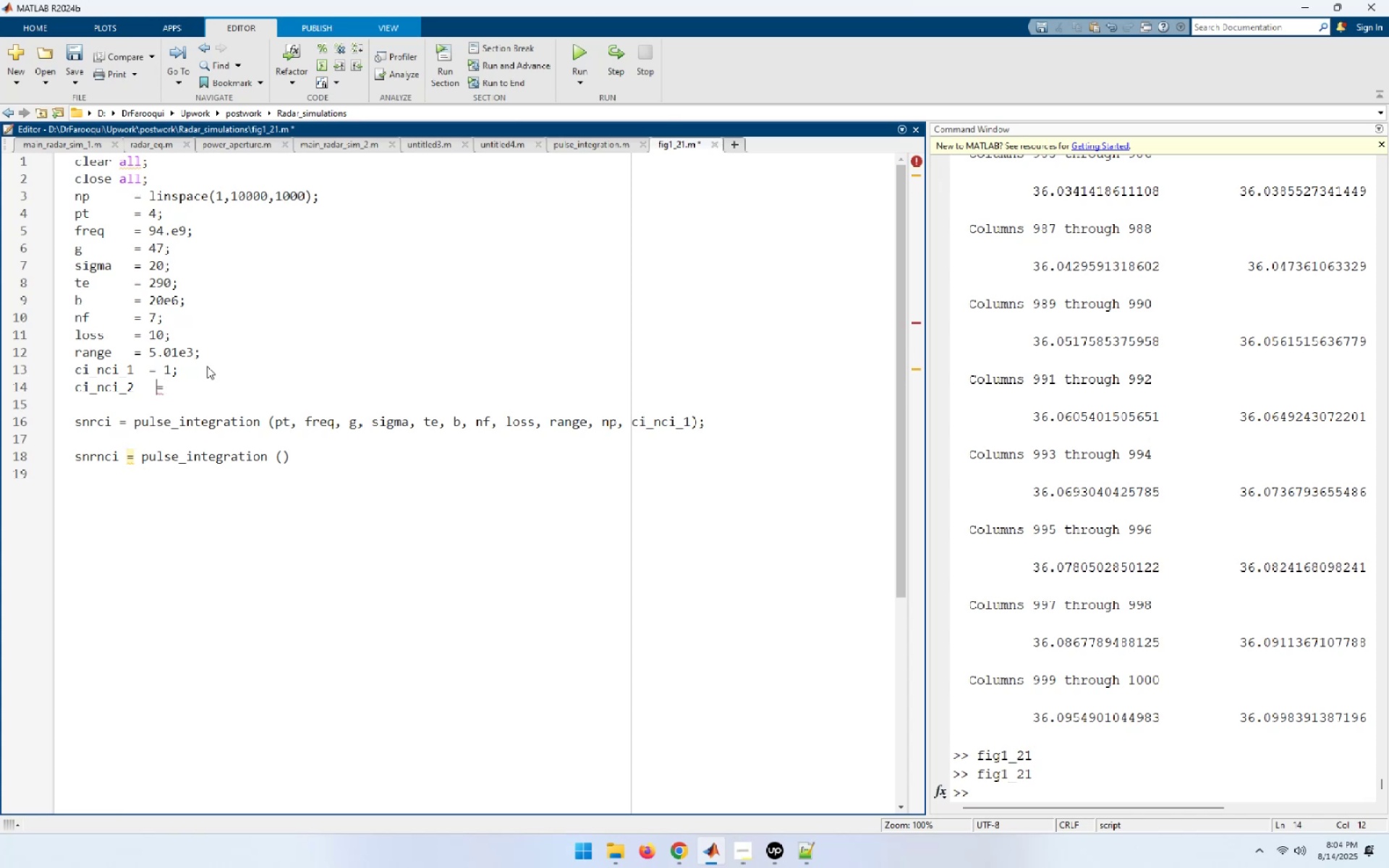 
key(Backspace)
 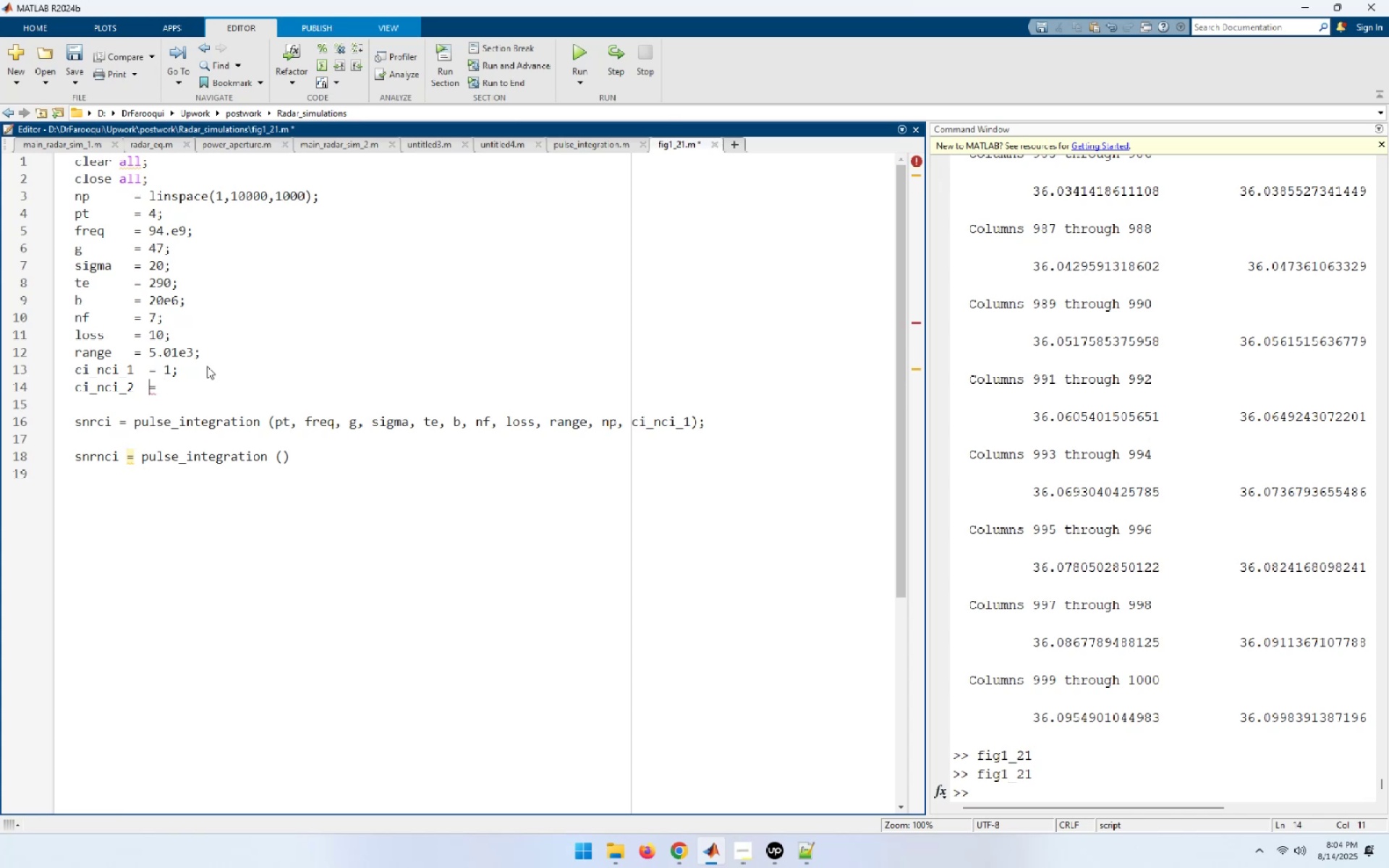 
key(End)
 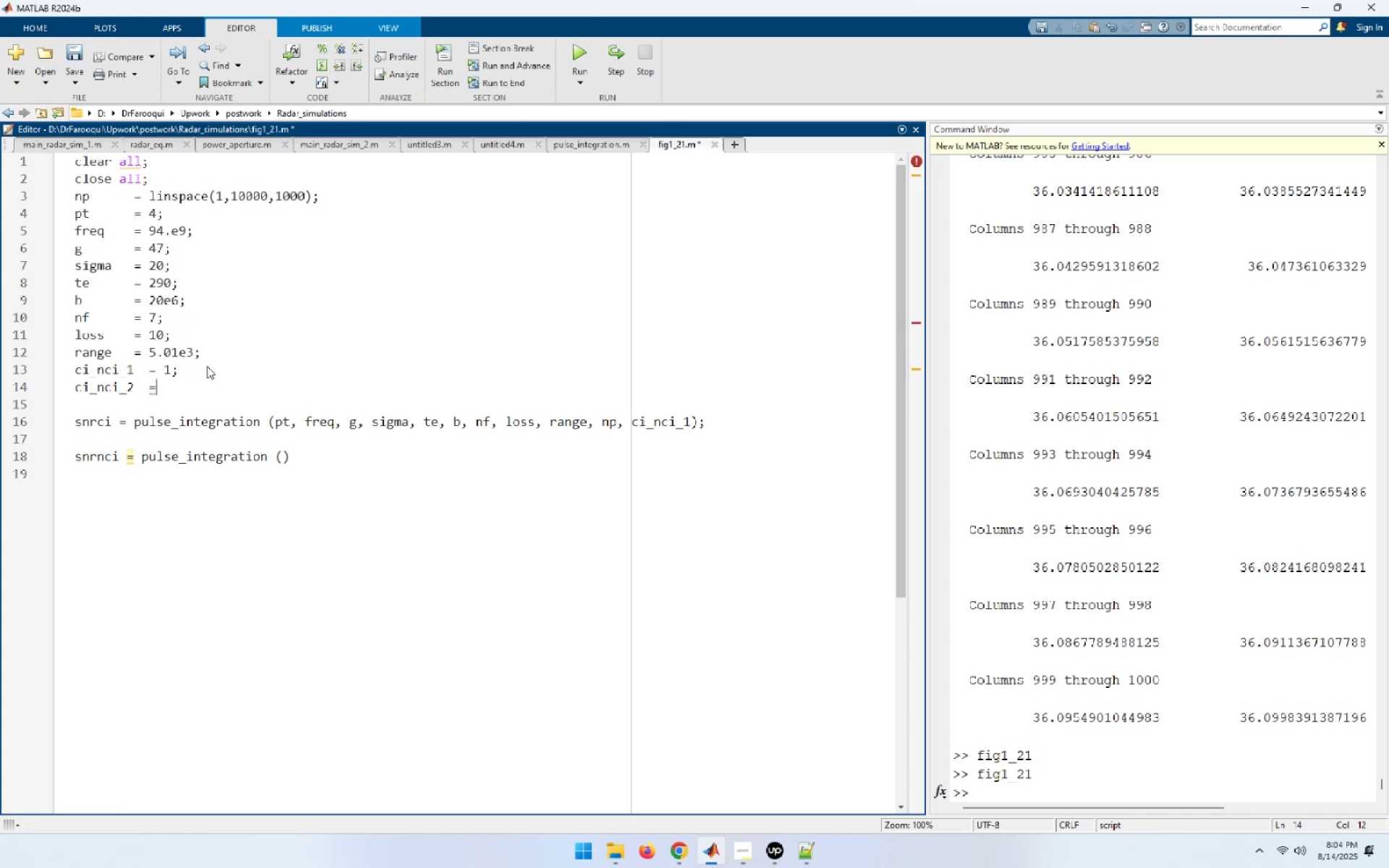 
key(Space)
 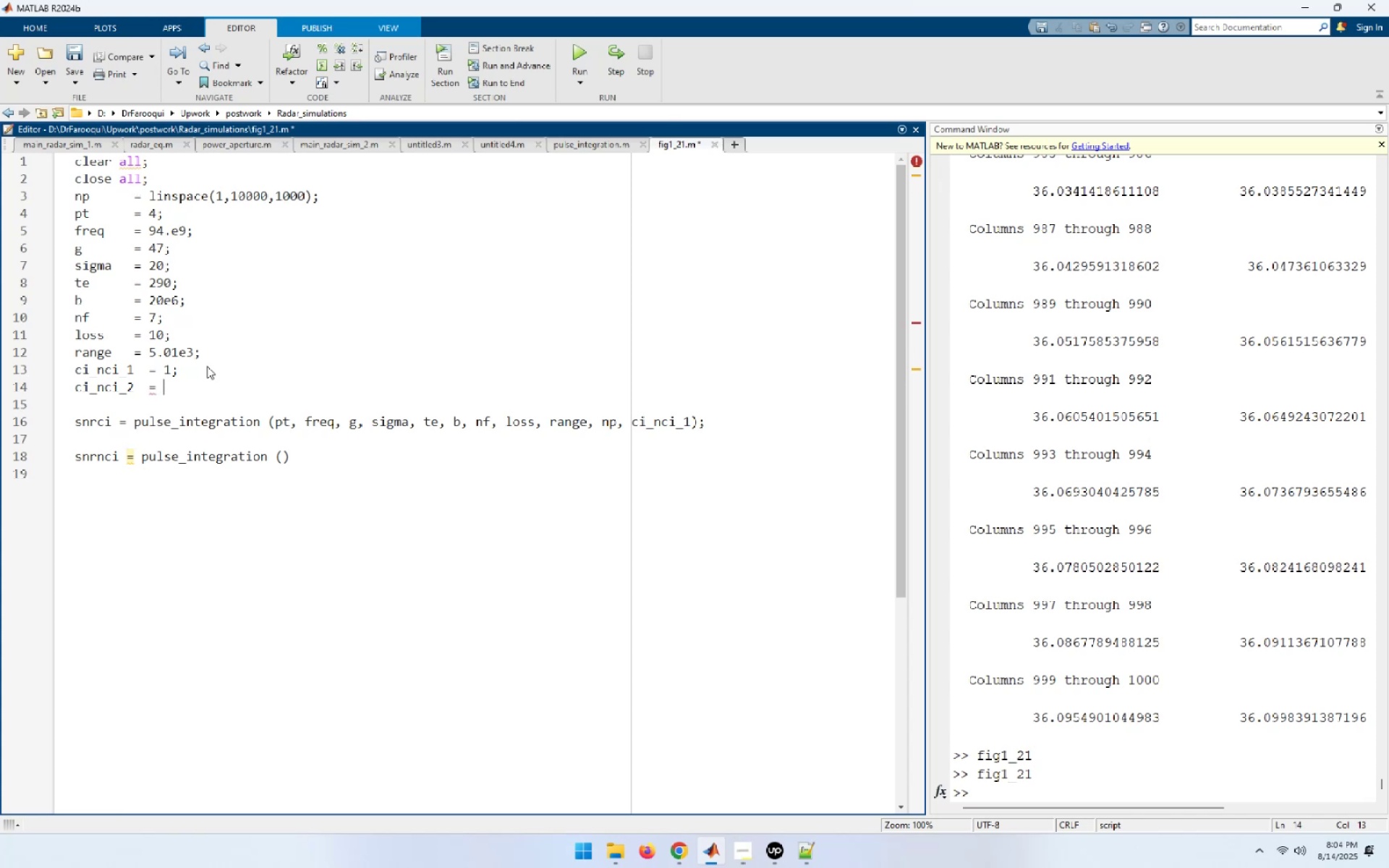 
key(Numpad2)
 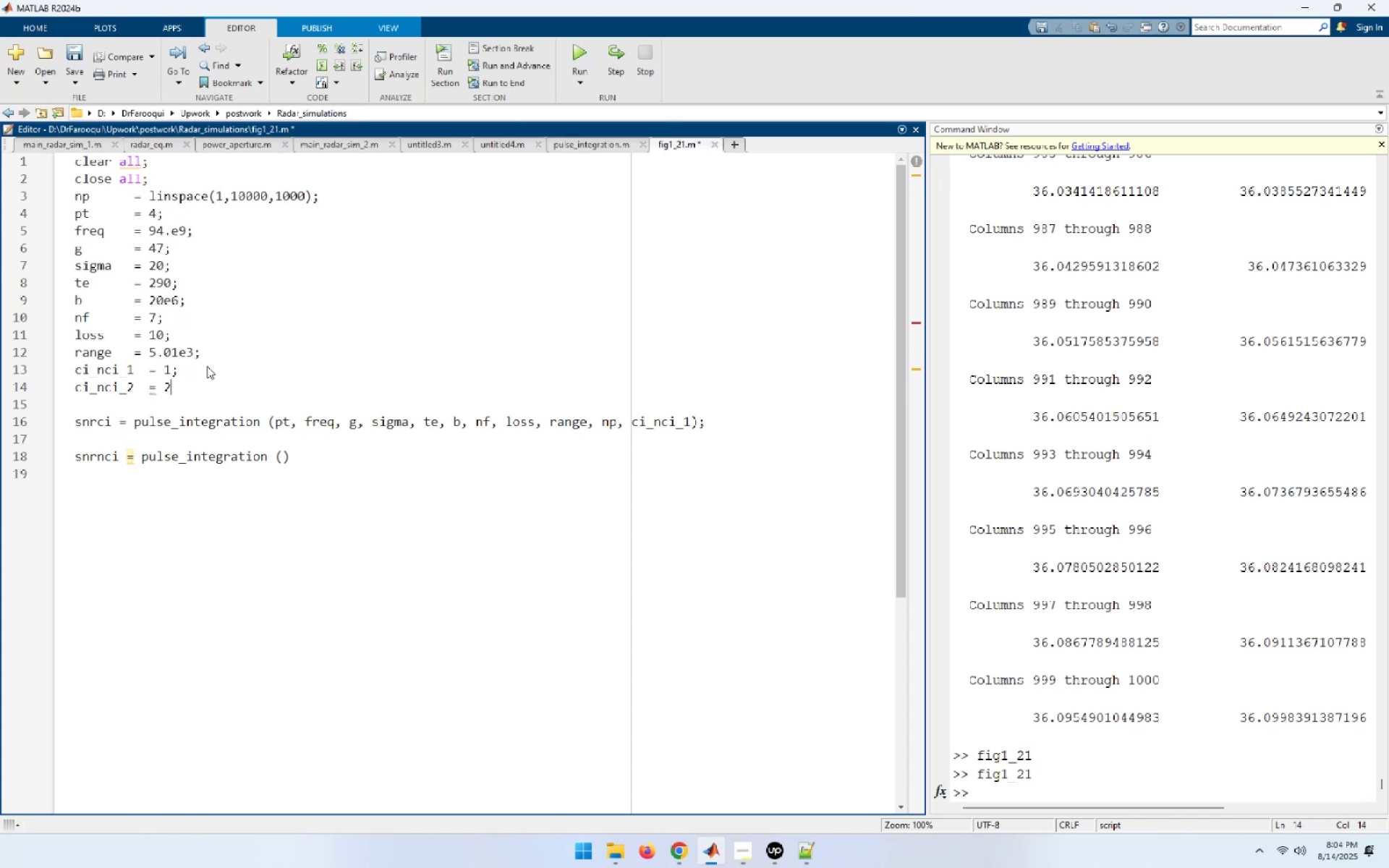 
key(Semicolon)
 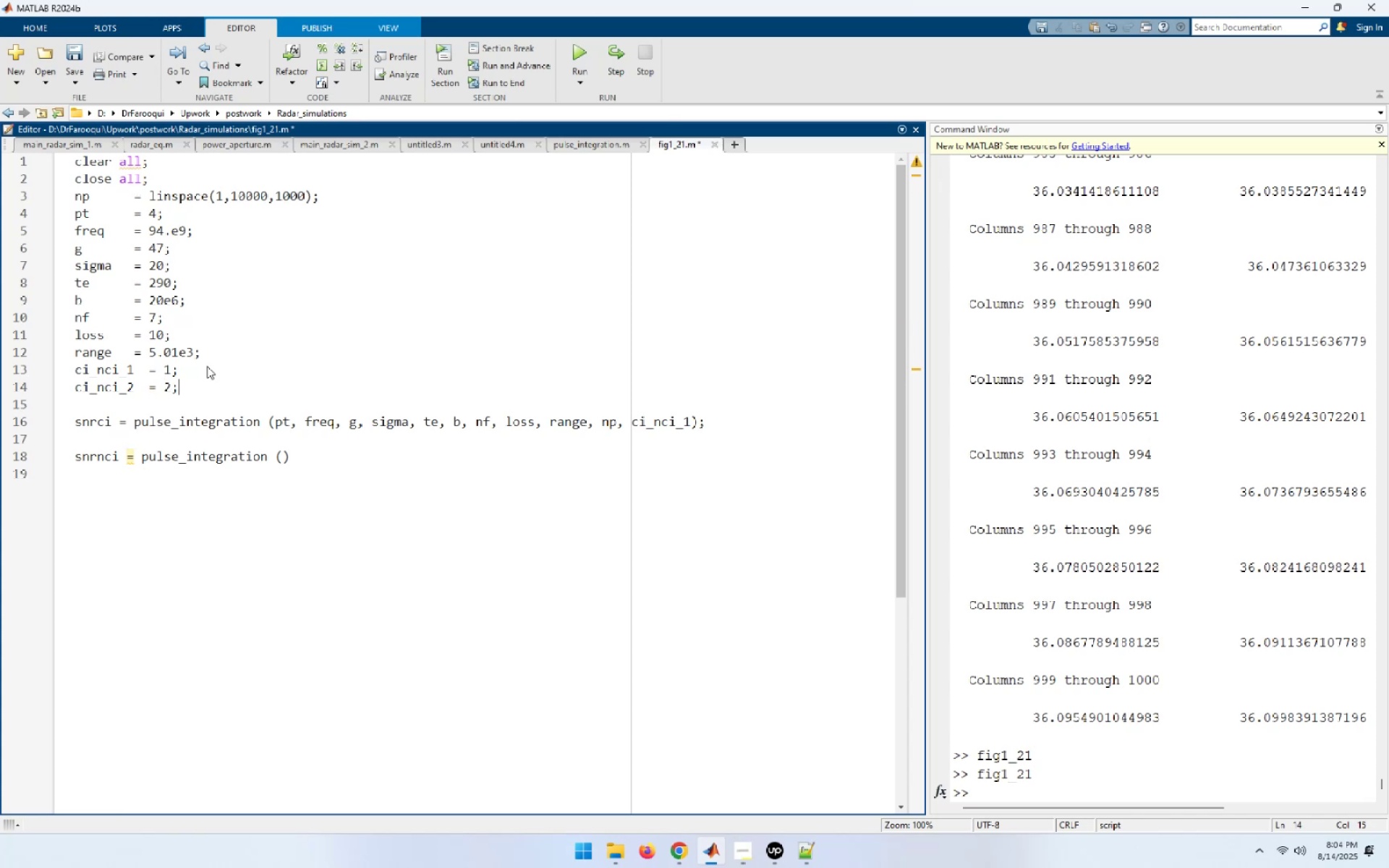 
key(ArrowDown)
 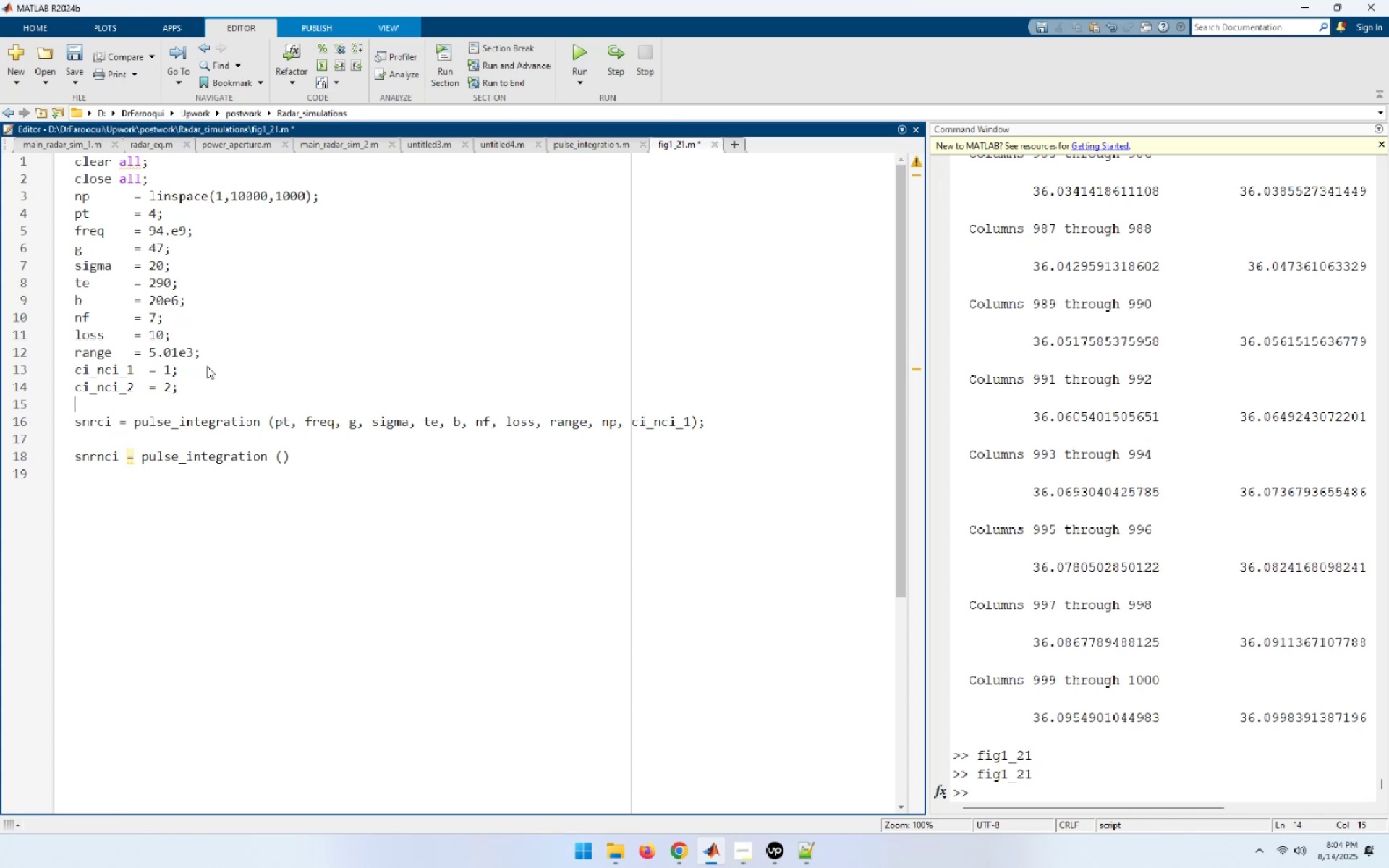 
key(ArrowDown)
 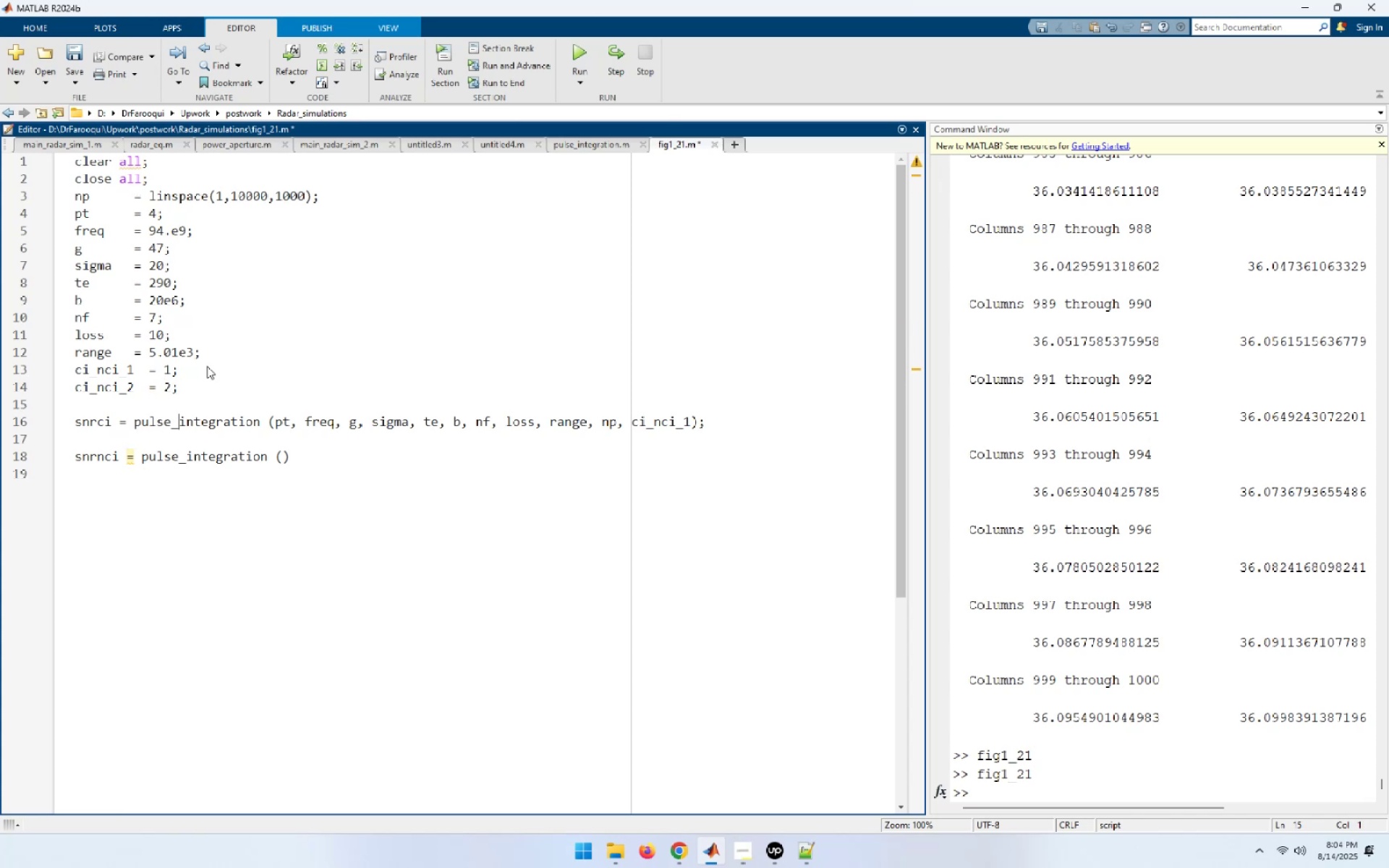 
key(ArrowDown)
 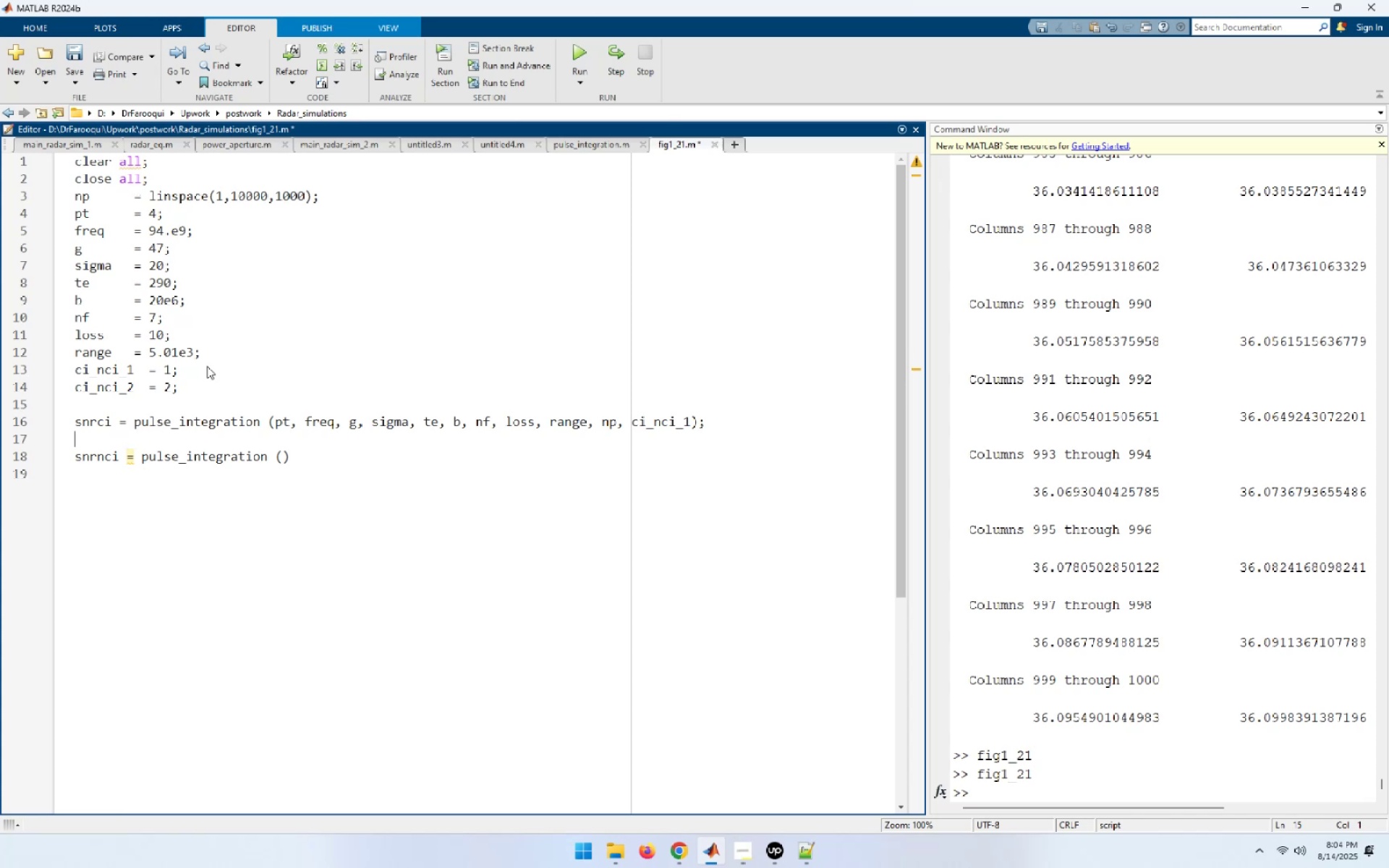 
key(ArrowDown)
 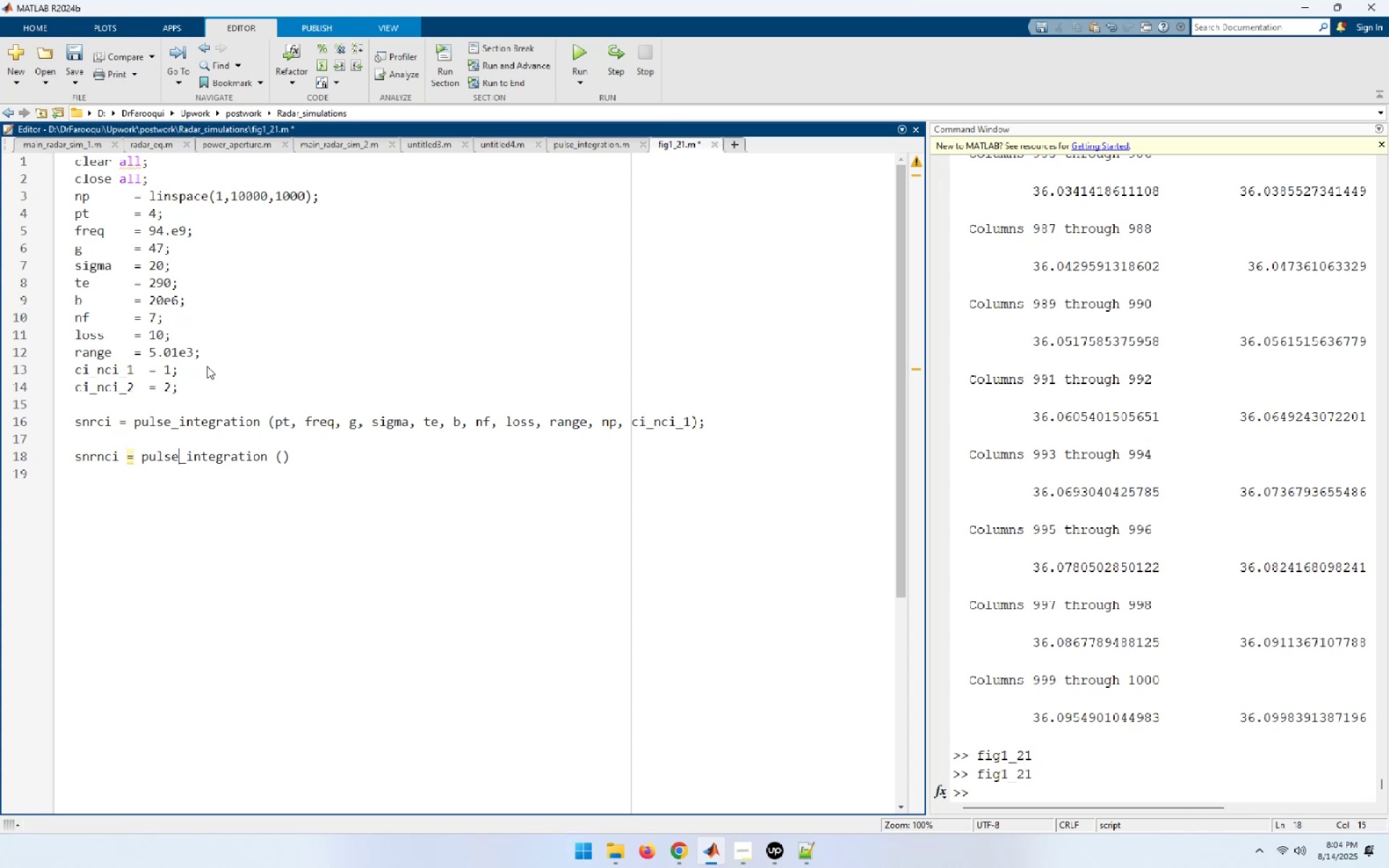 
key(End)
 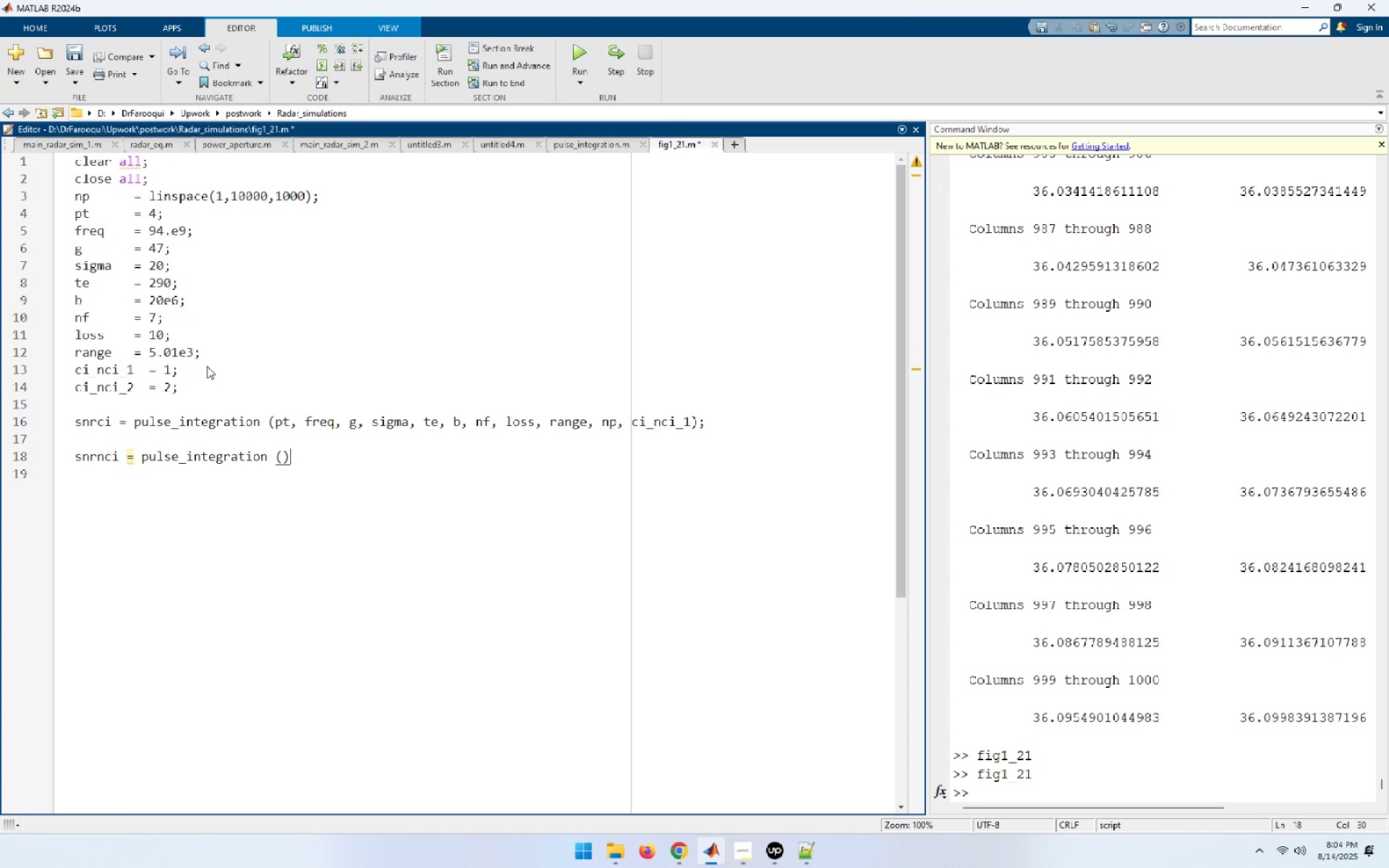 
key(ArrowLeft)
 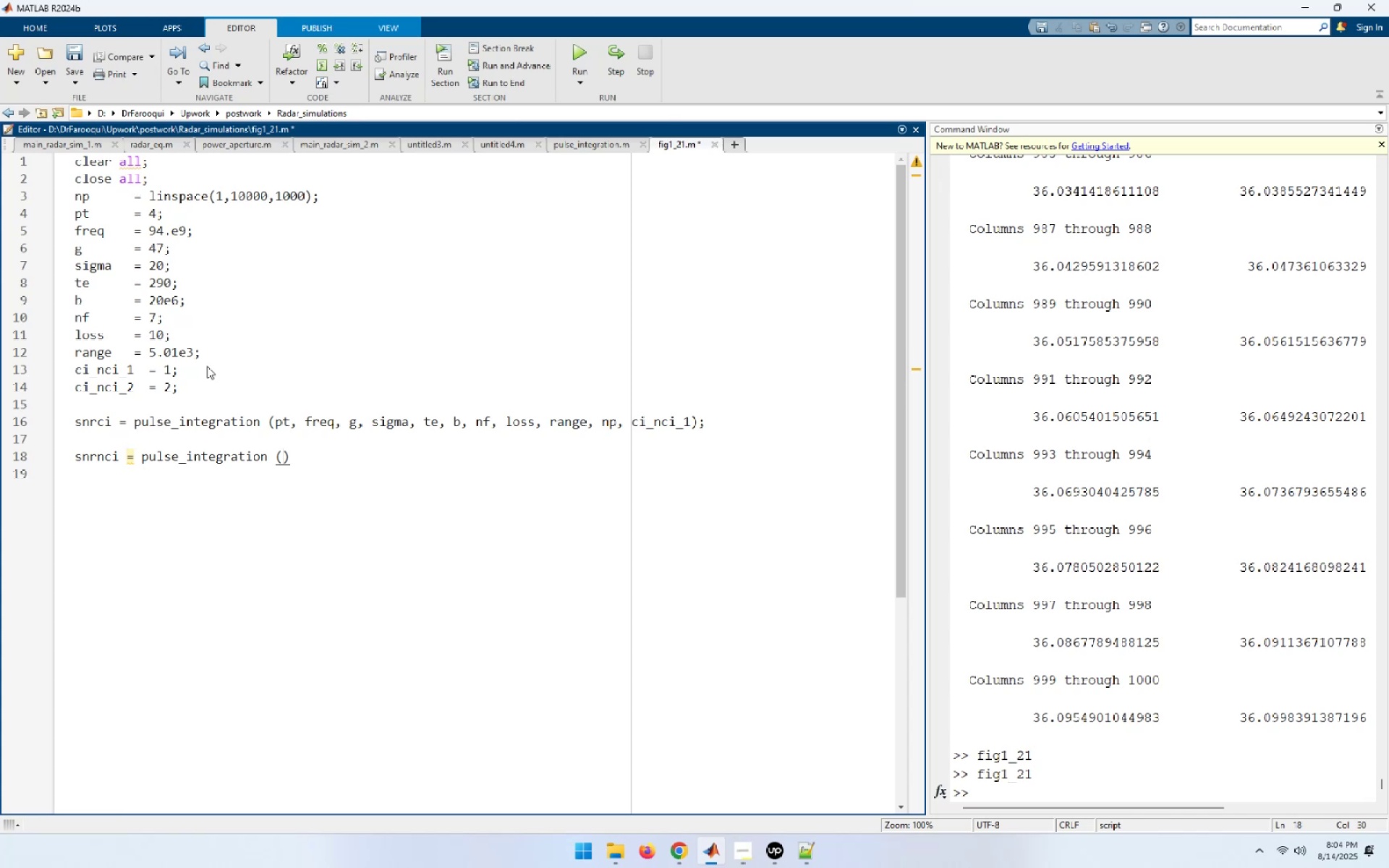 
key(ArrowLeft)
 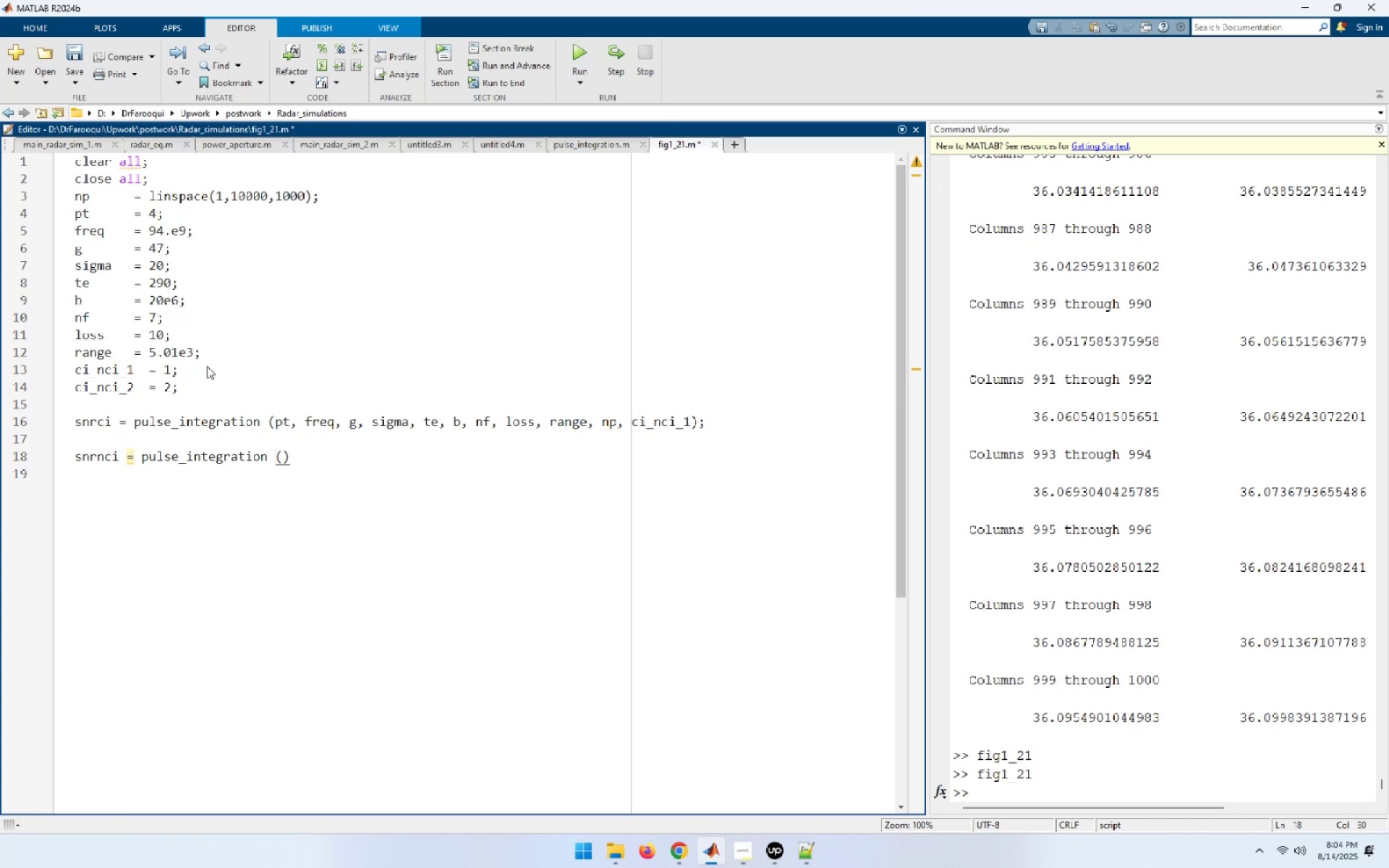 
key(ArrowRight)
 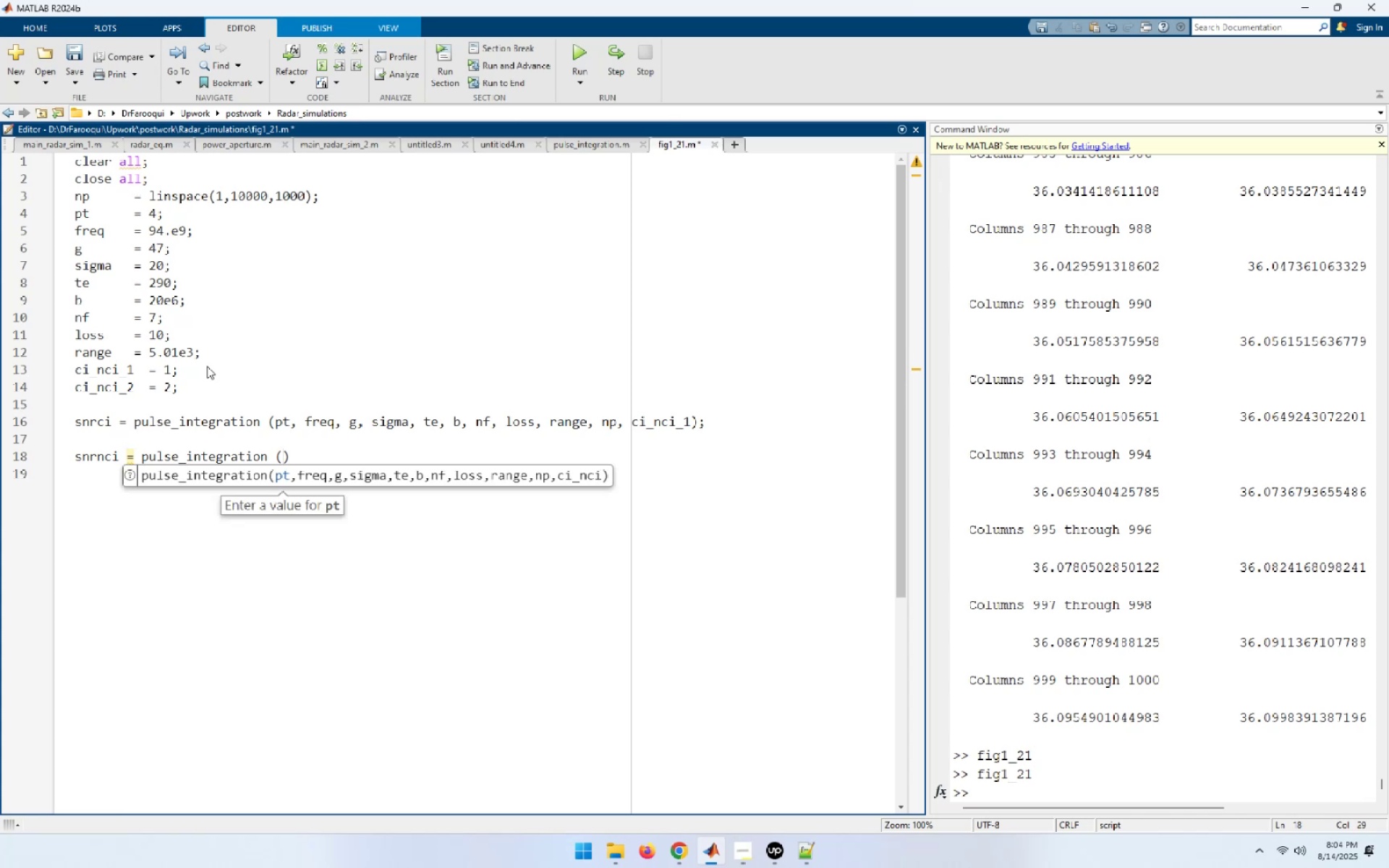 
type(pt, freq, f)
key(Backspace)
type(g, sigma, te, b , )
key(Backspace)
key(Backspace)
key(Backspace)
type(, nf, loss, range, np, ci_nci2[End];)
 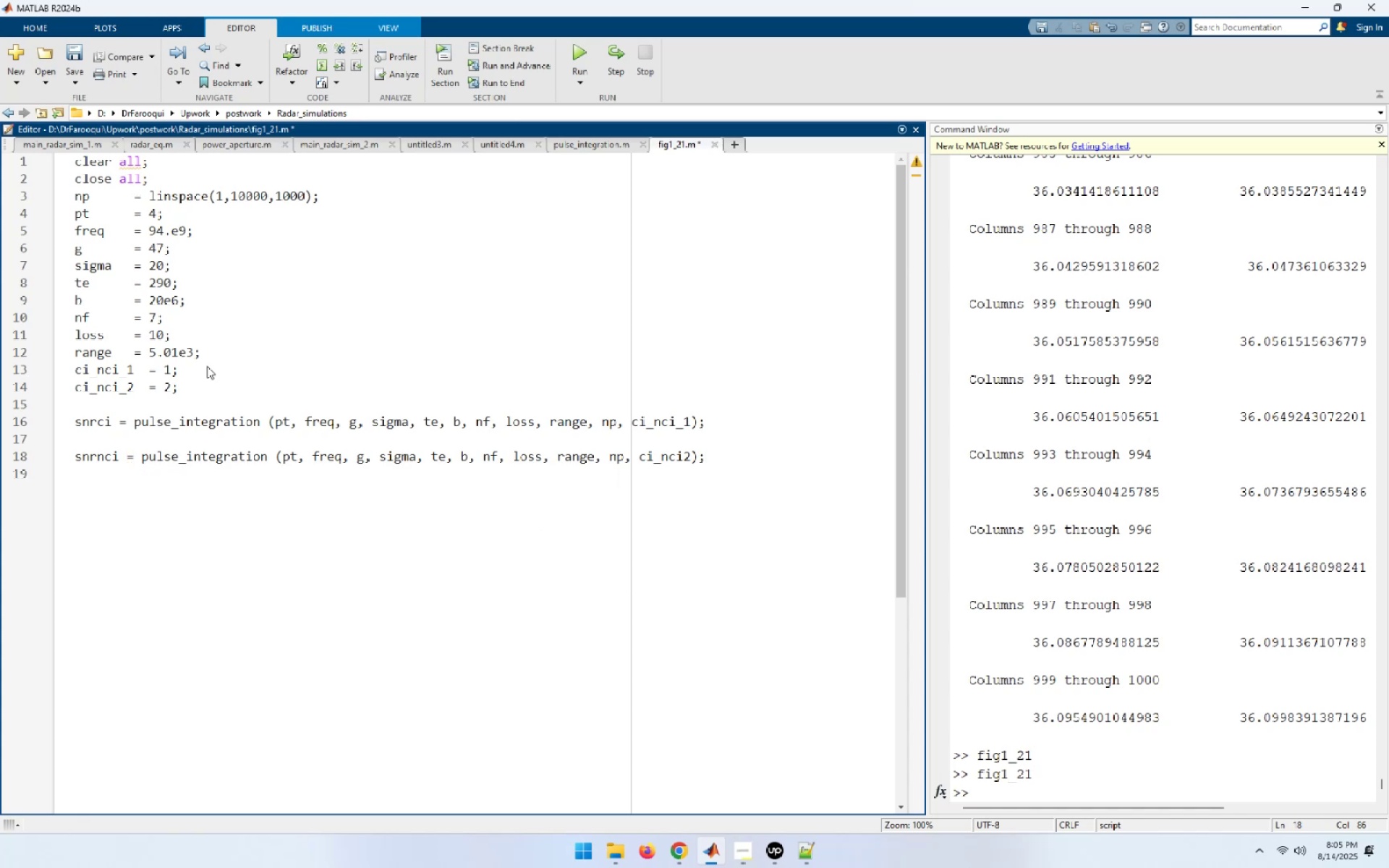 
key(Enter)
 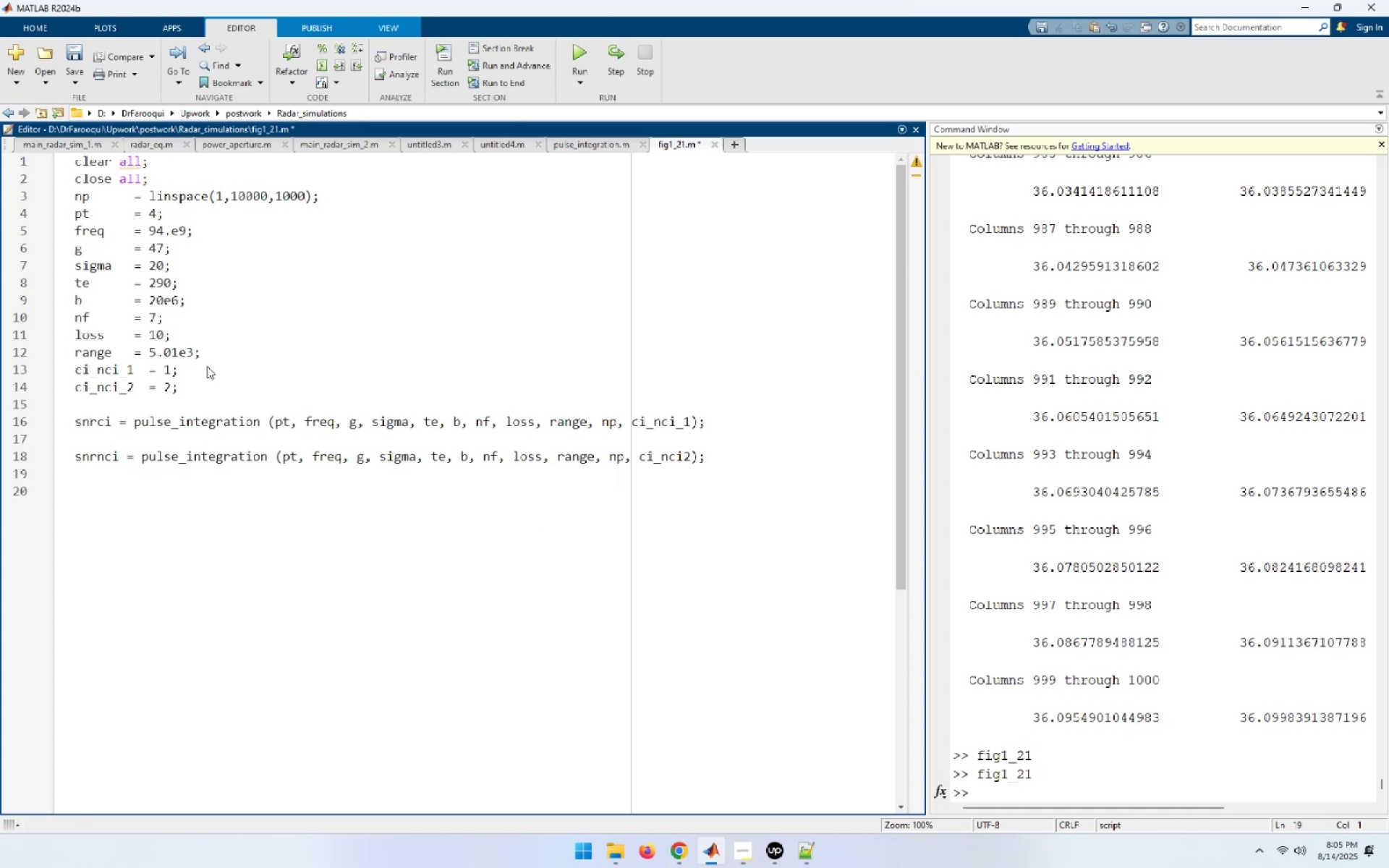 
key(Enter)
 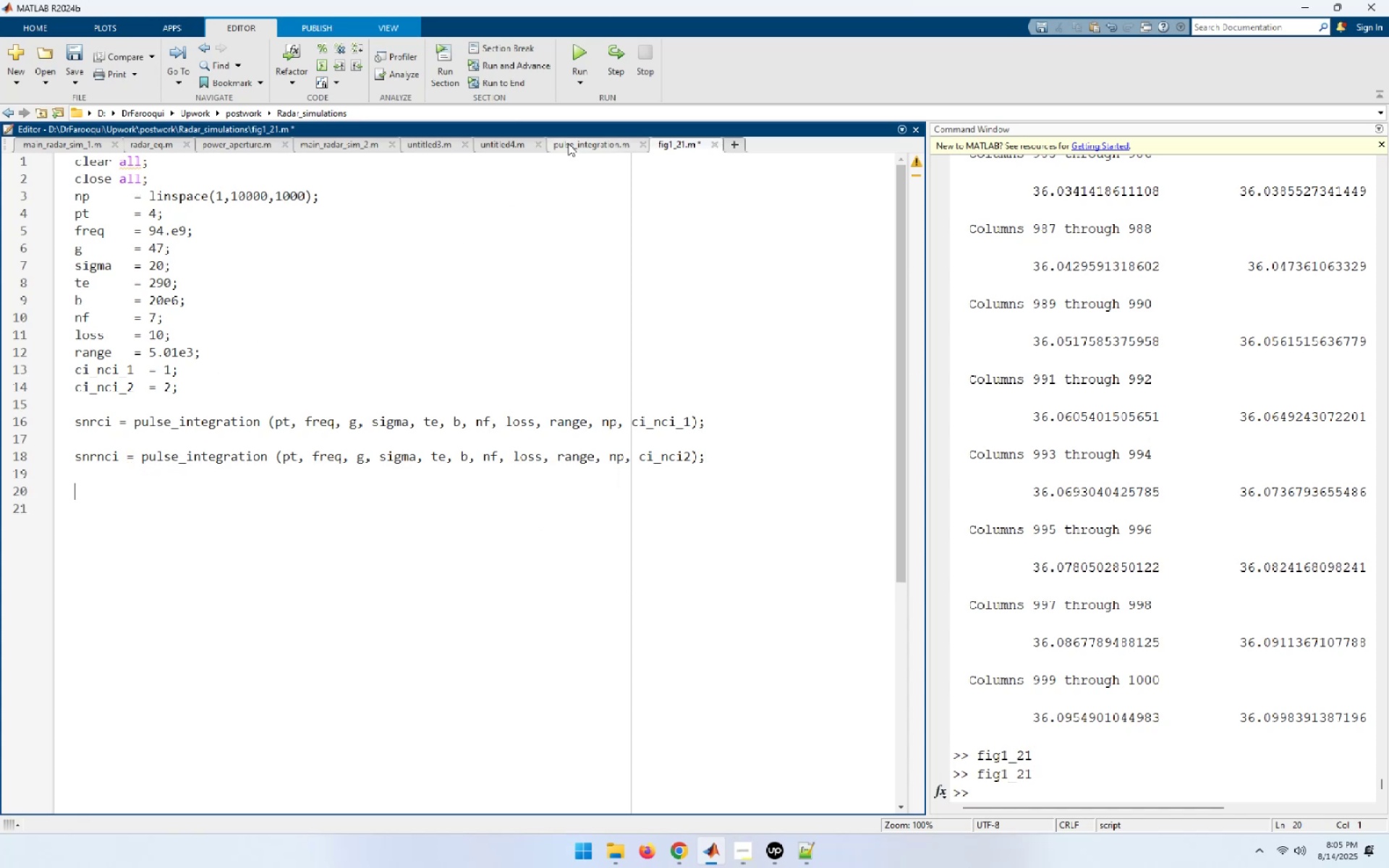 
left_click([578, 54])
 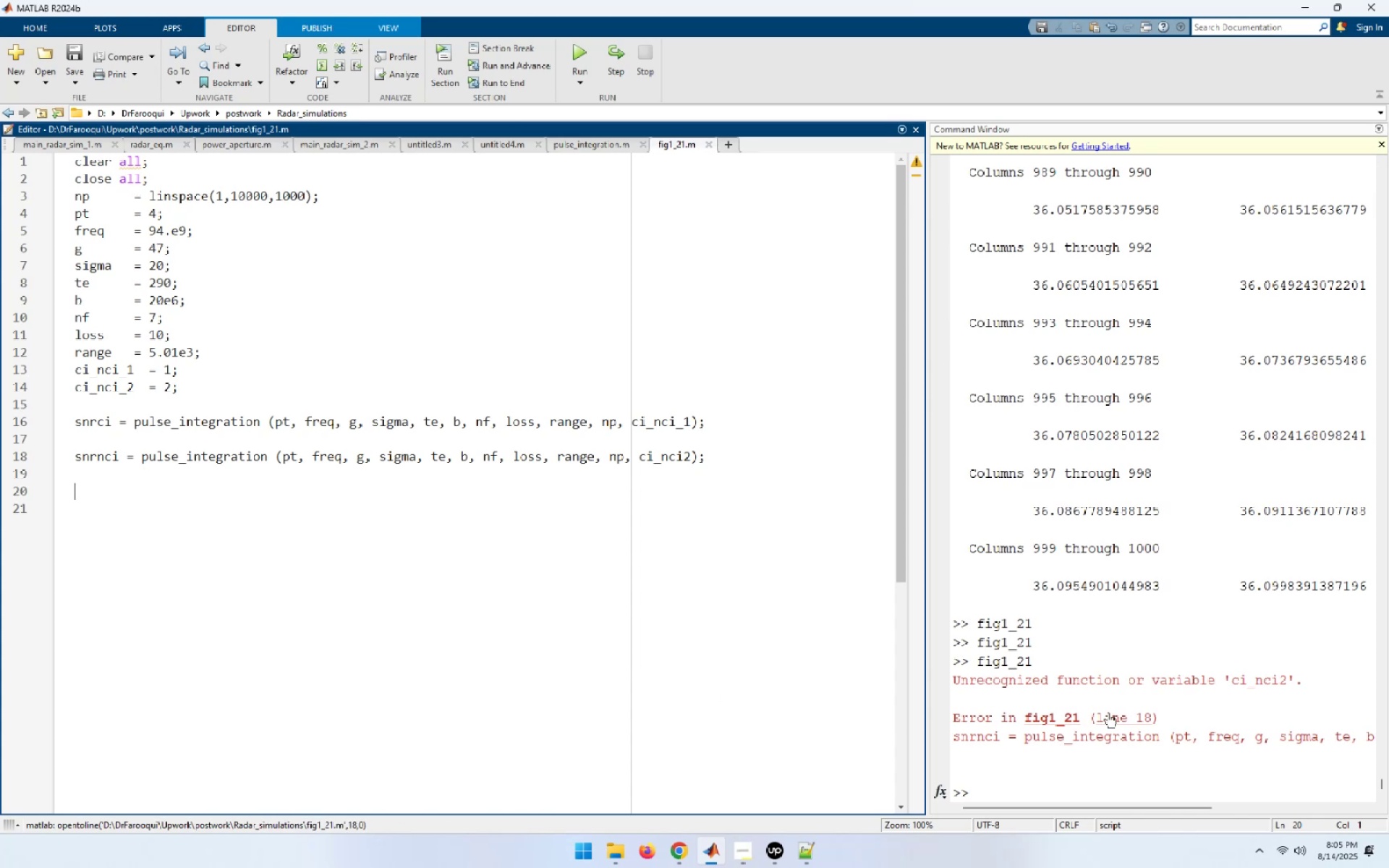 
left_click([1123, 715])
 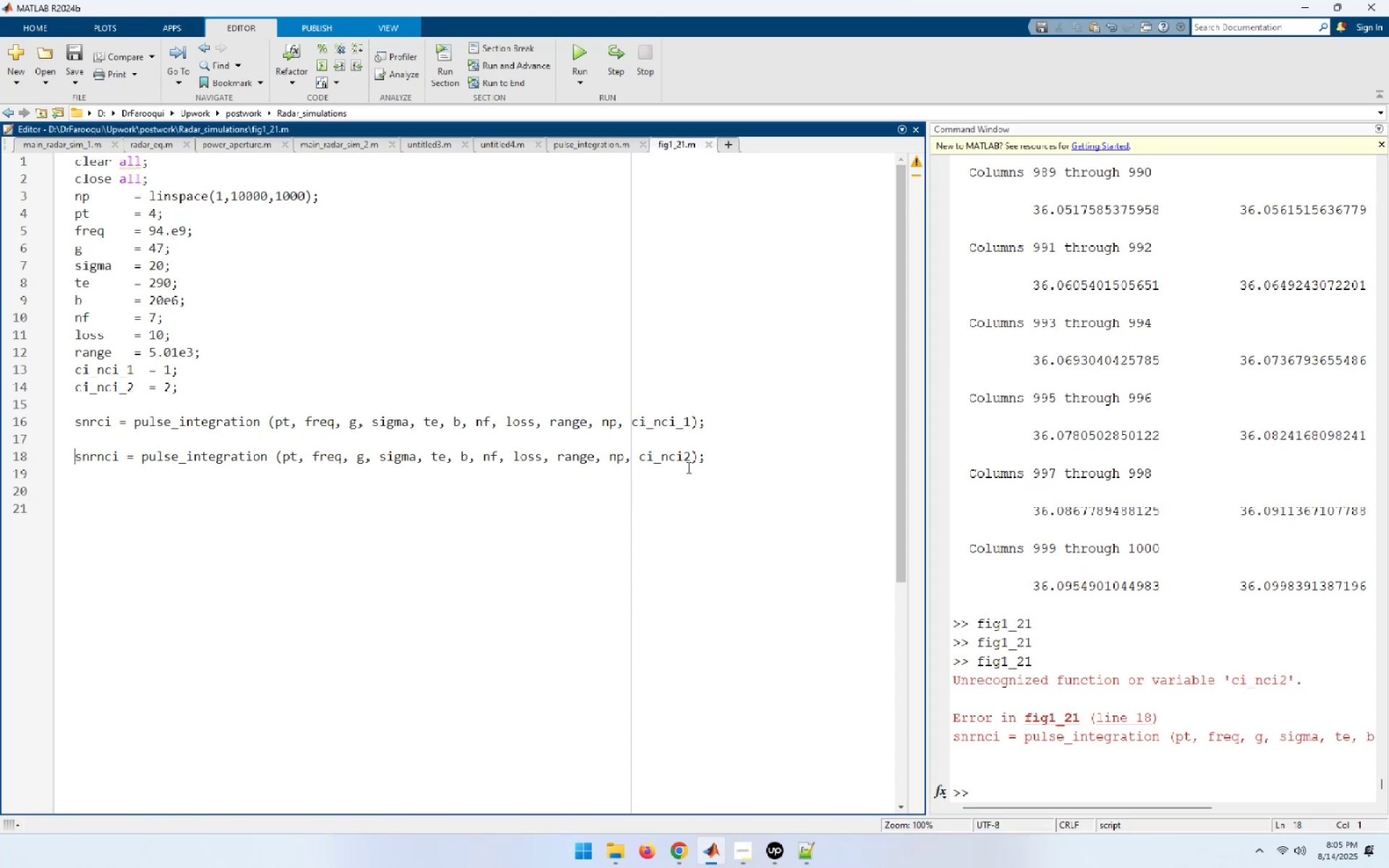 
wait(7.07)
 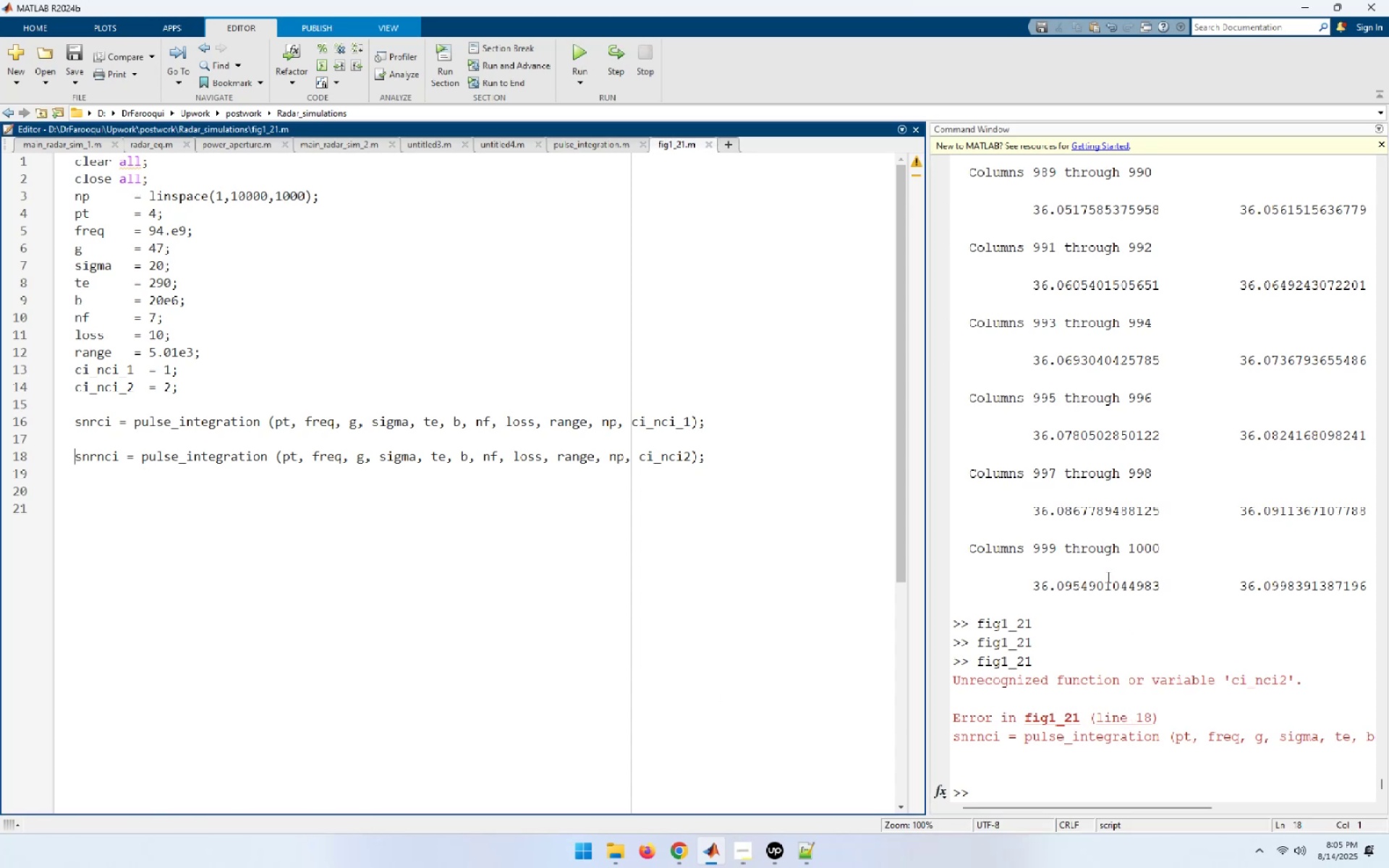 
key(Shift+ShiftRight)
 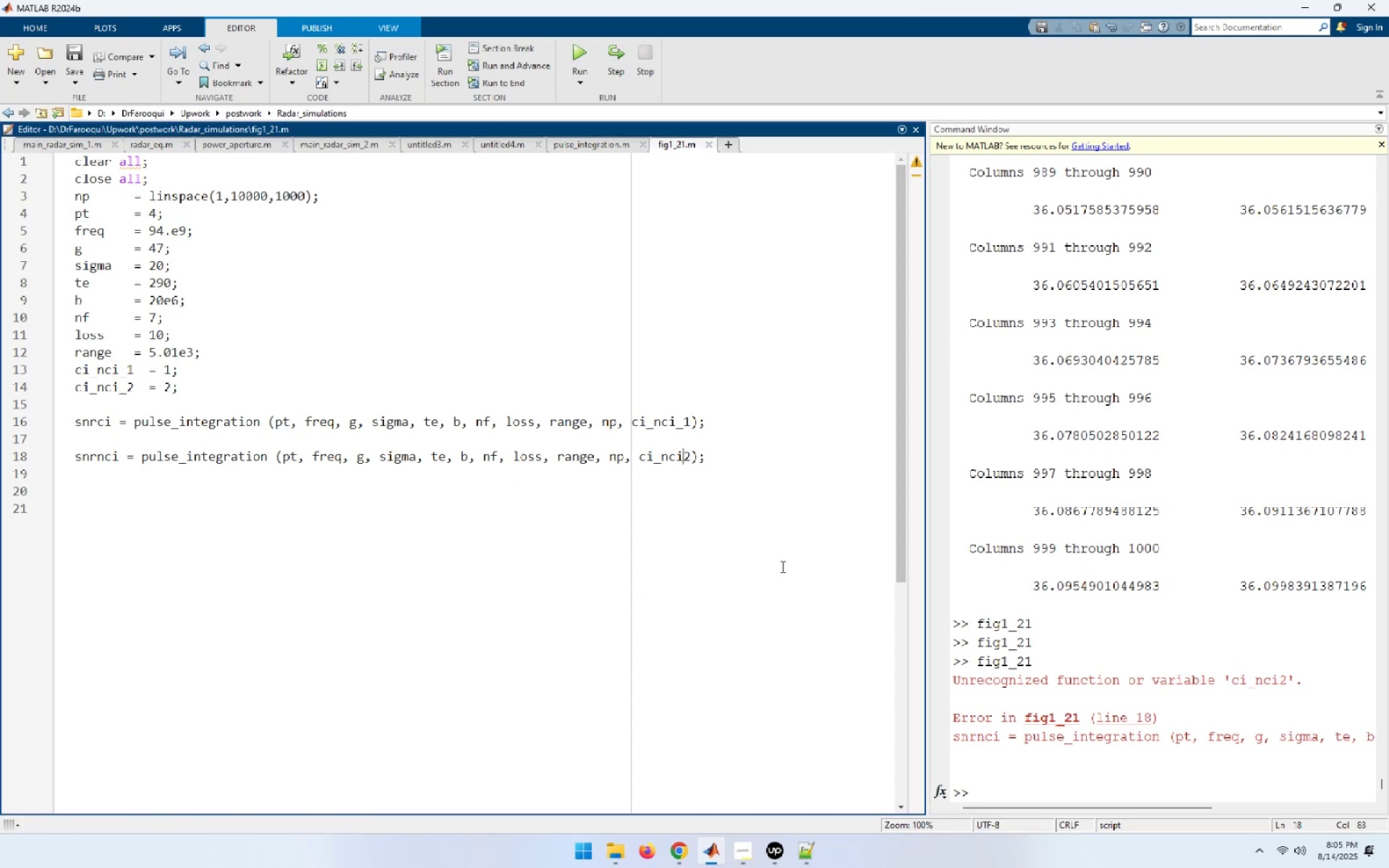 
key(Shift+Minus)
 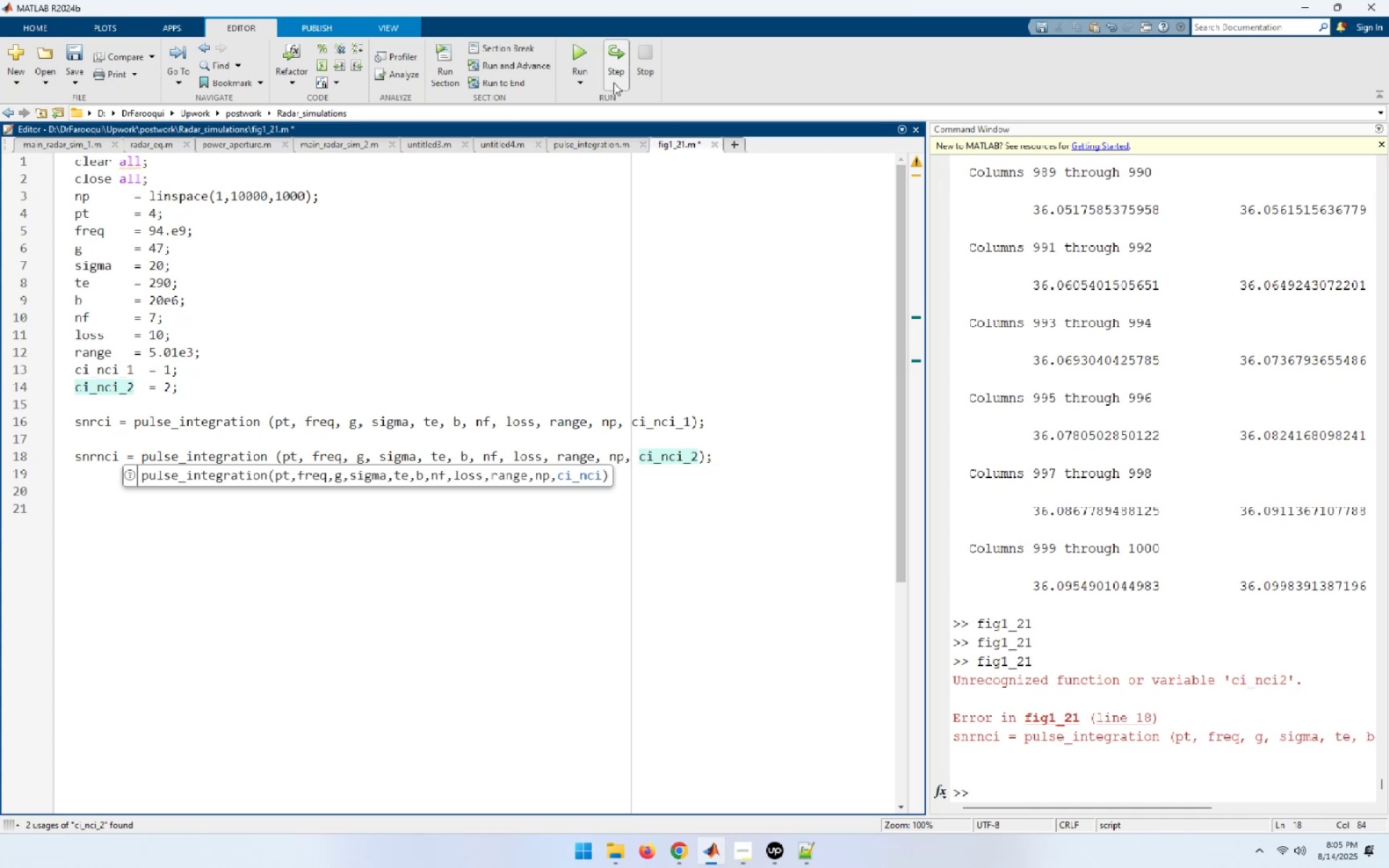 
left_click([613, 56])
 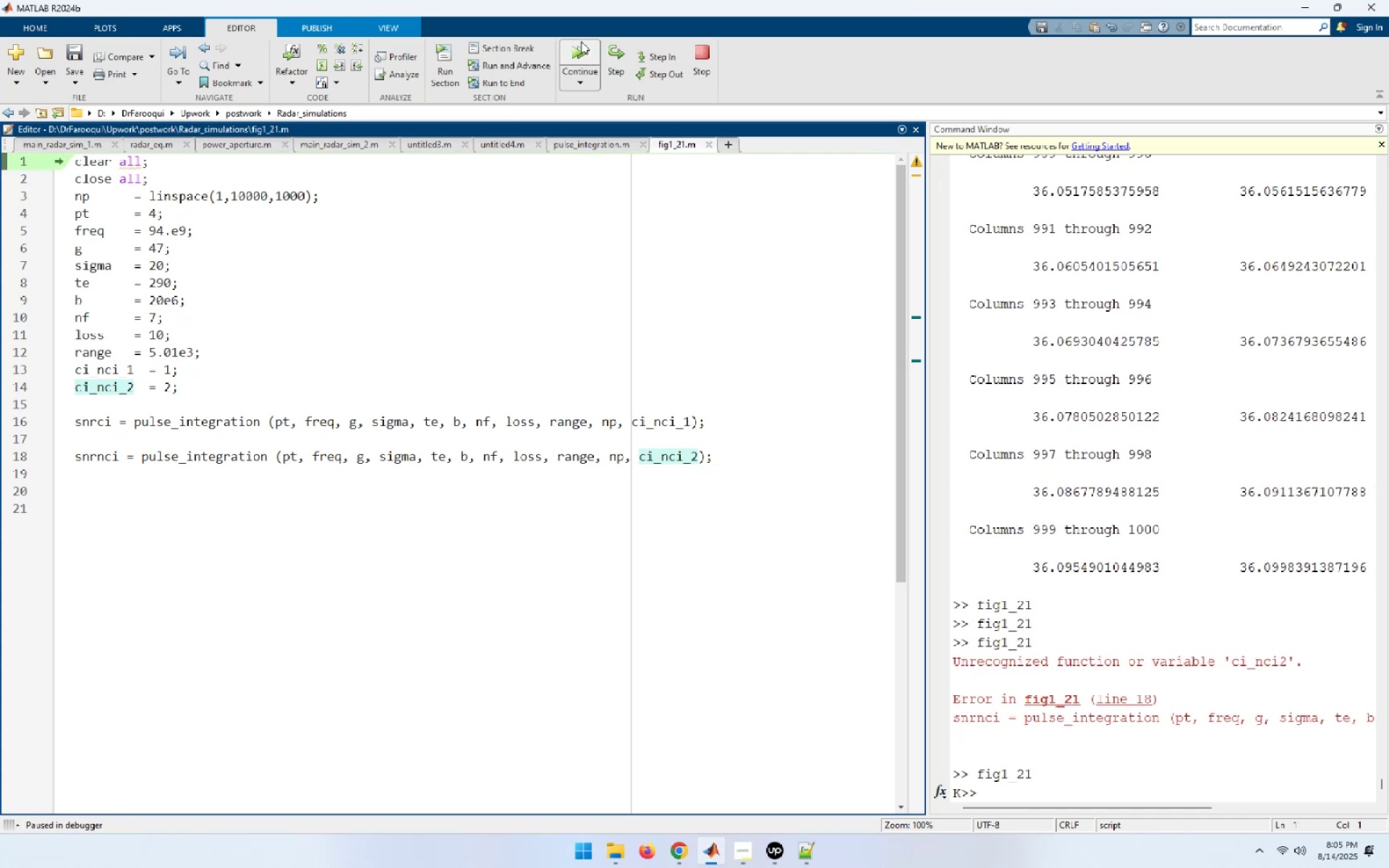 
left_click([579, 46])
 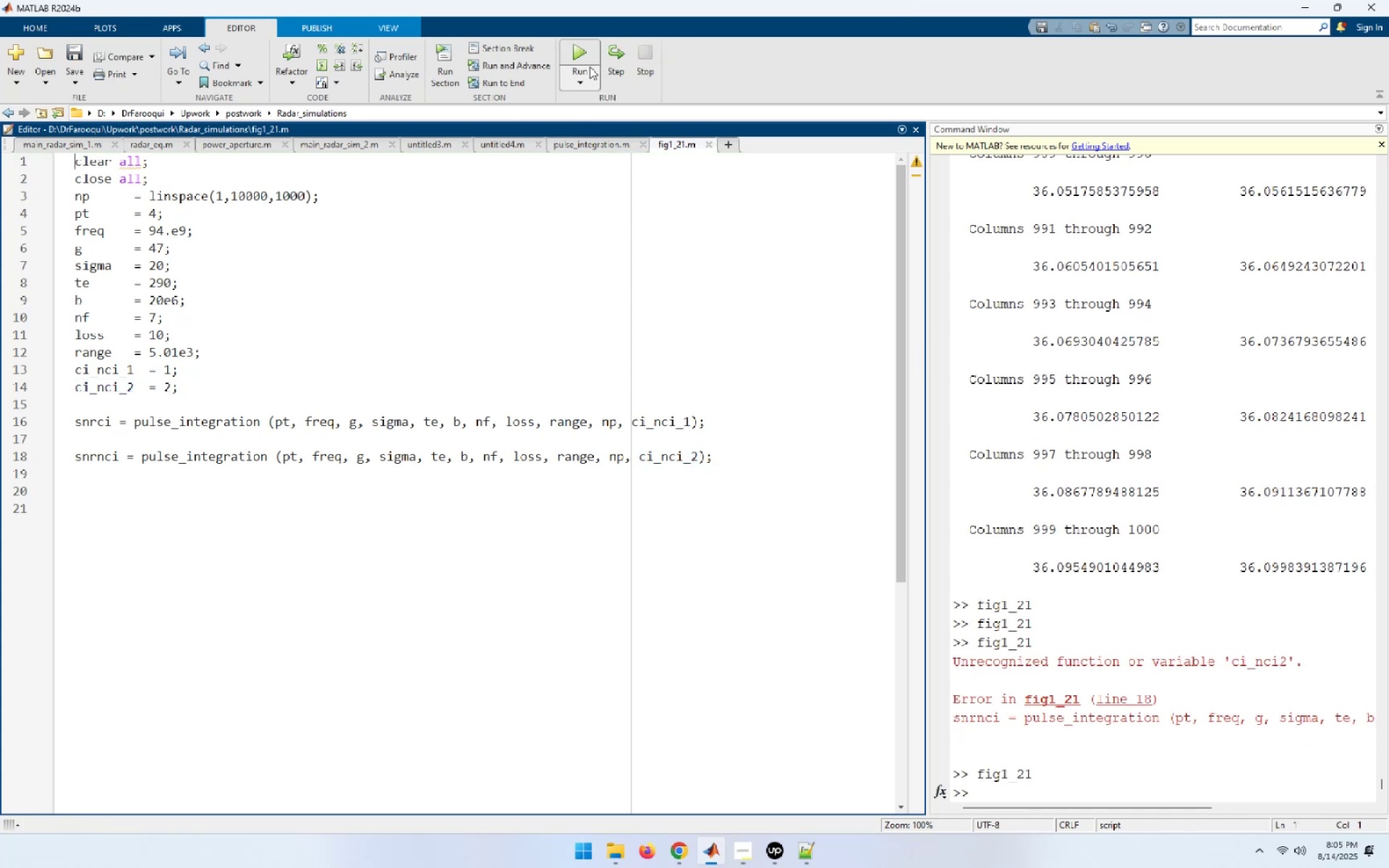 
left_click([580, 59])
 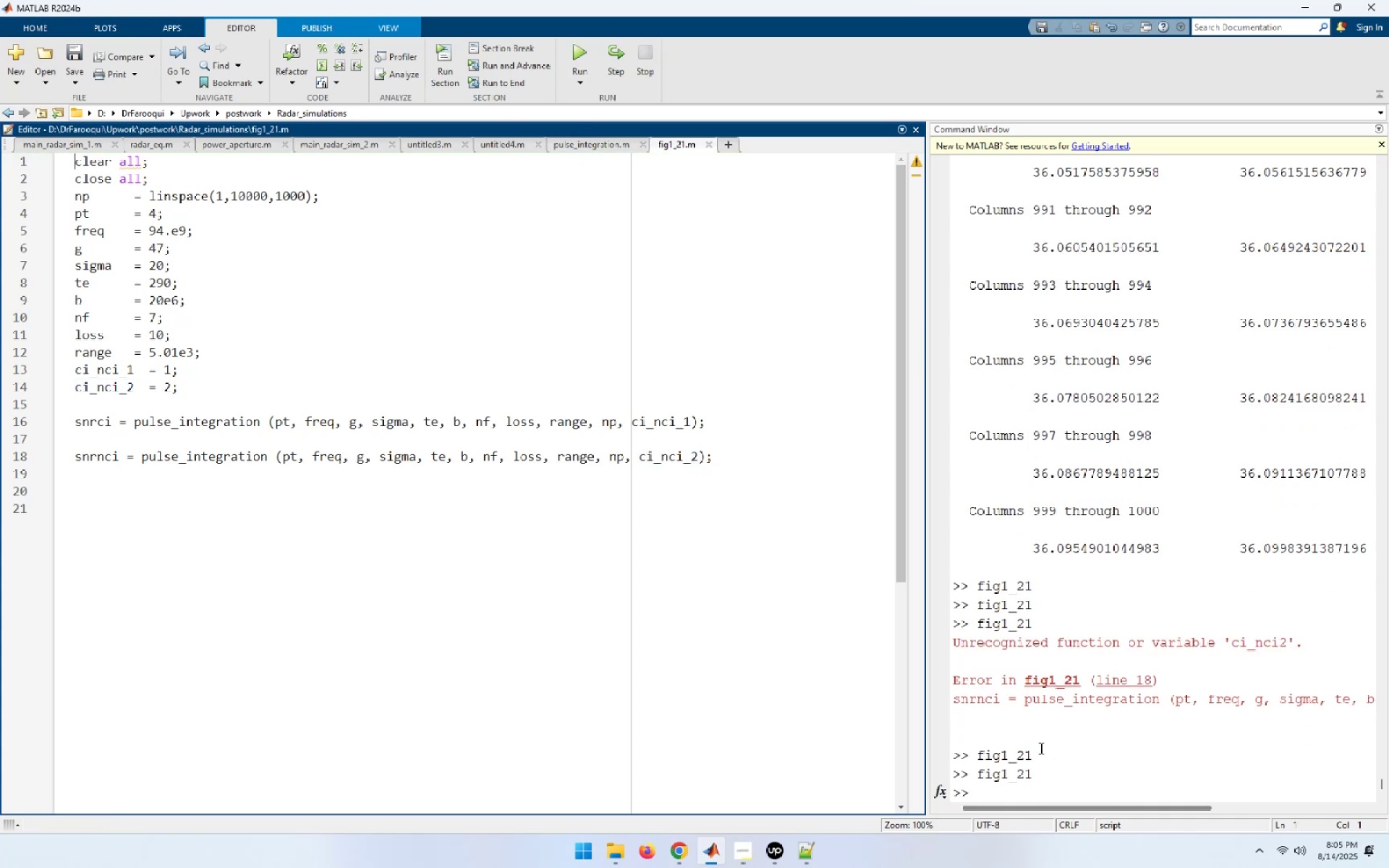 
scroll: coordinate [1032, 747], scroll_direction: down, amount: 2.0
 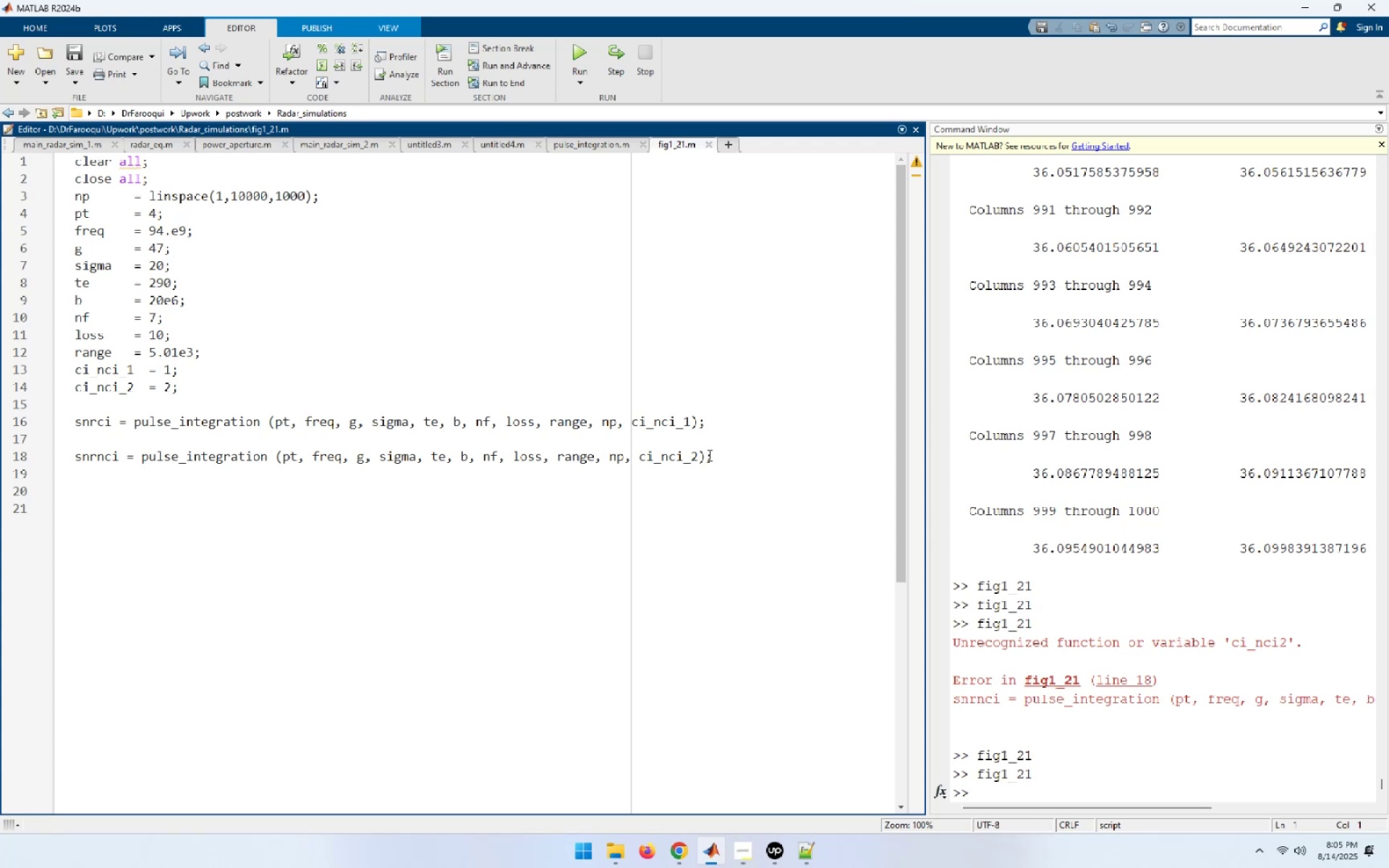 
left_click([718, 456])
 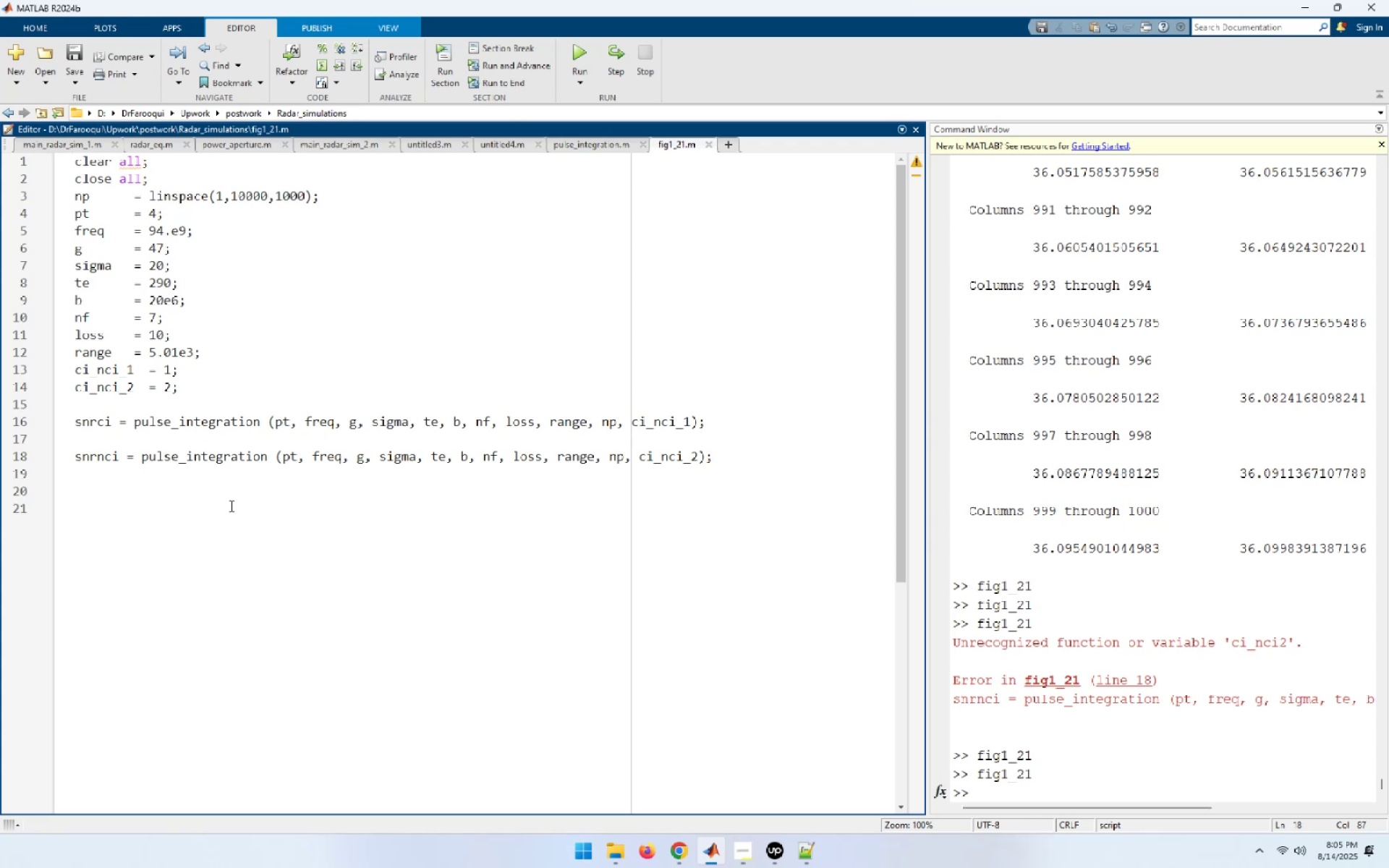 
left_click([126, 496])
 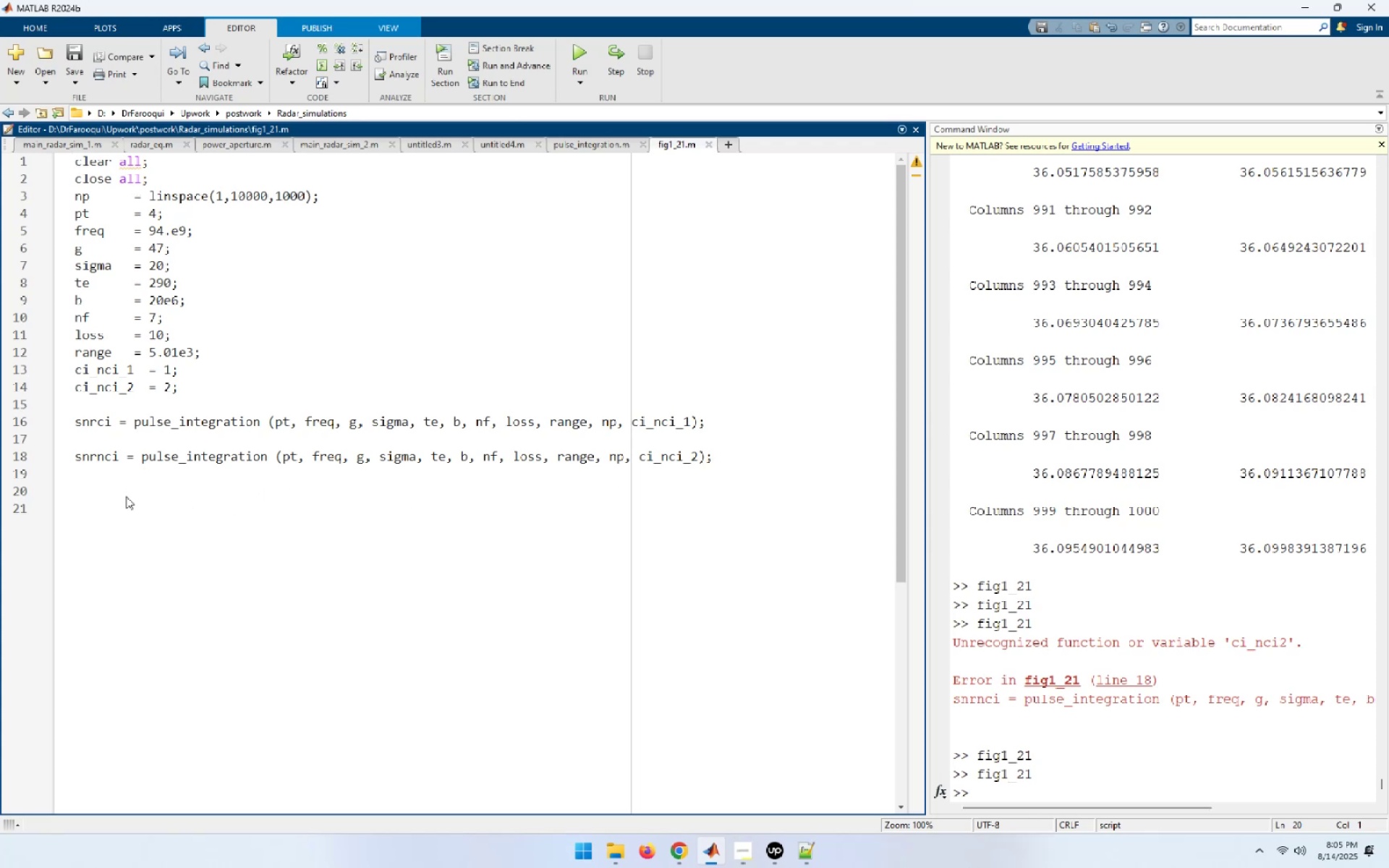 
type([Delete]legend )
 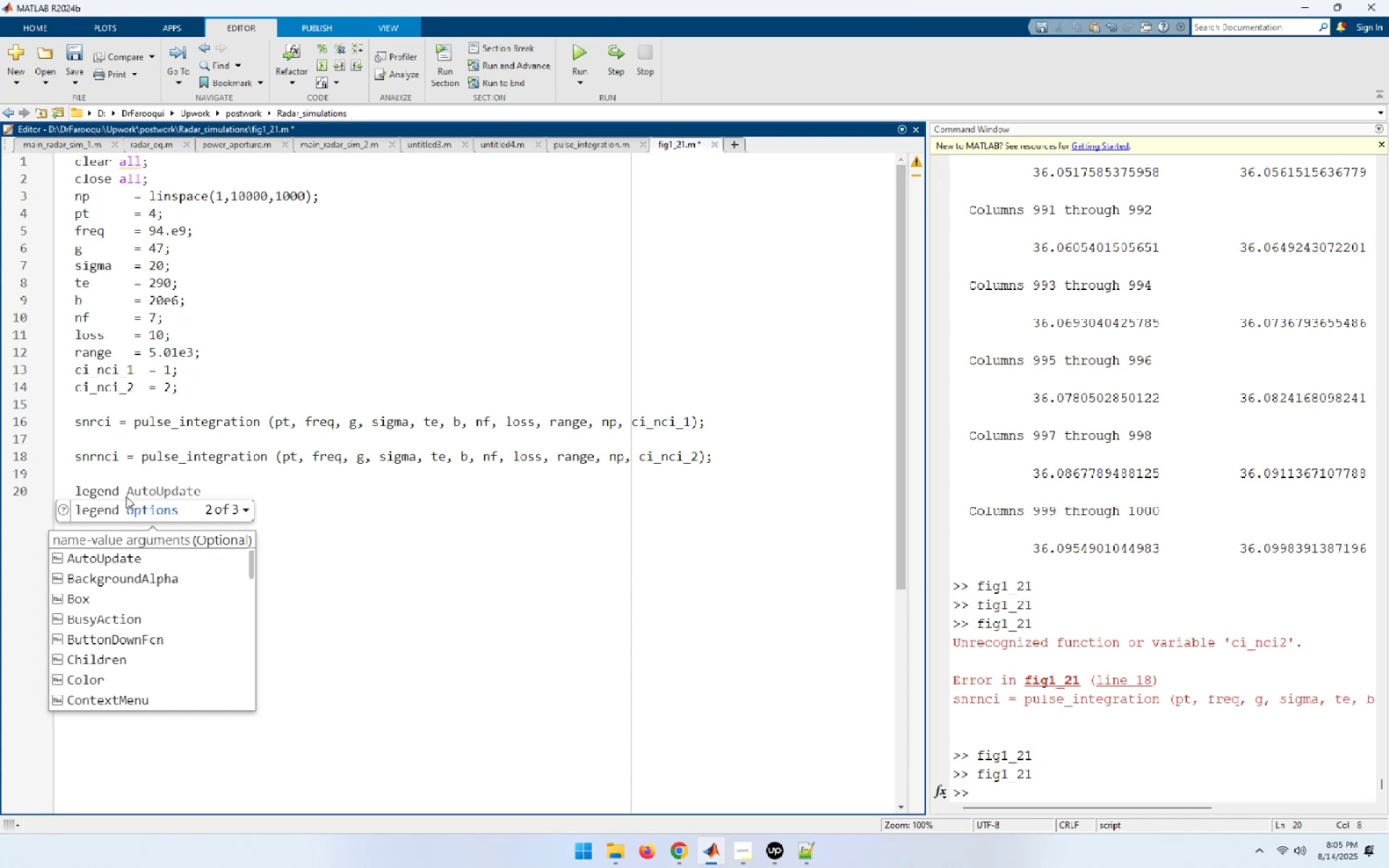 
type(('Ch)
key(Backspace)
type(ohera)
key(Backspace)
type(ent integration )
 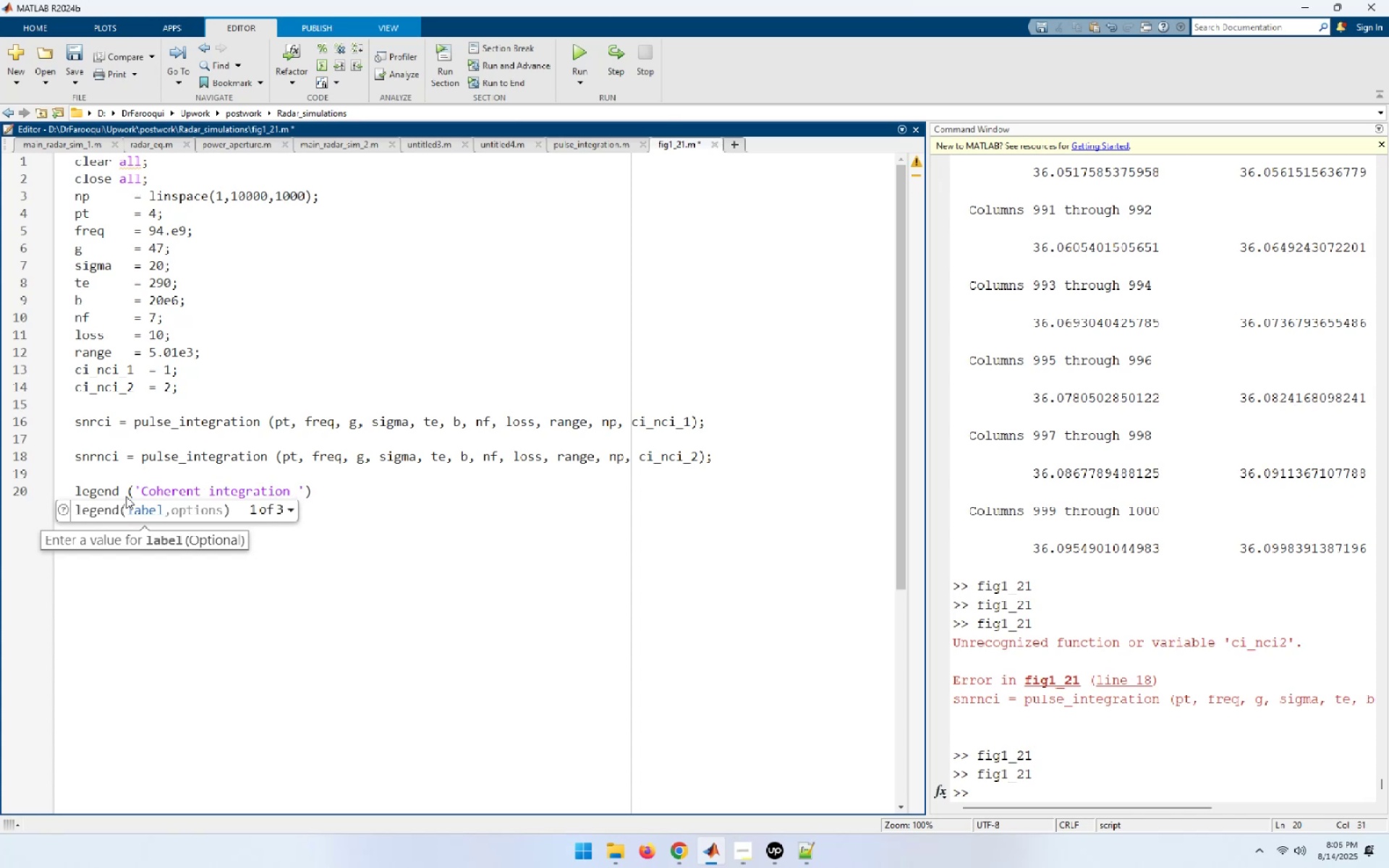 
key(ArrowLeft)
 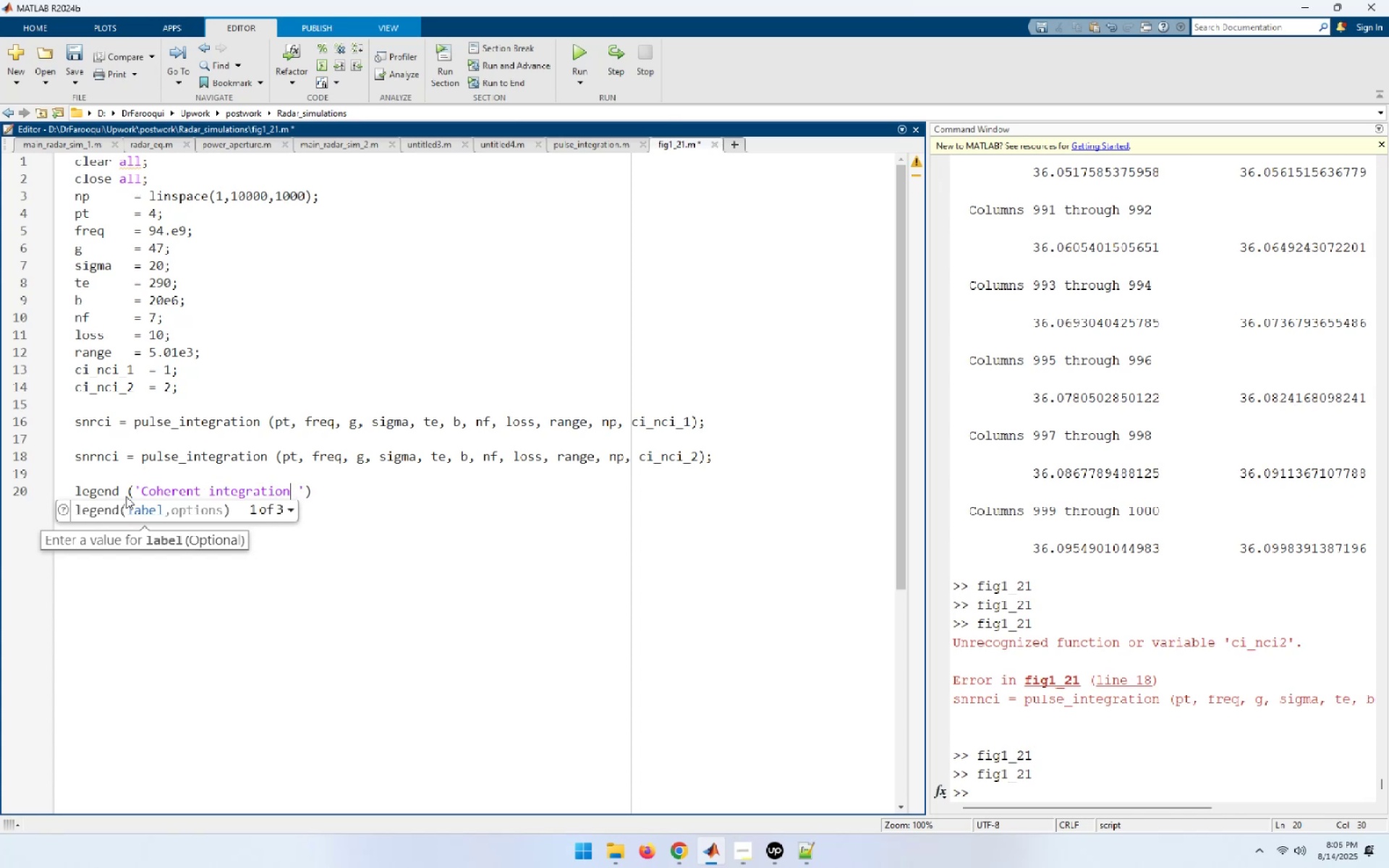 
key(Delete)
 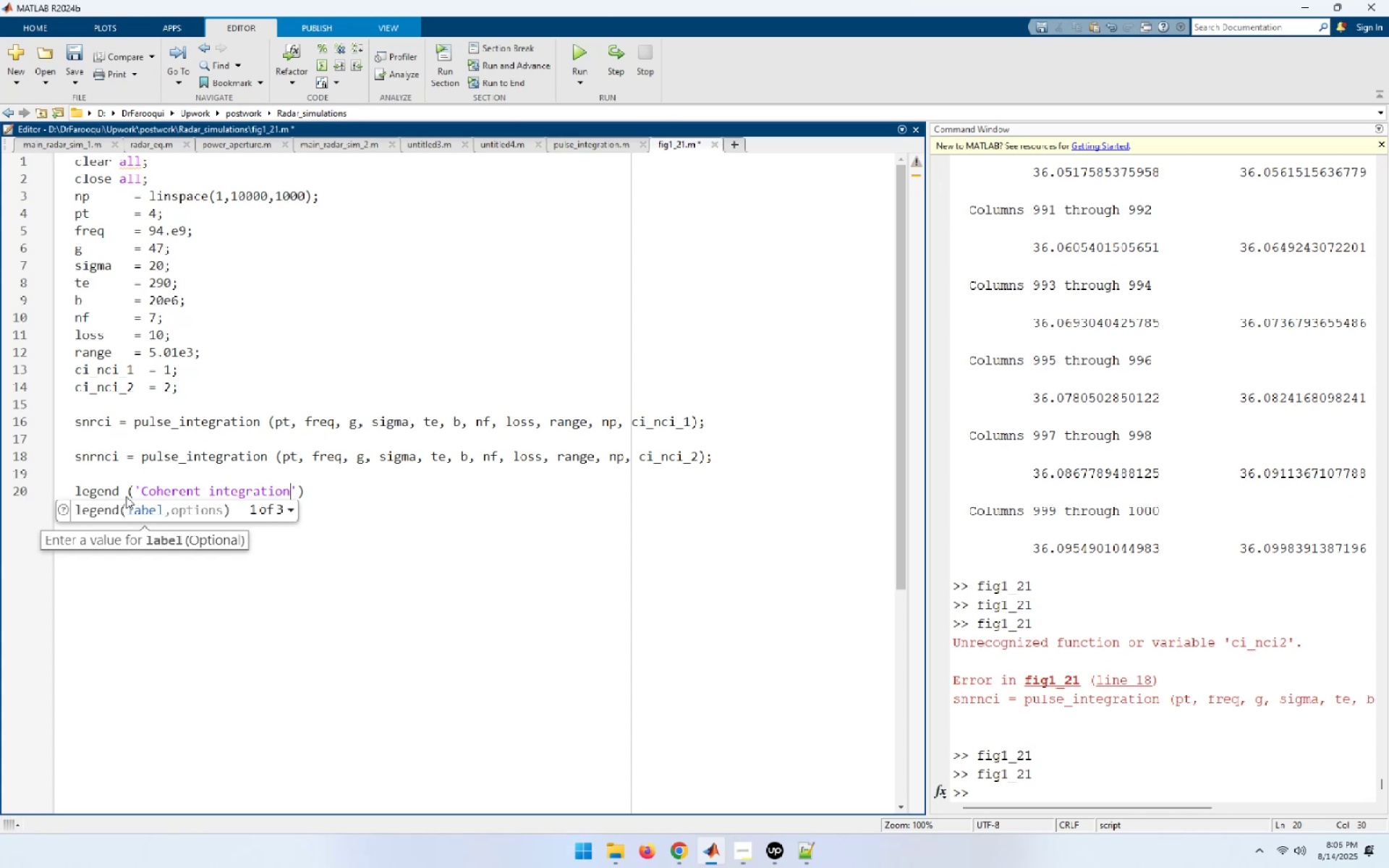 
key(Control+ControlRight)
 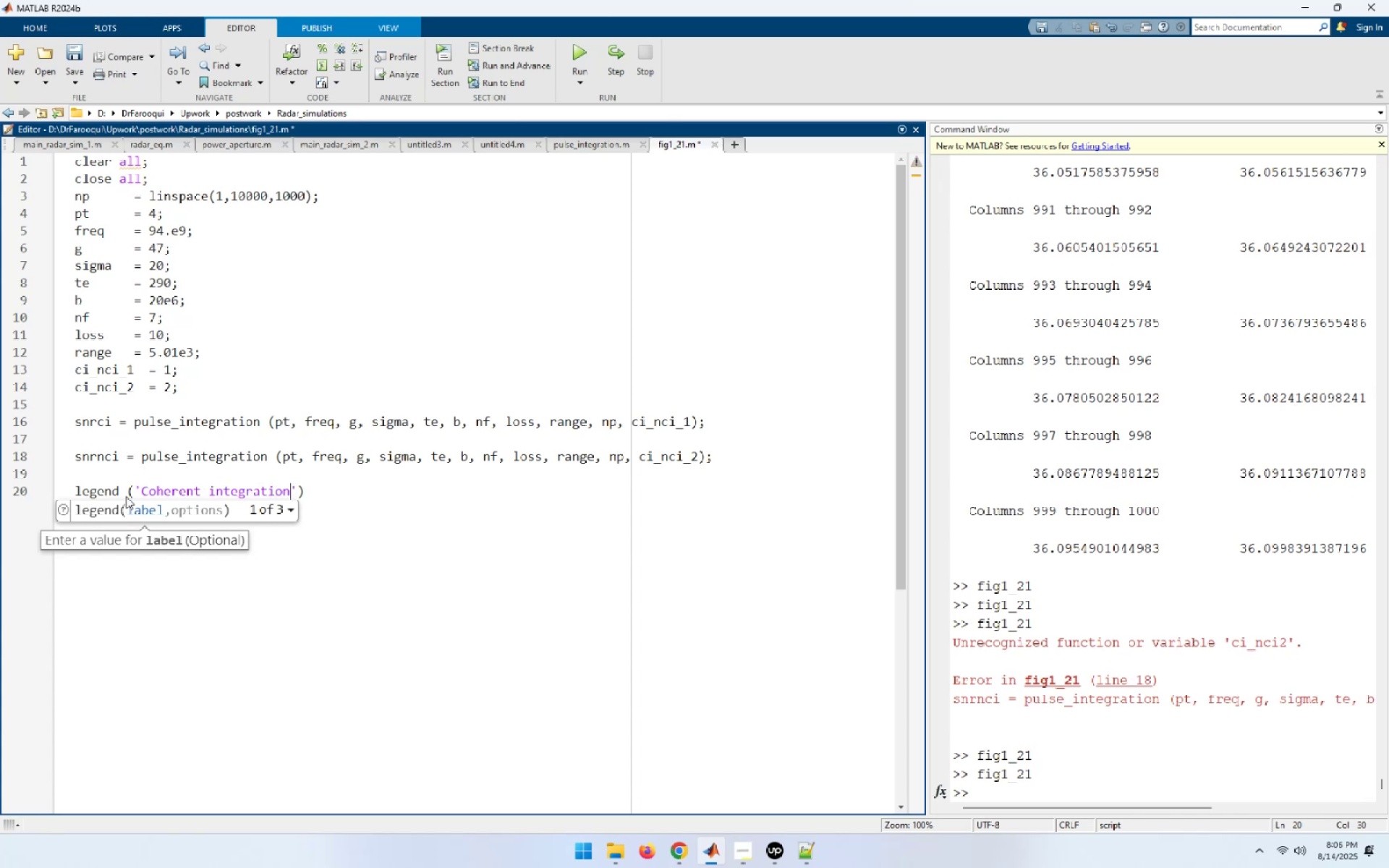 
key(Control+ArrowLeft)
 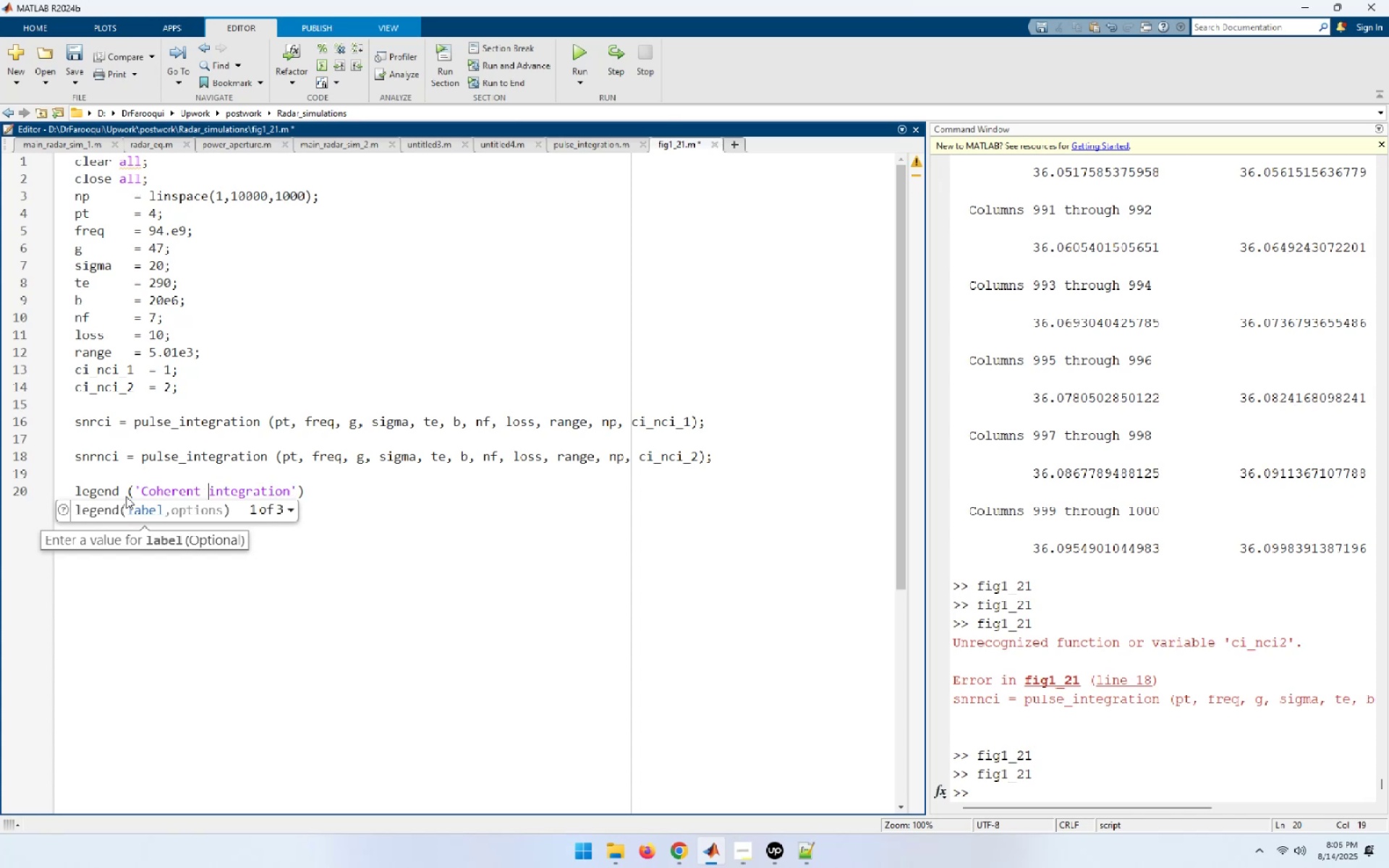 
key(Delete)
 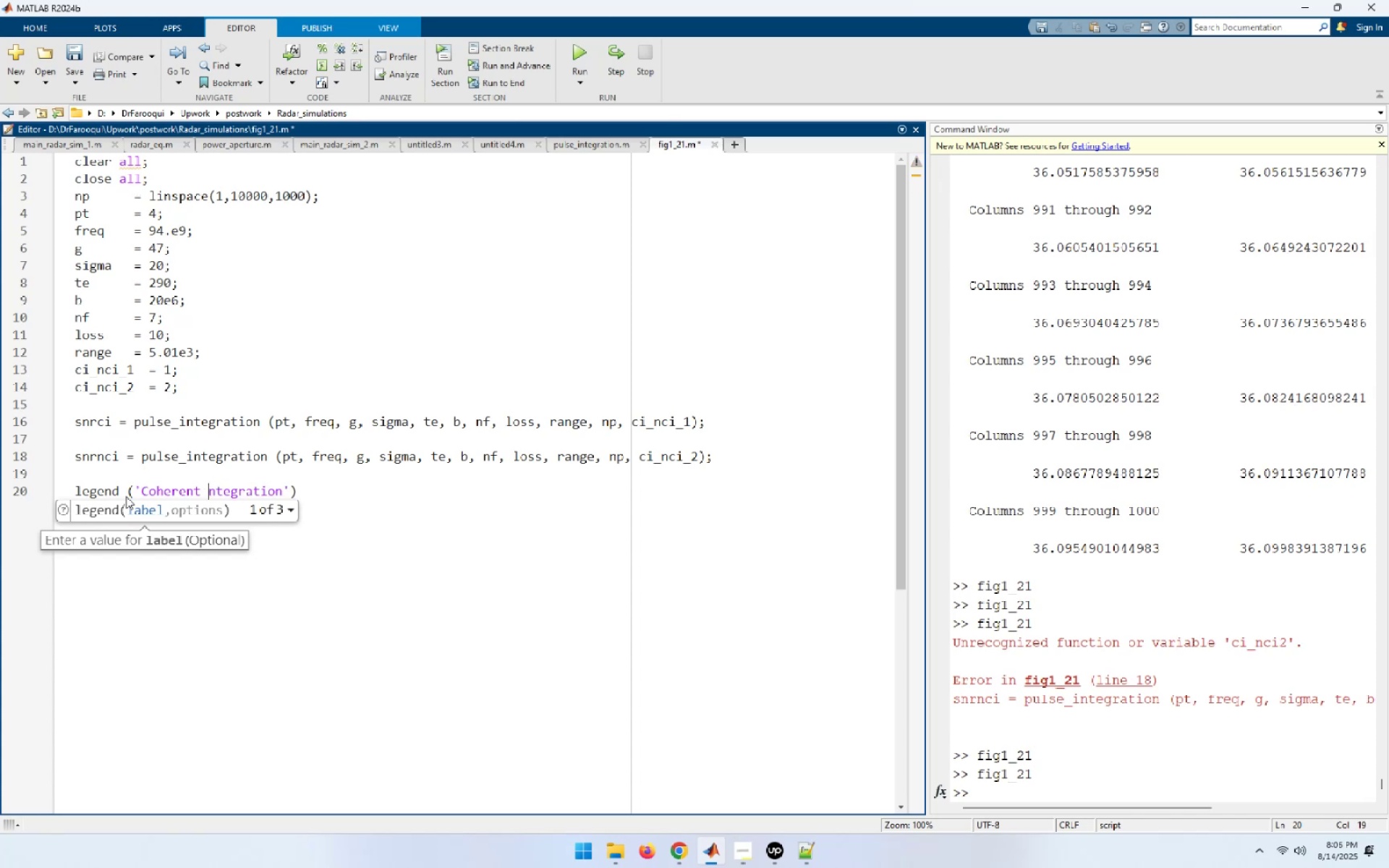 
key(Shift+ShiftLeft)
 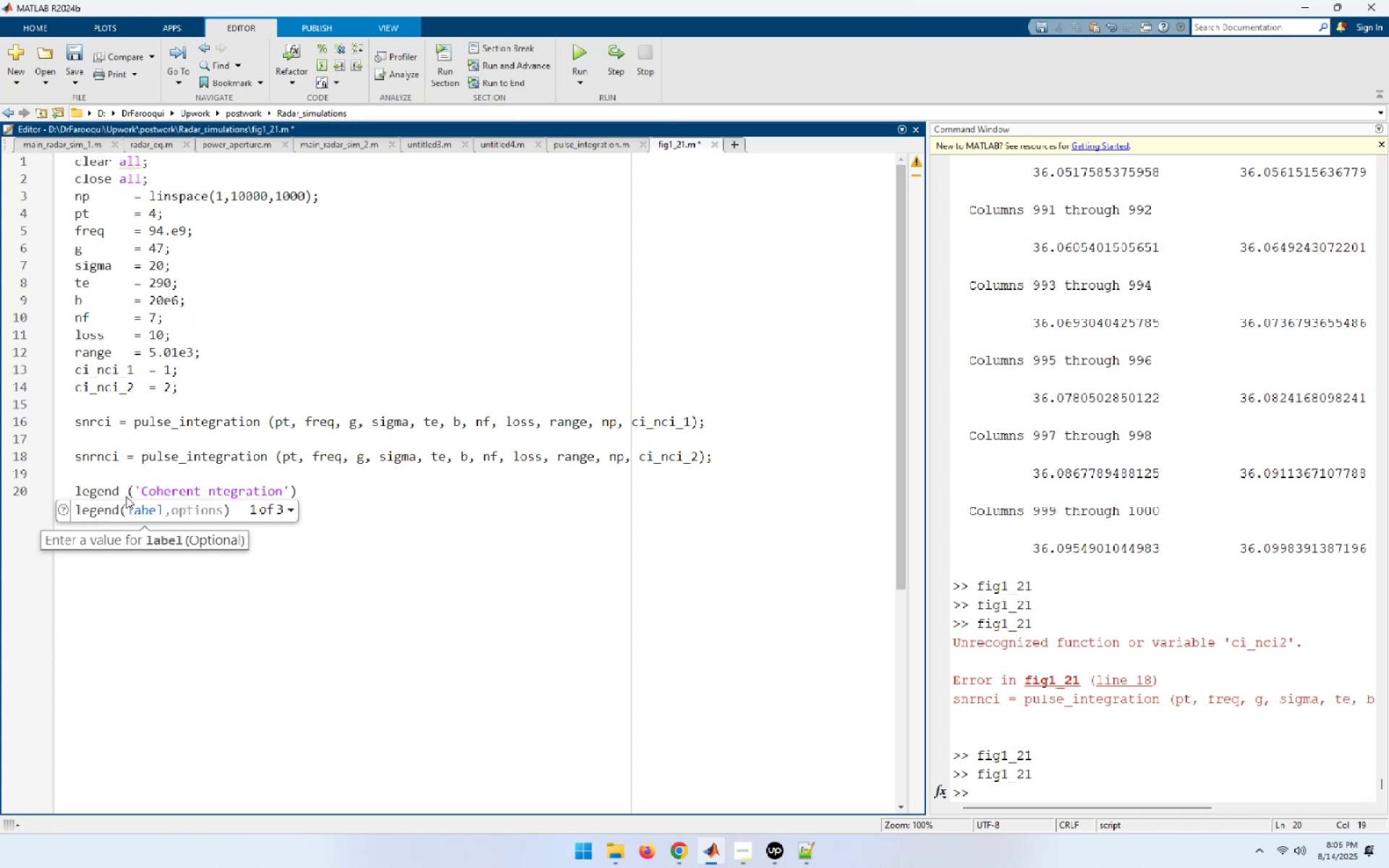 
key(Shift+I)
 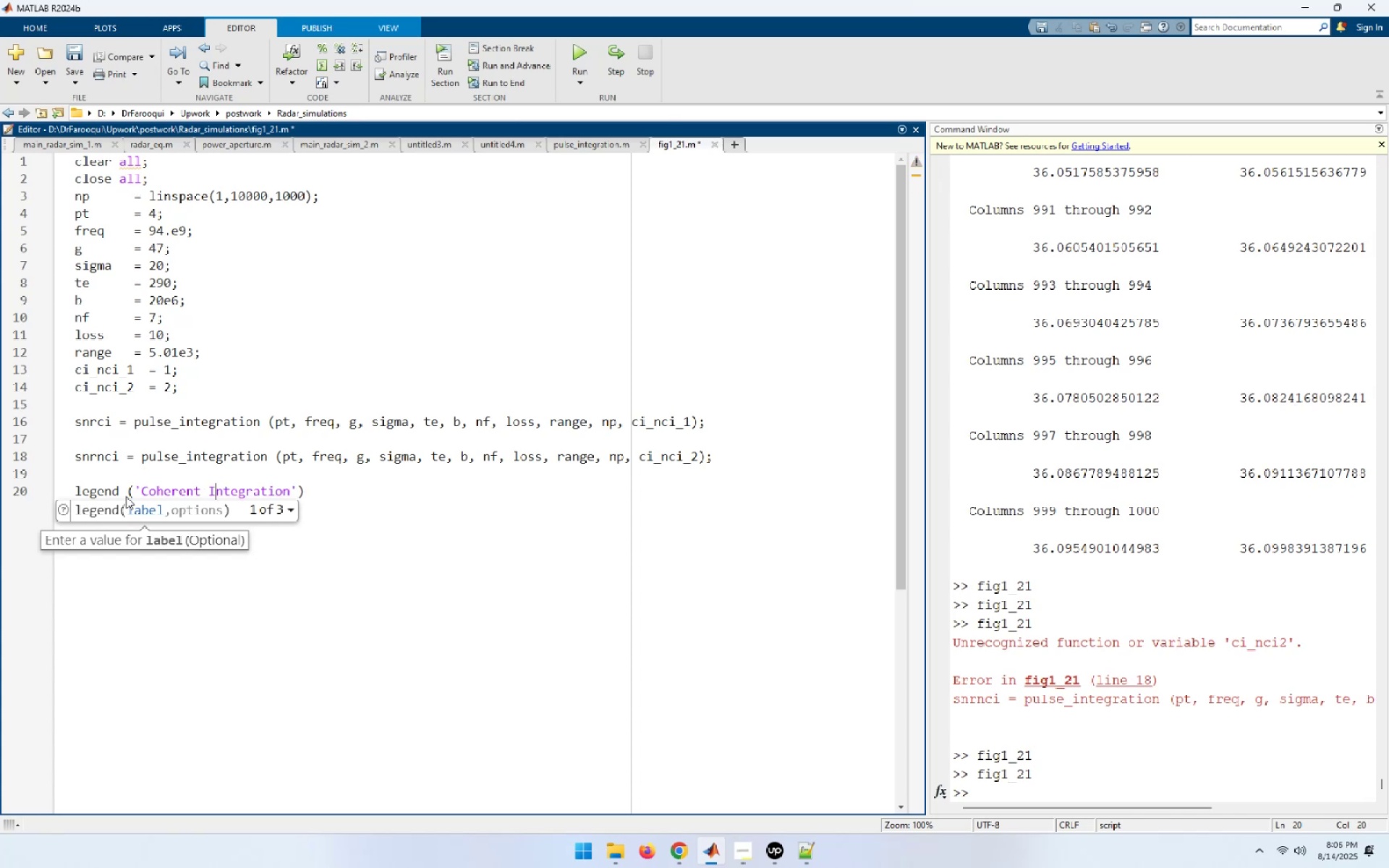 
key(End)
 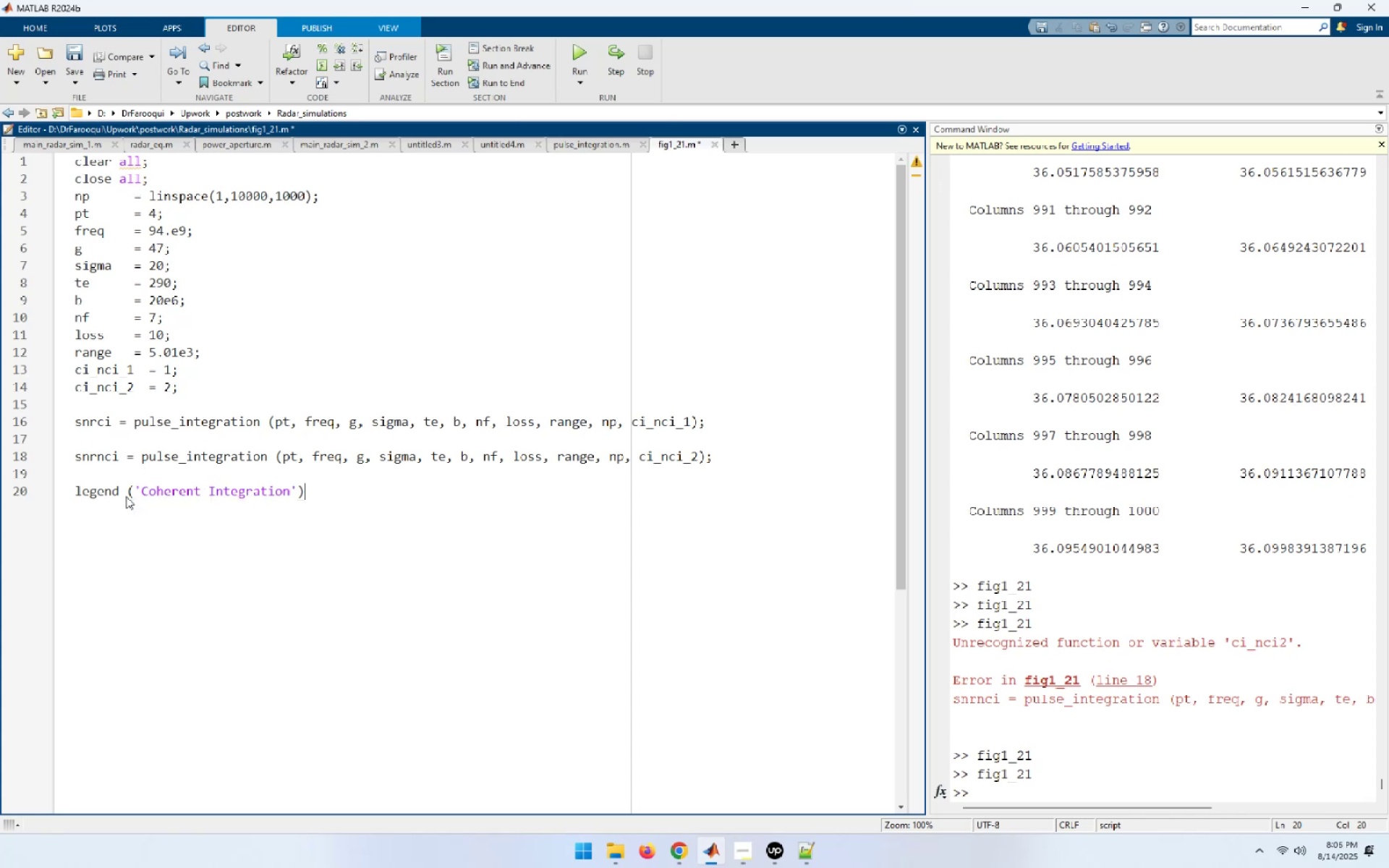 
key(ArrowLeft)
 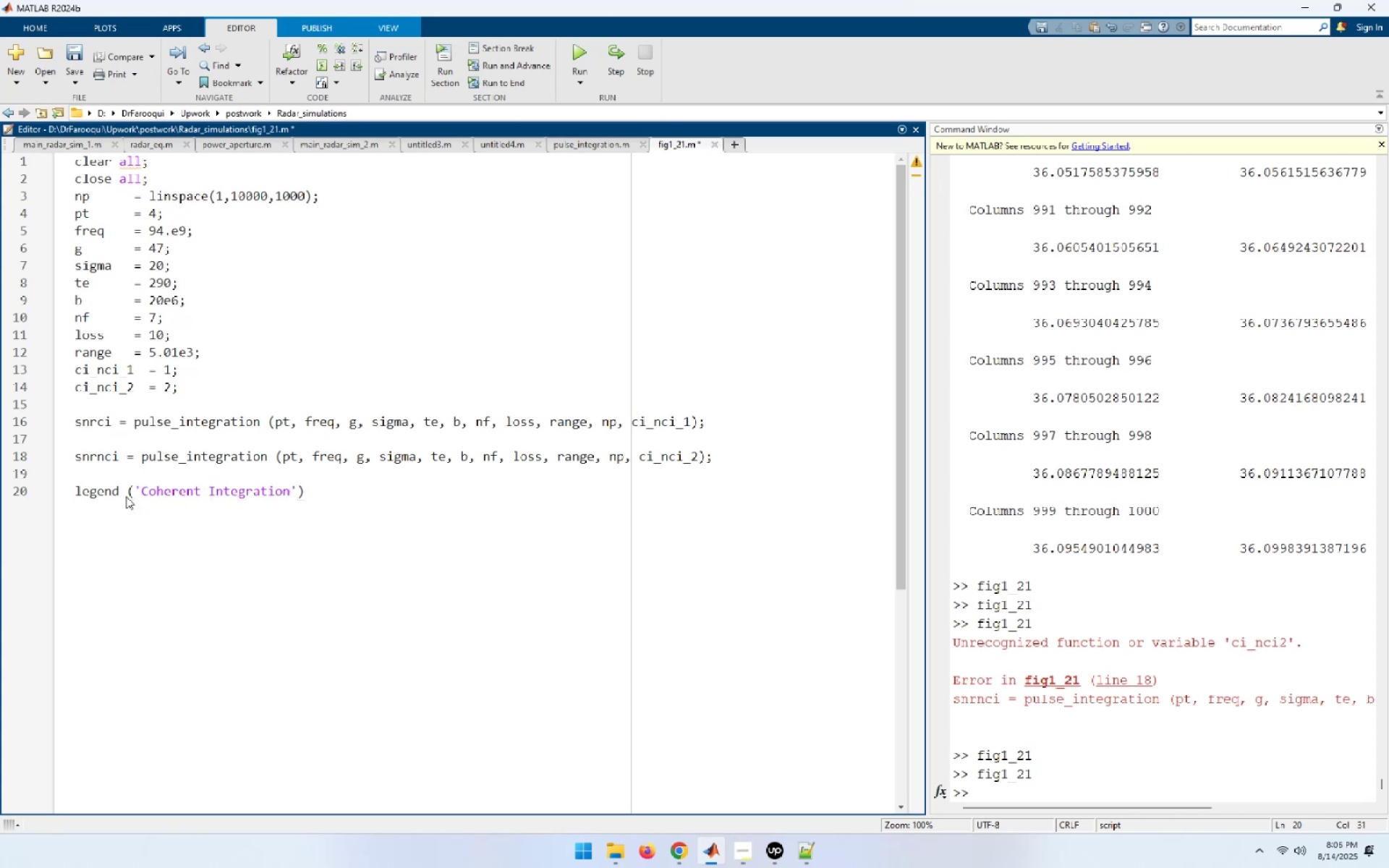 
key(Comma)
 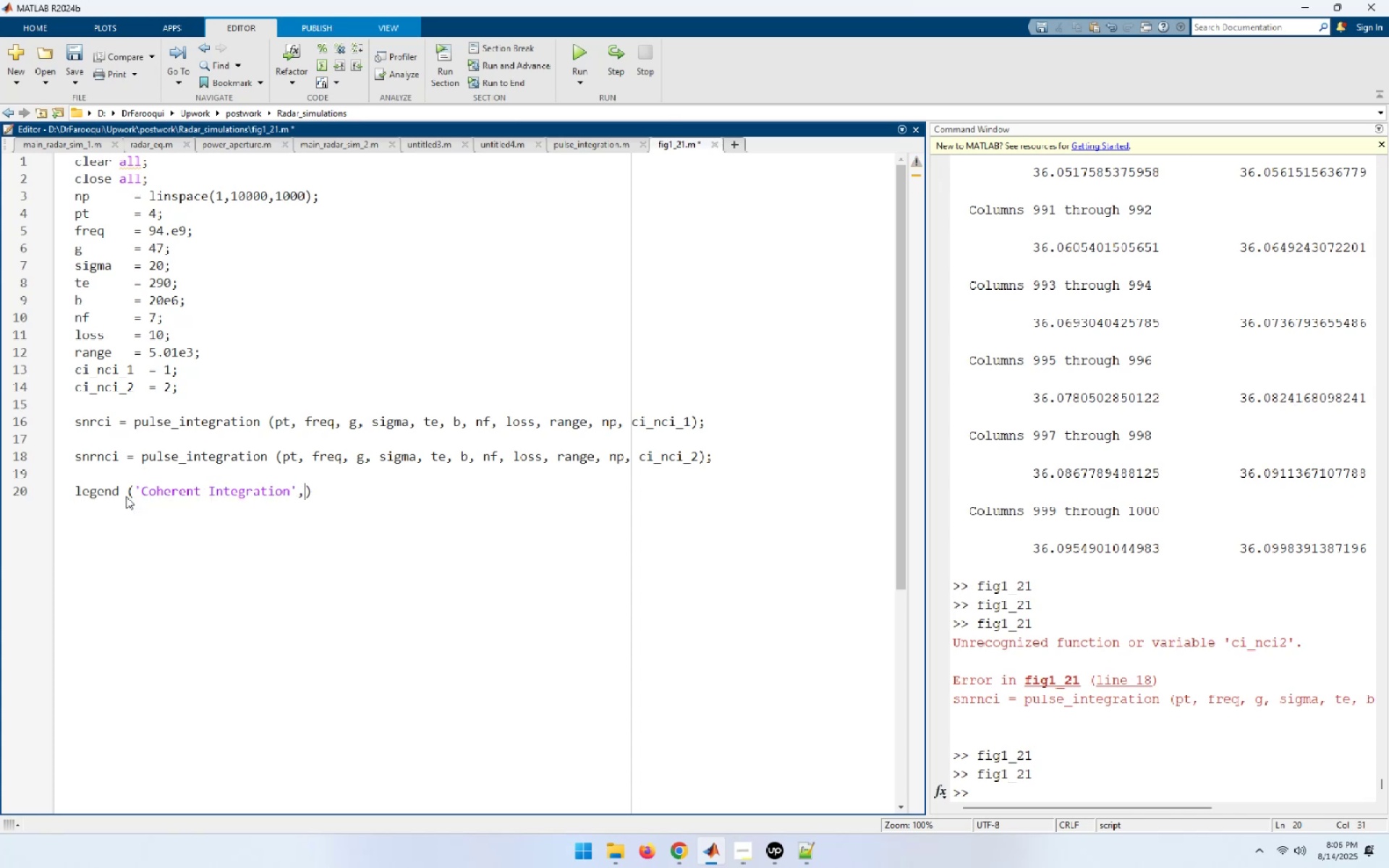 
key(Space)
 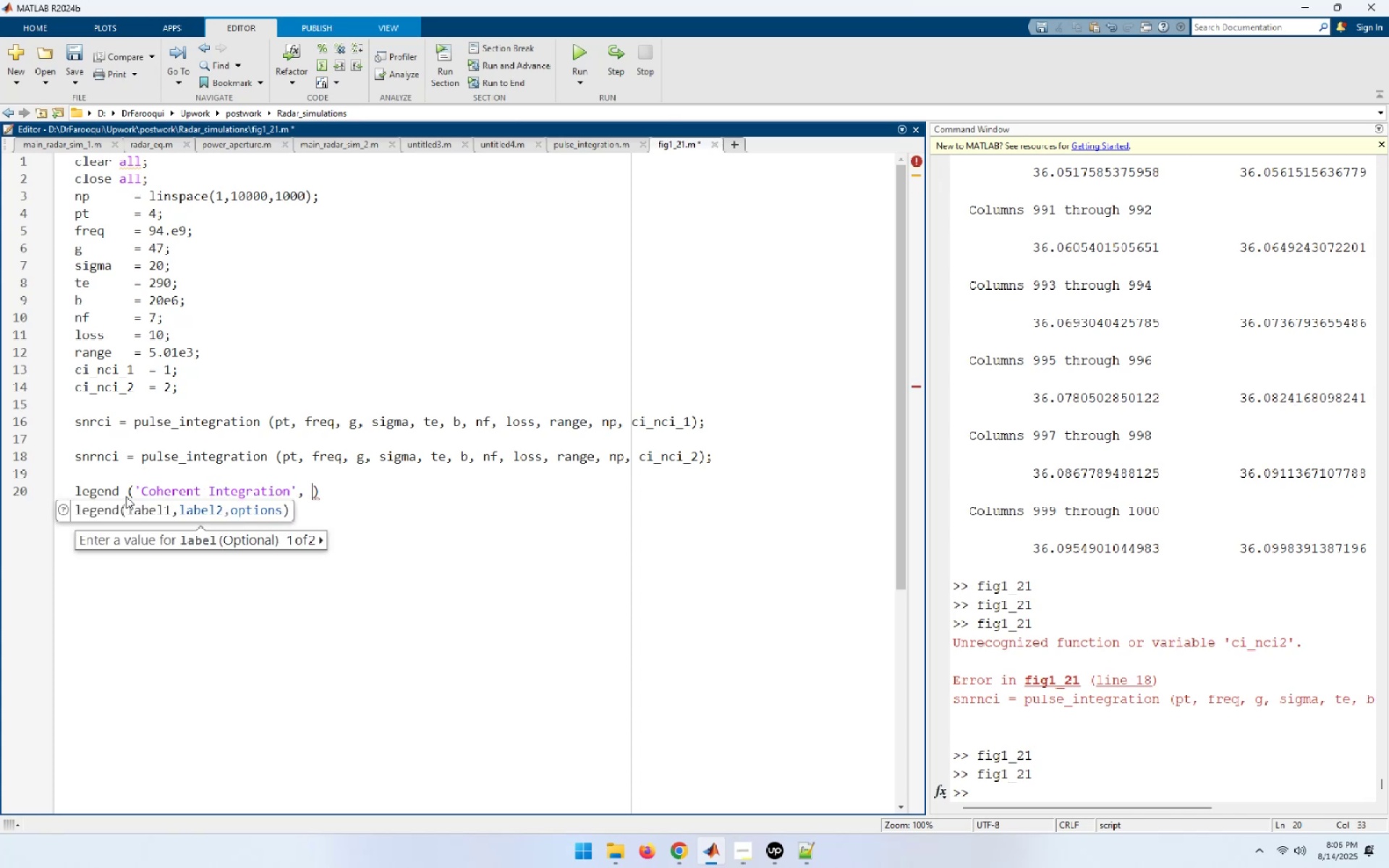 
hold_key(key=ArrowLeft, duration=0.78)
 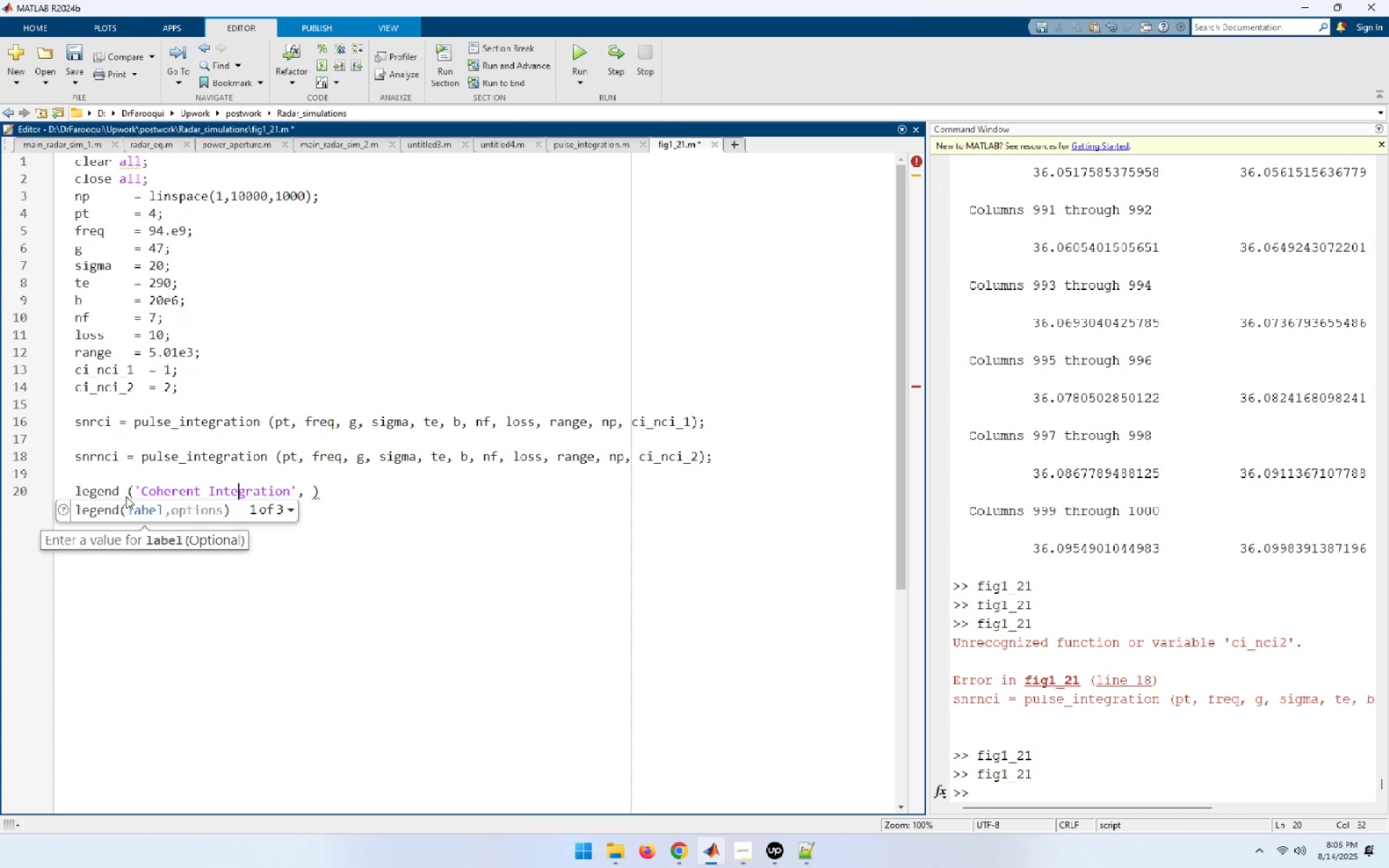 
key(ArrowLeft)
 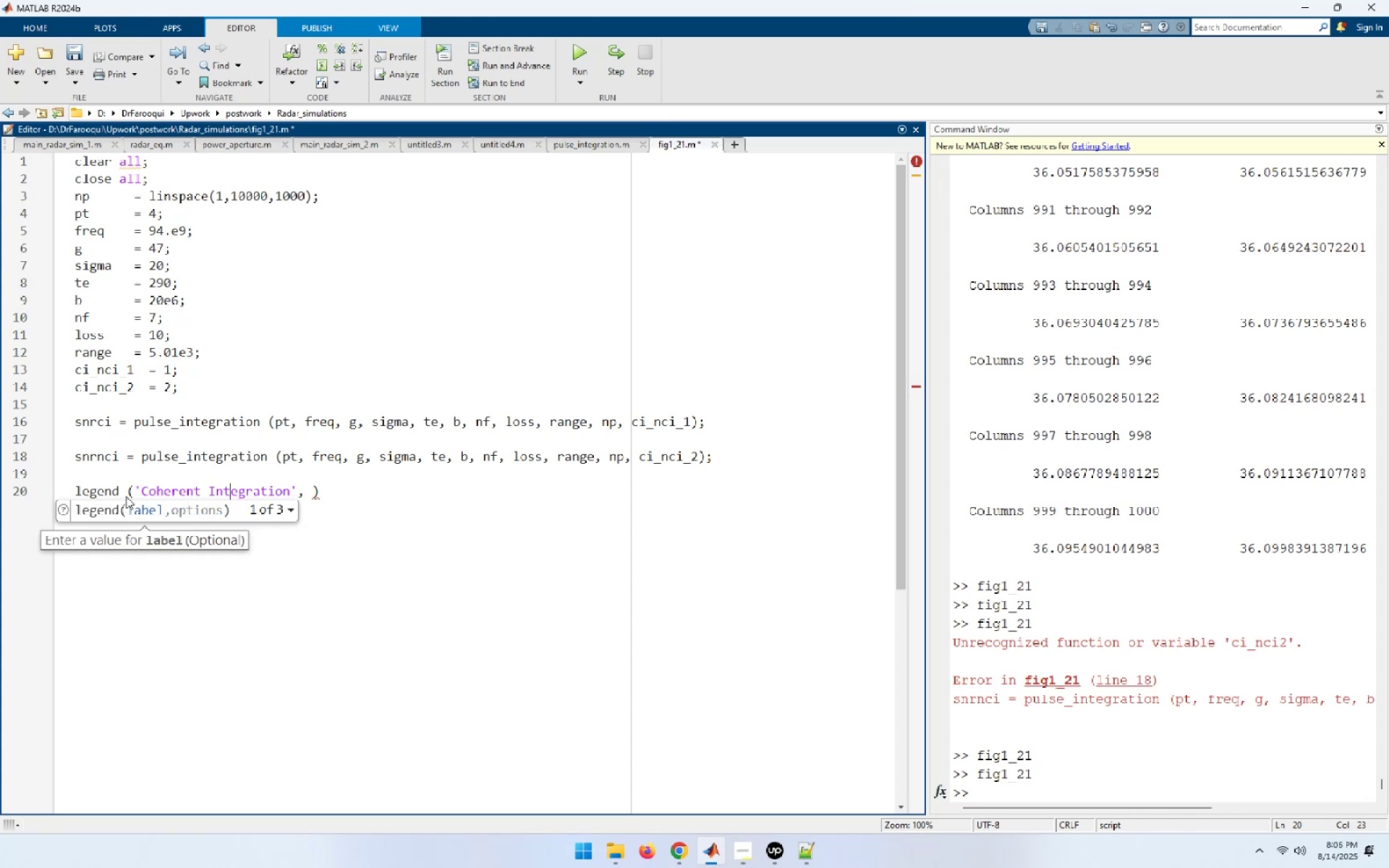 
key(ArrowLeft)
 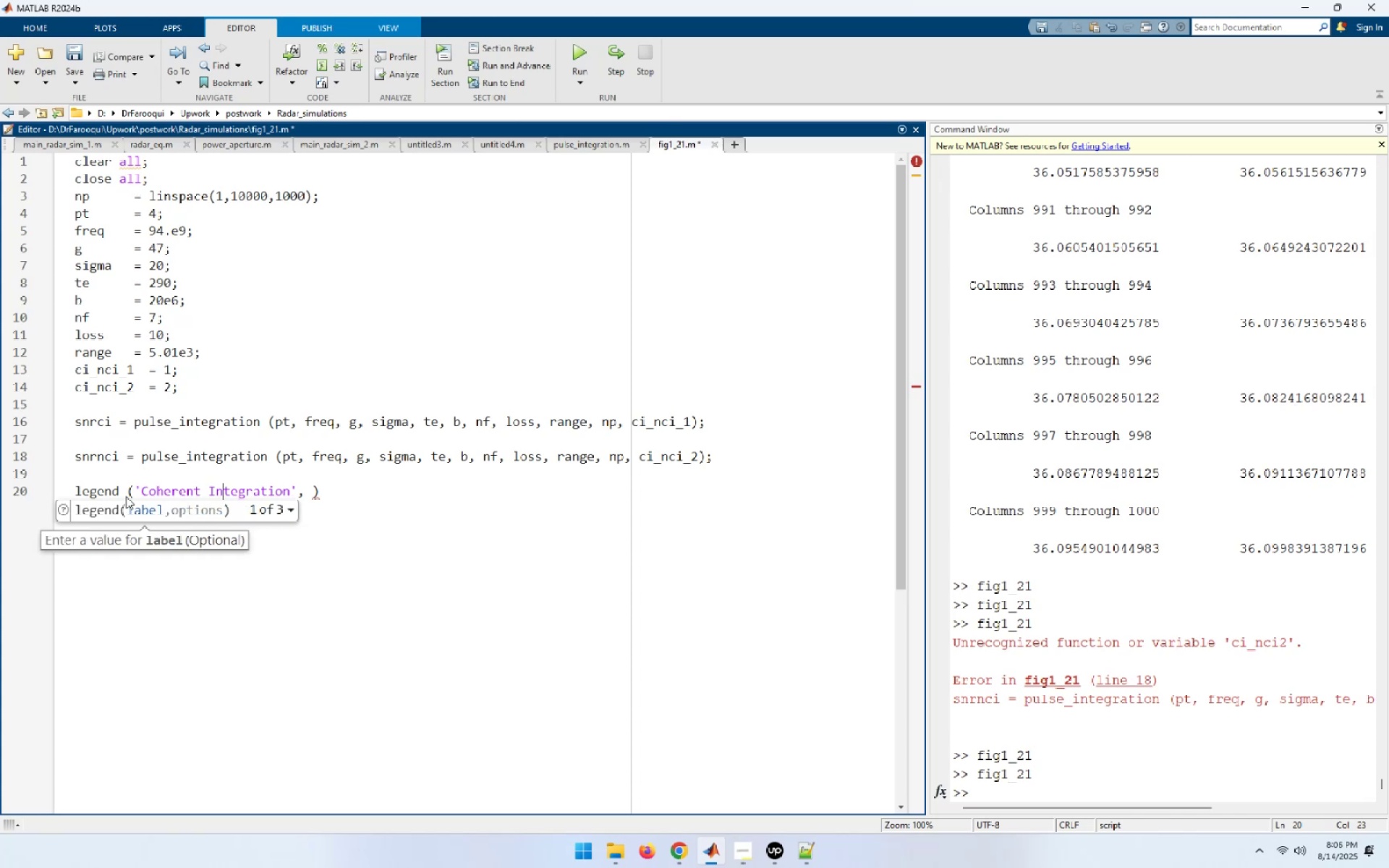 
key(ArrowLeft)
 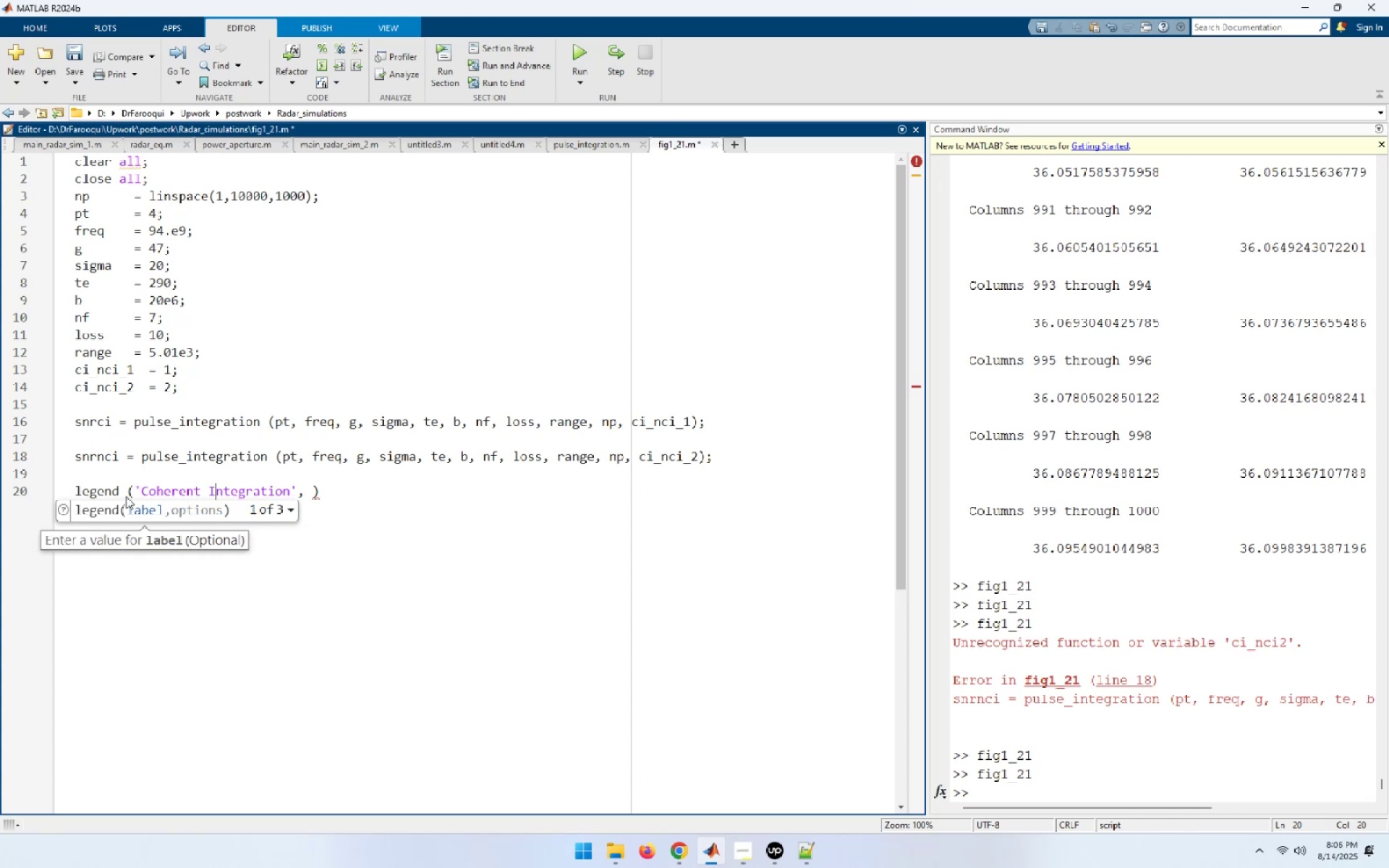 
key(End)
 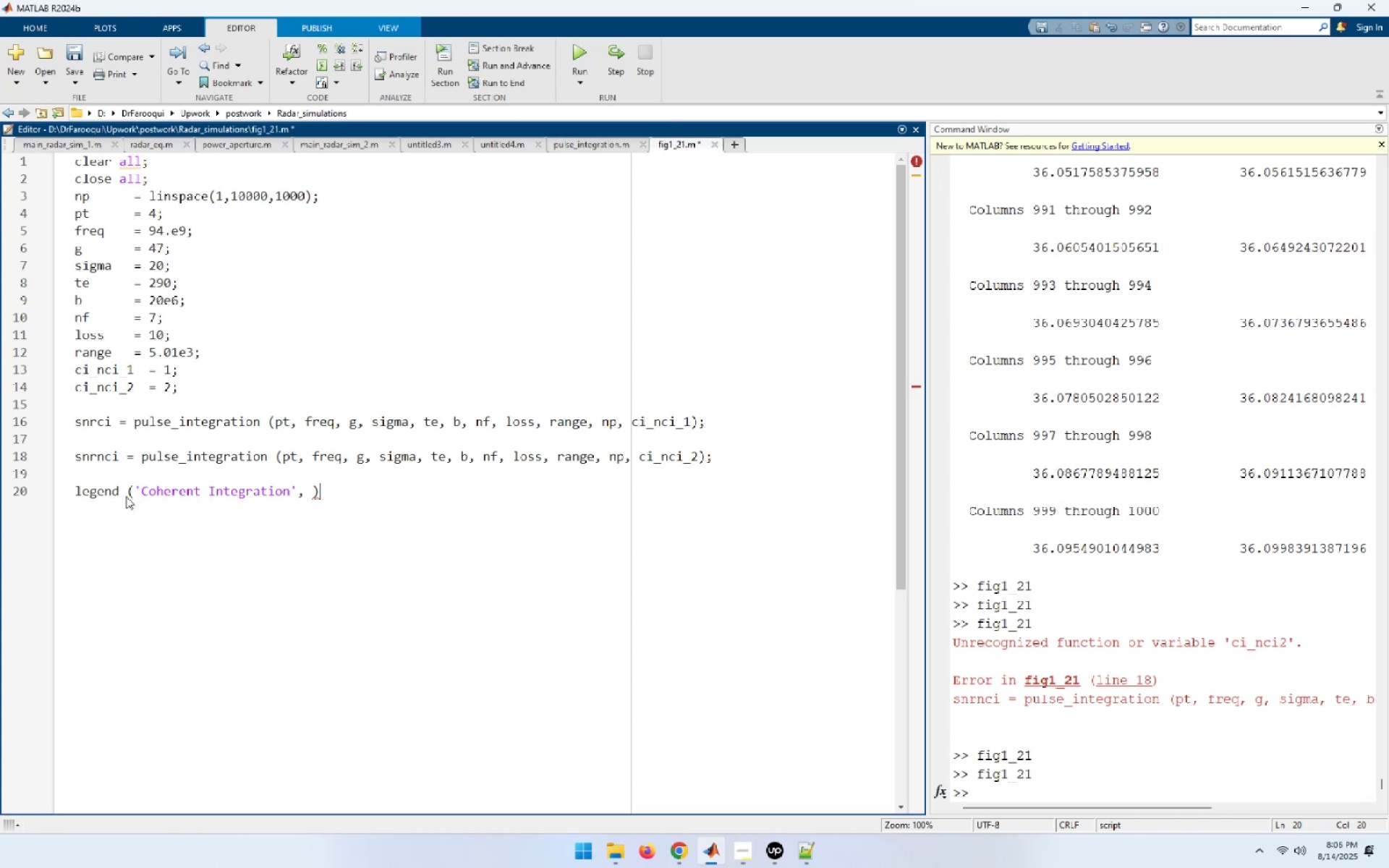 
key(End)
 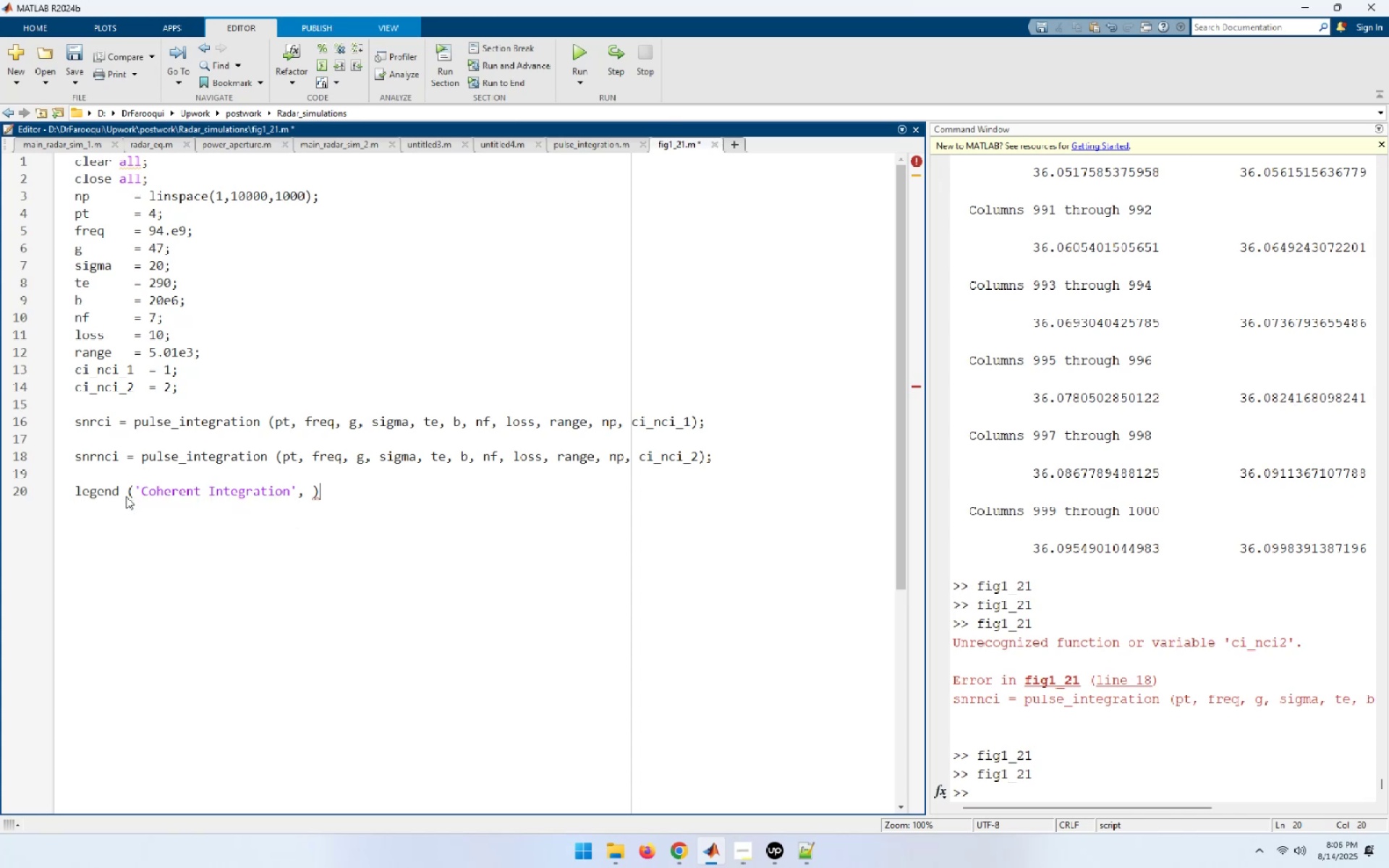 
key(ArrowLeft)
 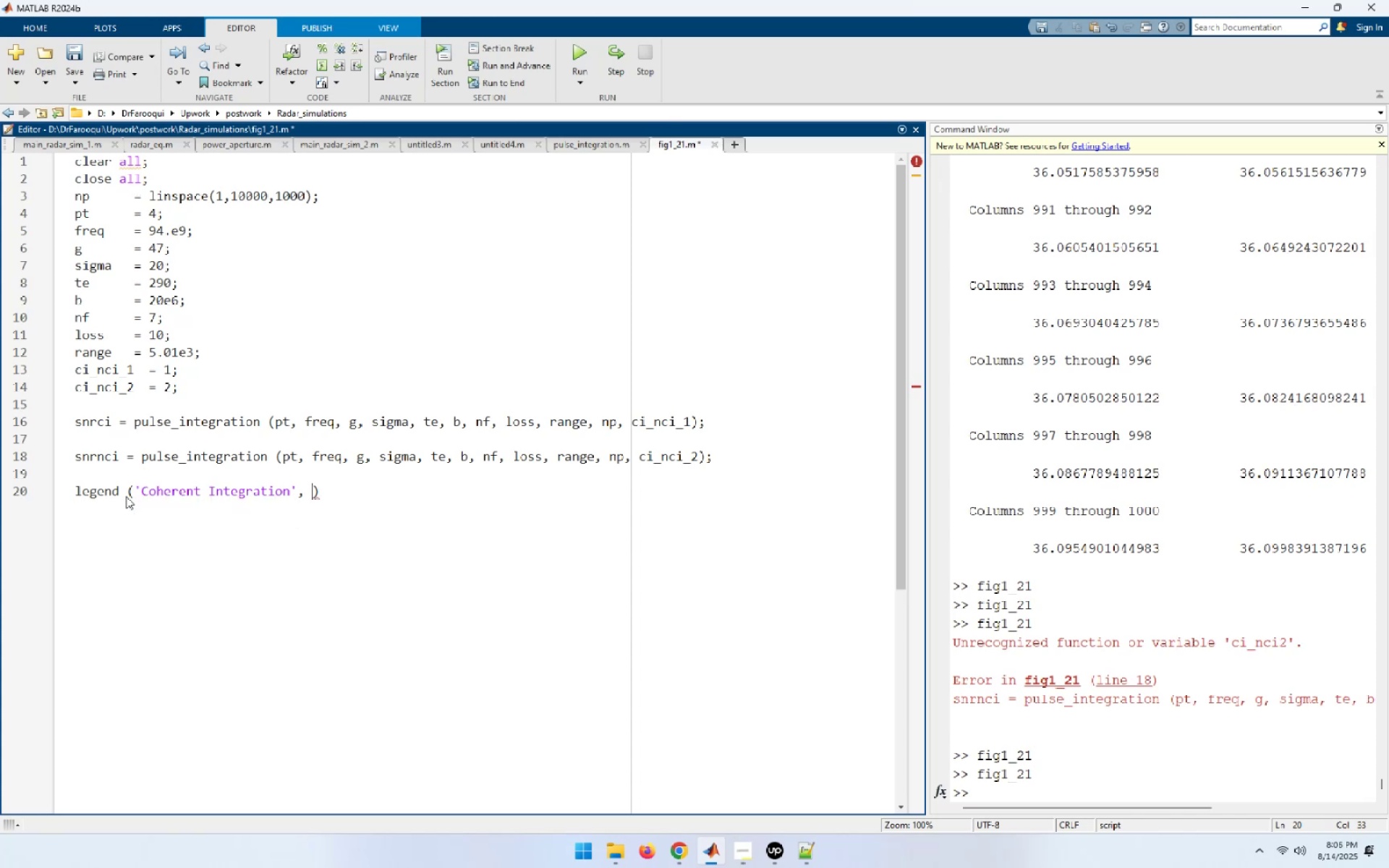 
key(Quote)
 